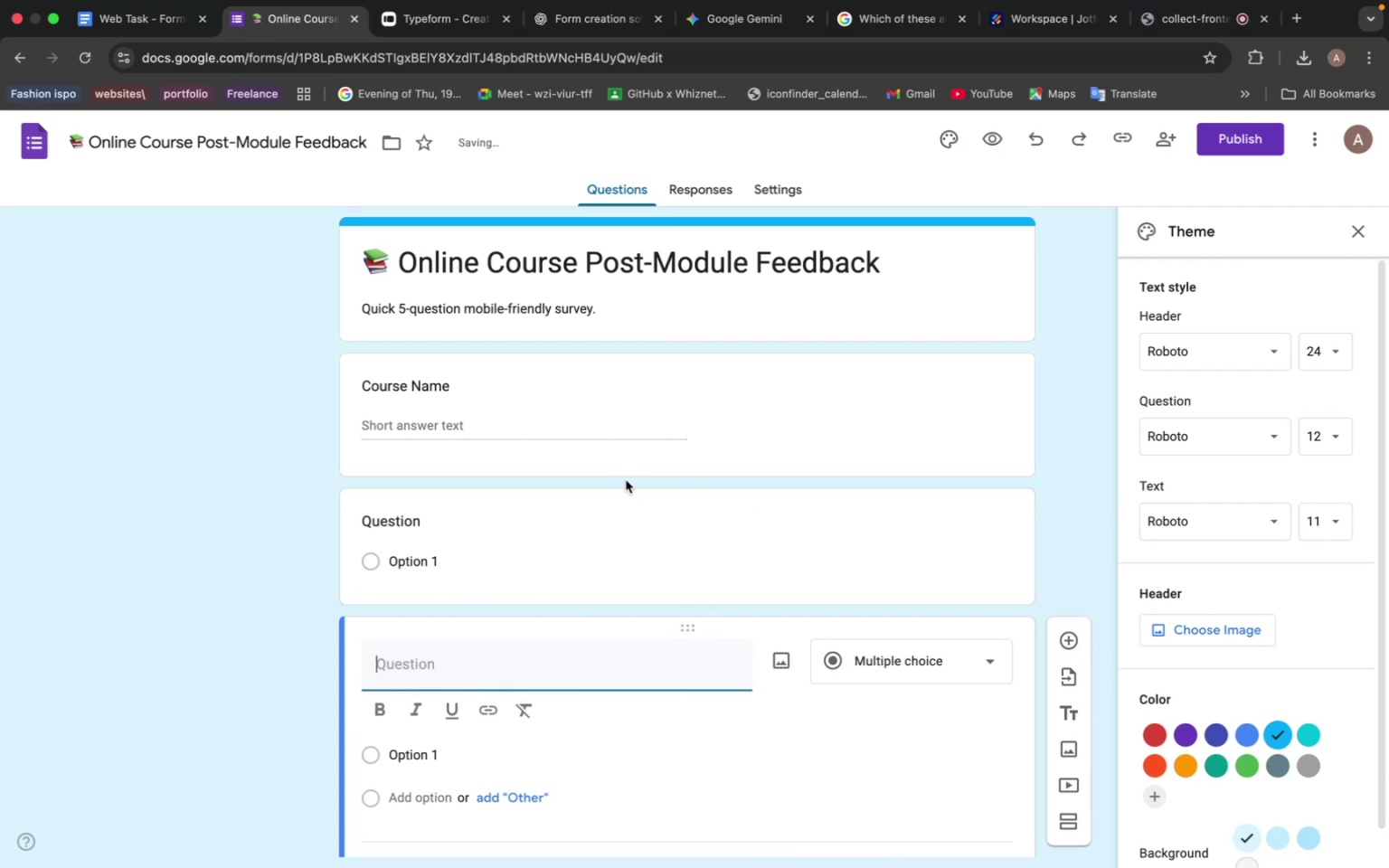 
left_click([516, 528])
 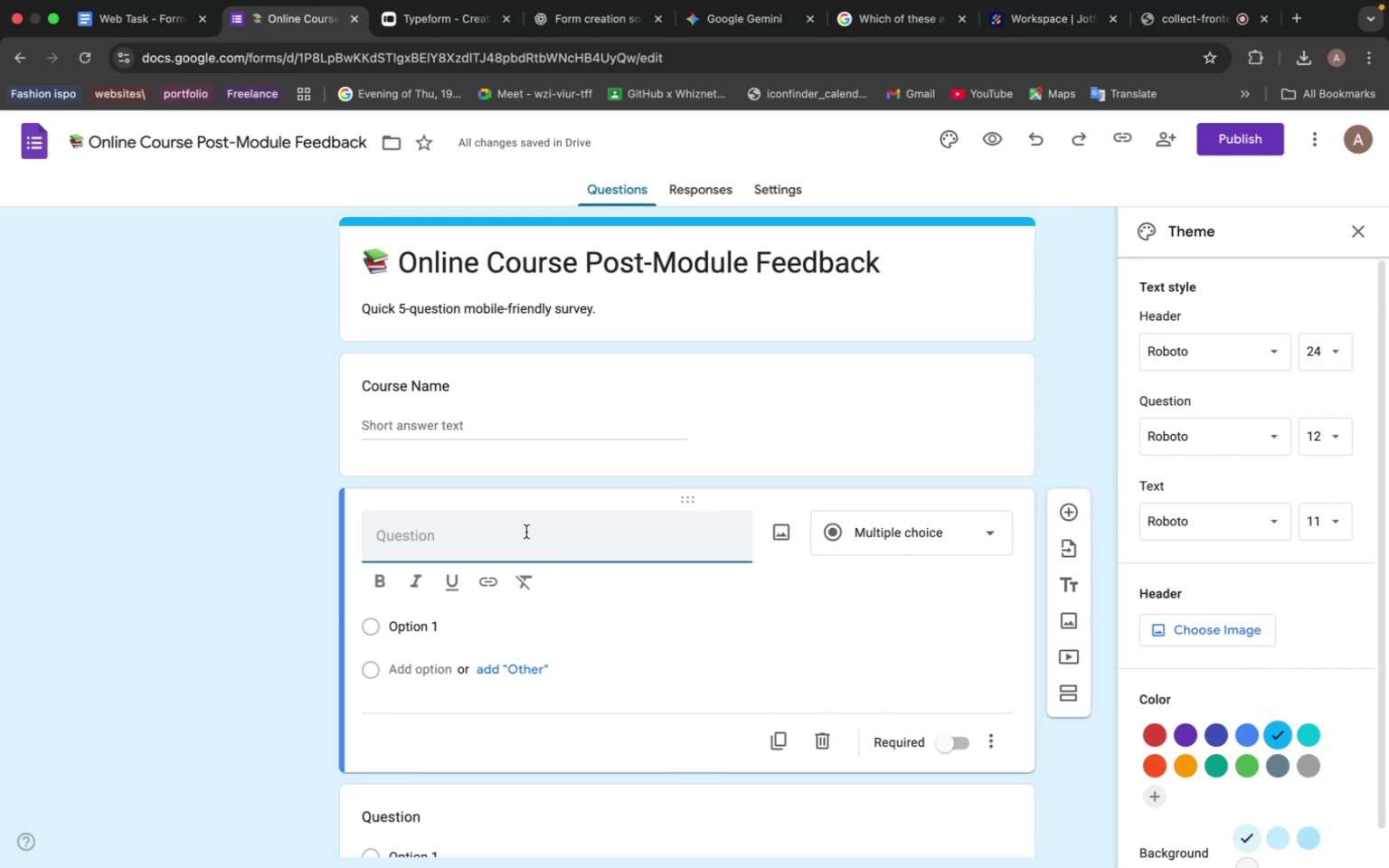 
wait(12.77)
 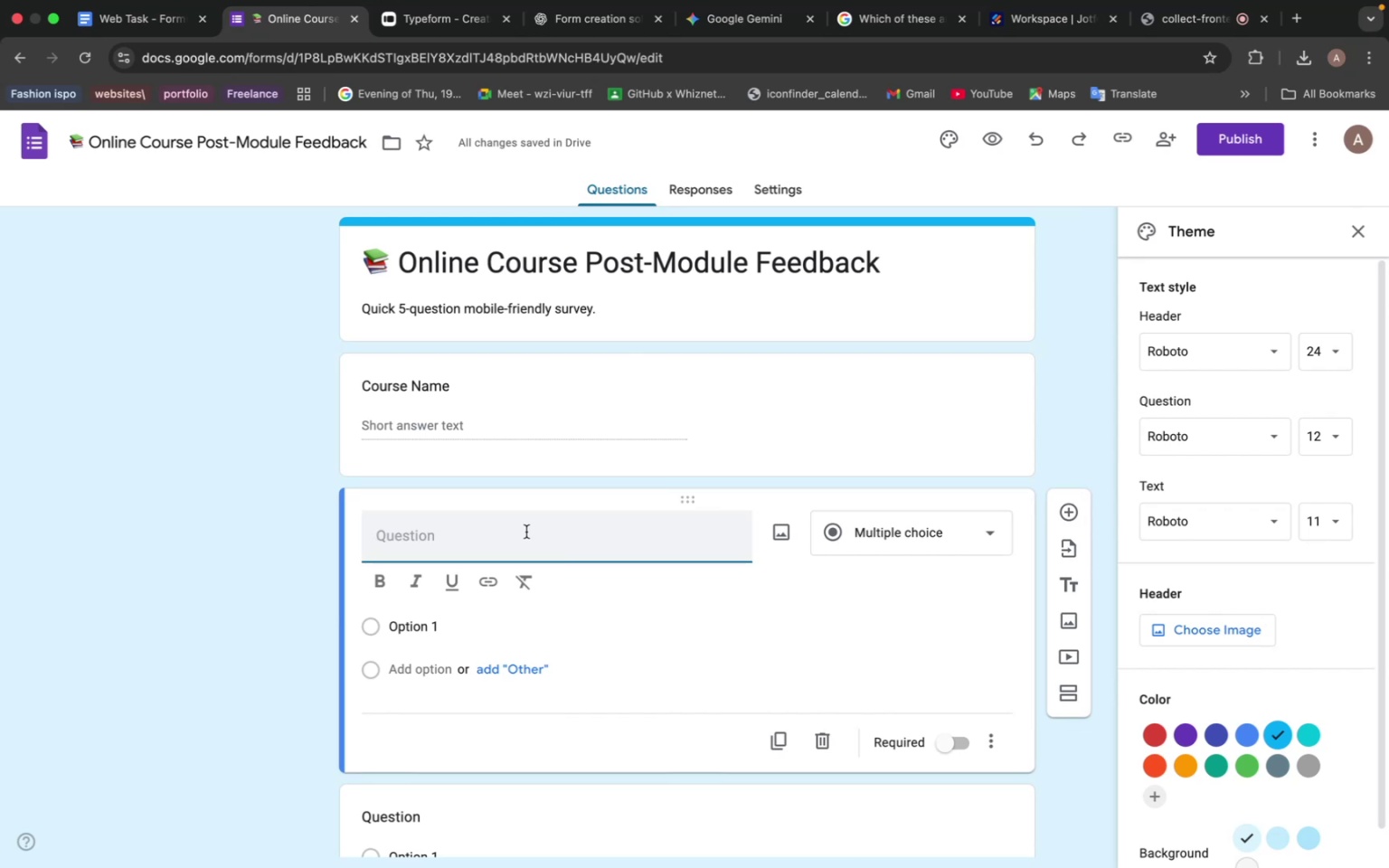 
left_click([610, 19])
 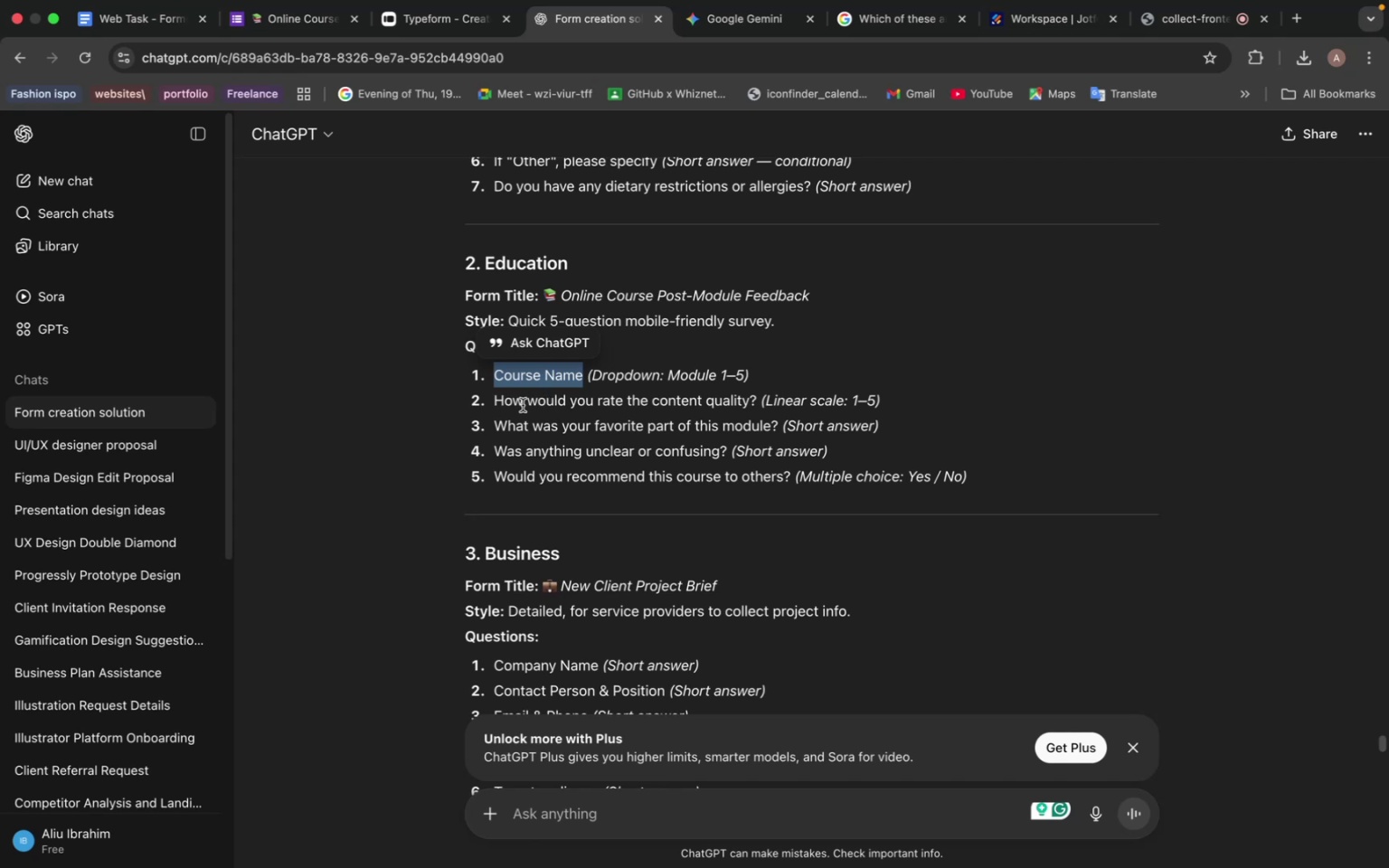 
left_click_drag(start_coordinate=[497, 400], to_coordinate=[759, 400])
 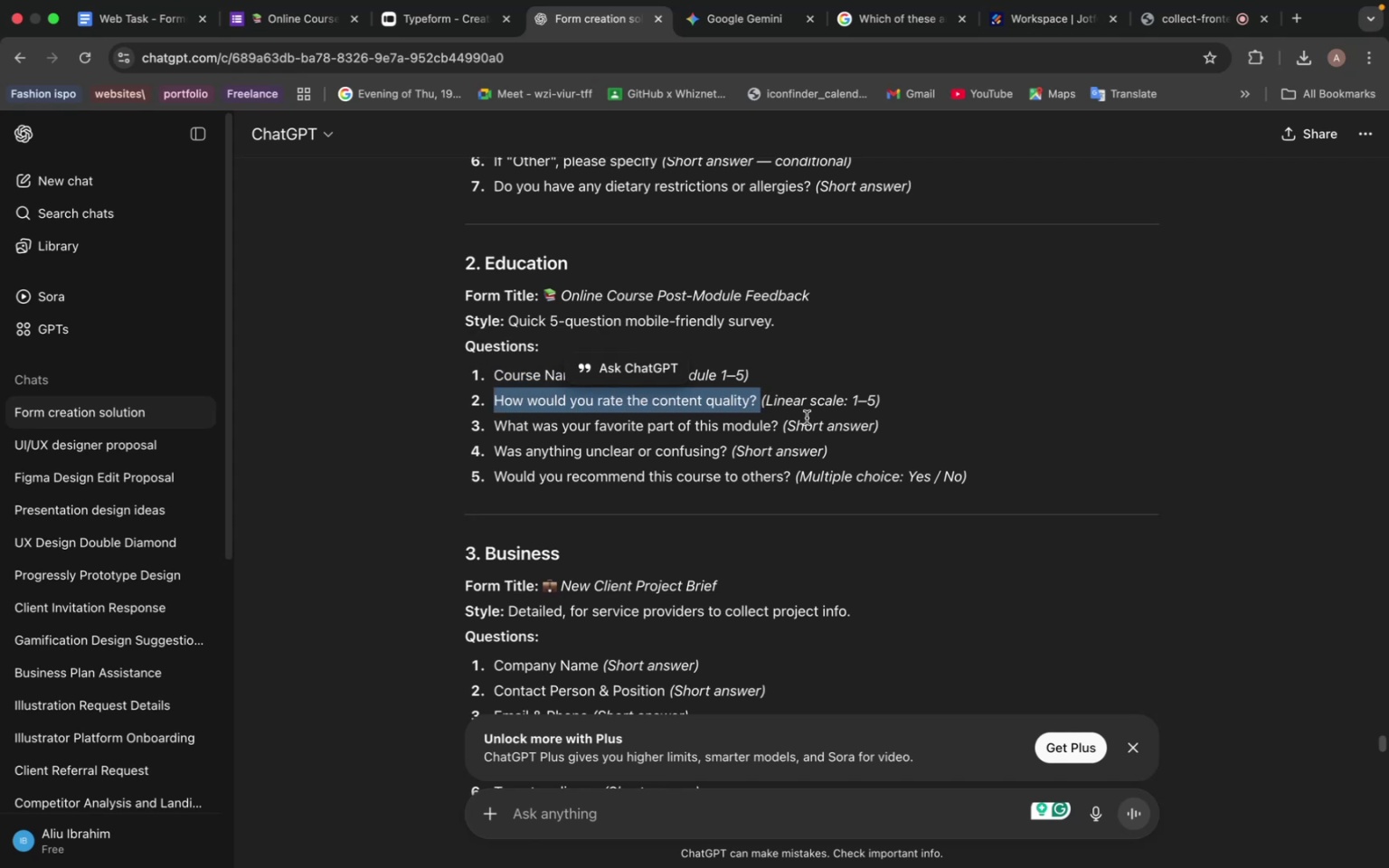 
key(Meta+C)
 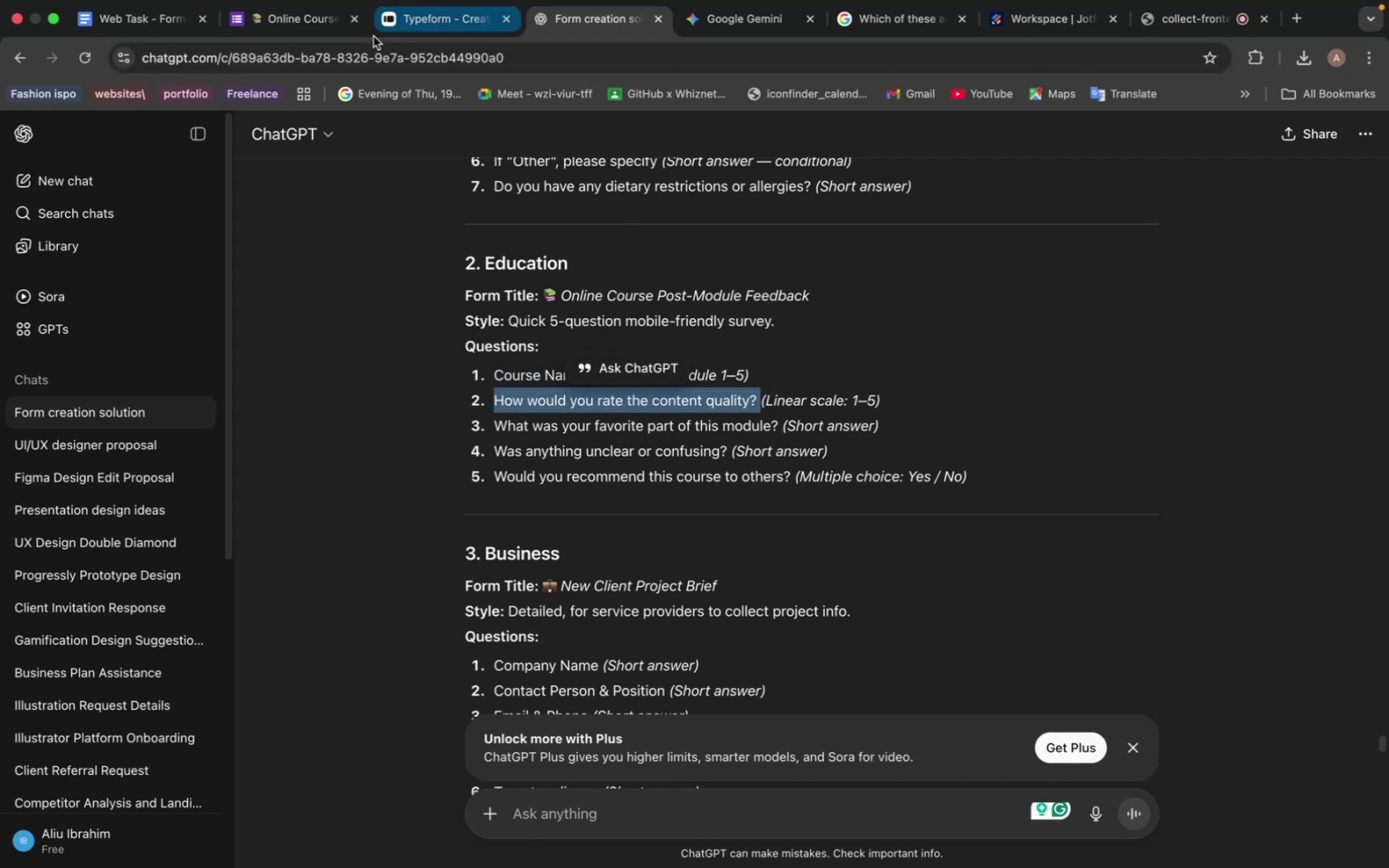 
left_click([304, 24])
 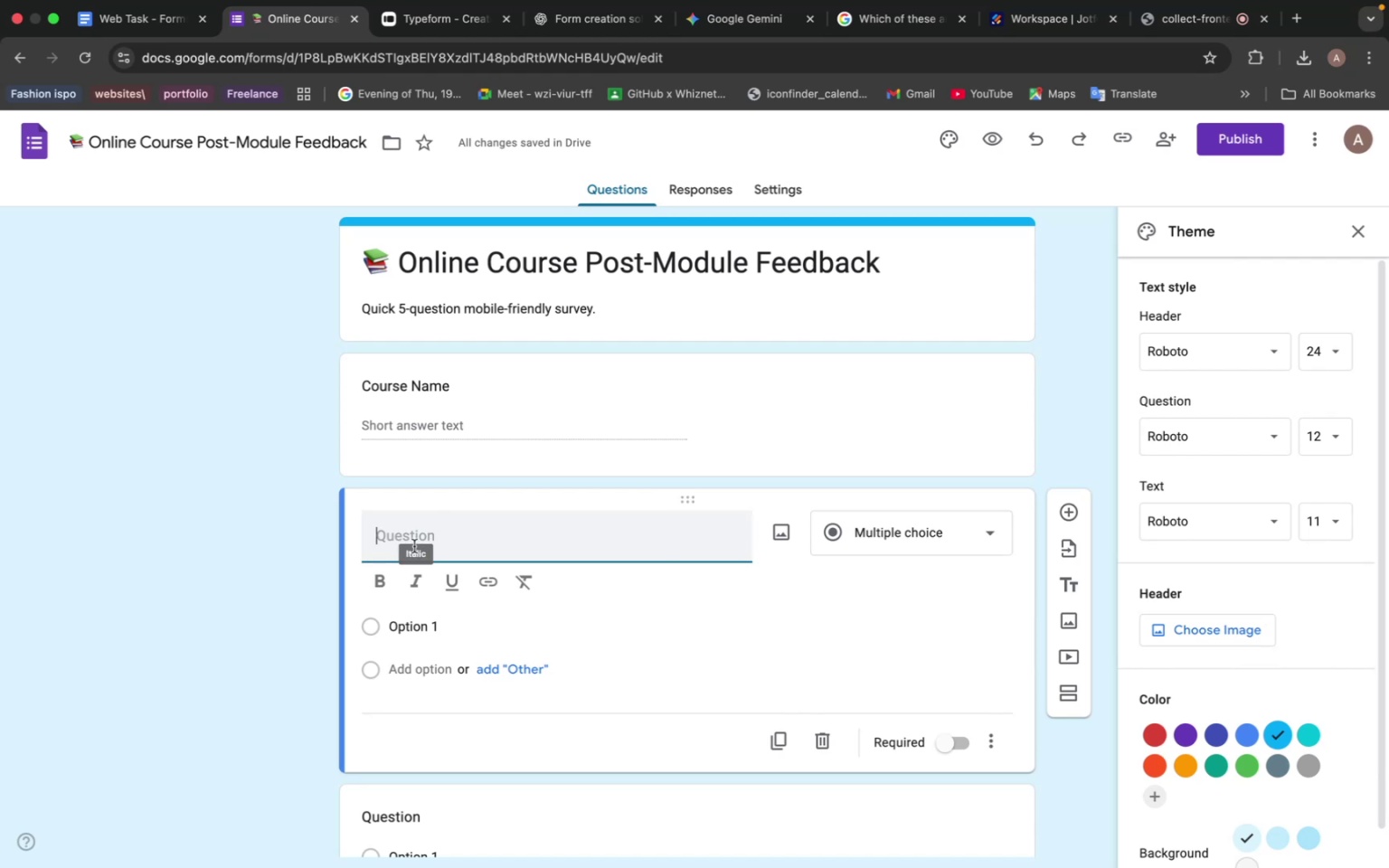 
left_click([415, 537])
 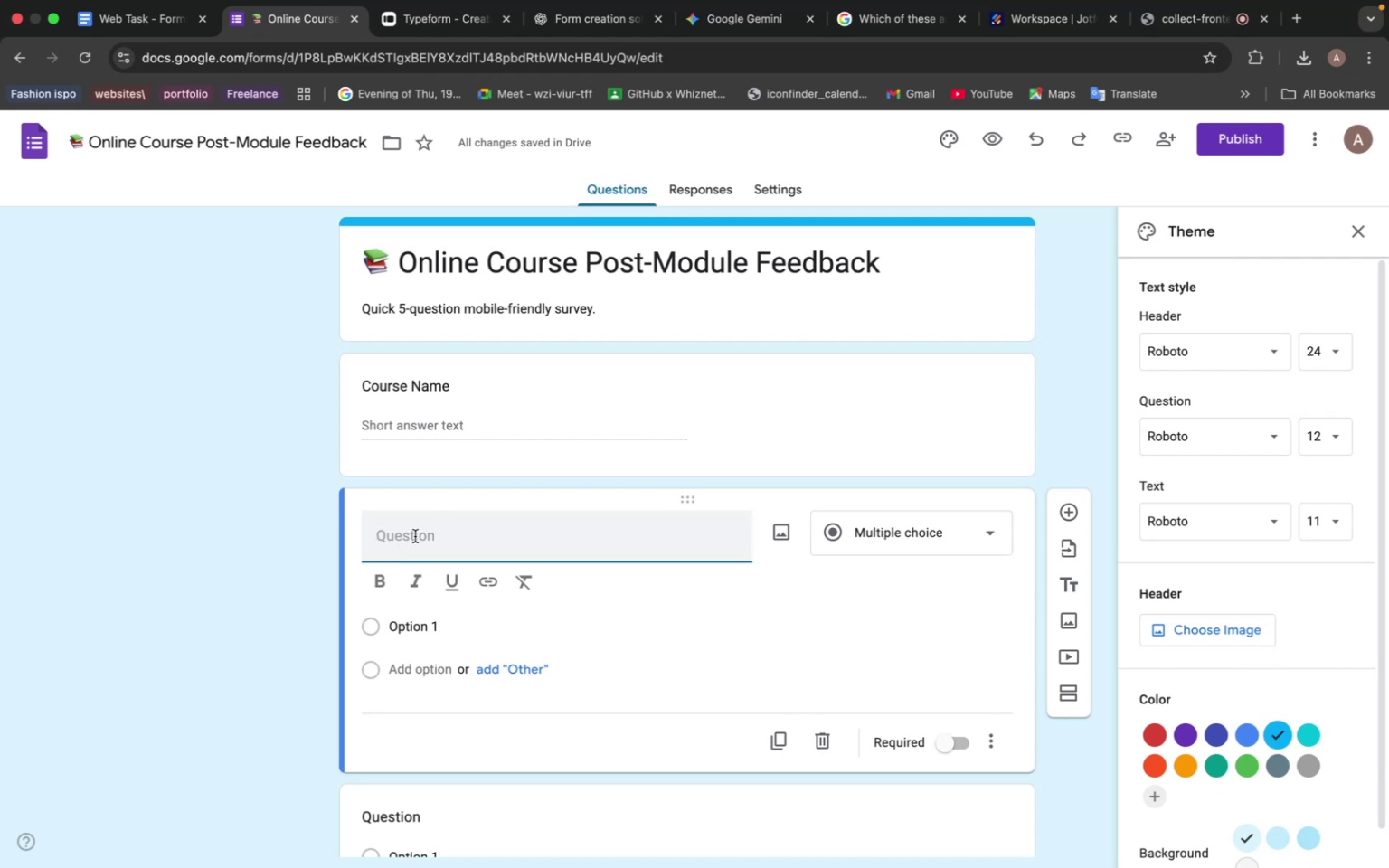 
key(Meta+V)
 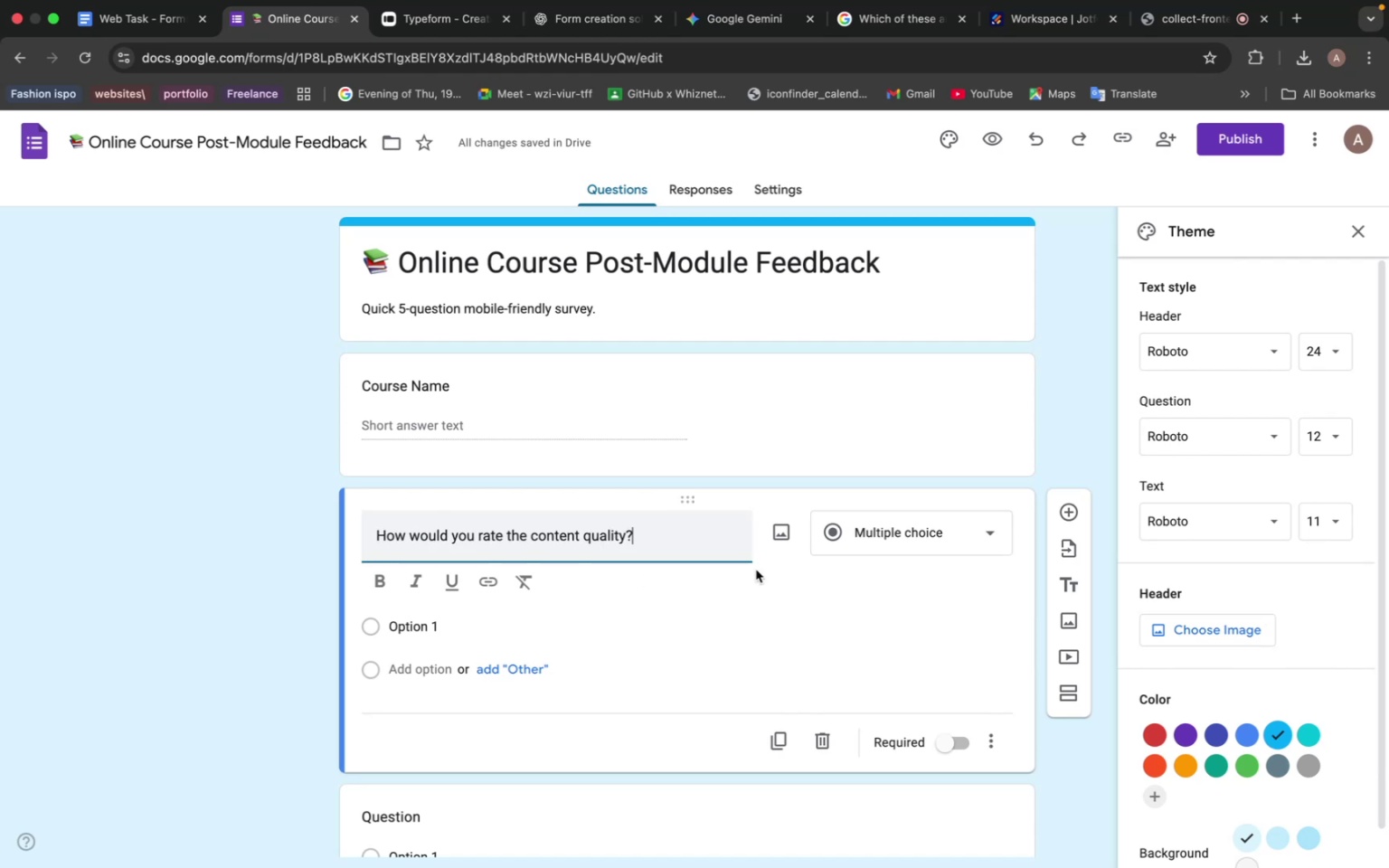 
mouse_move([943, 537])
 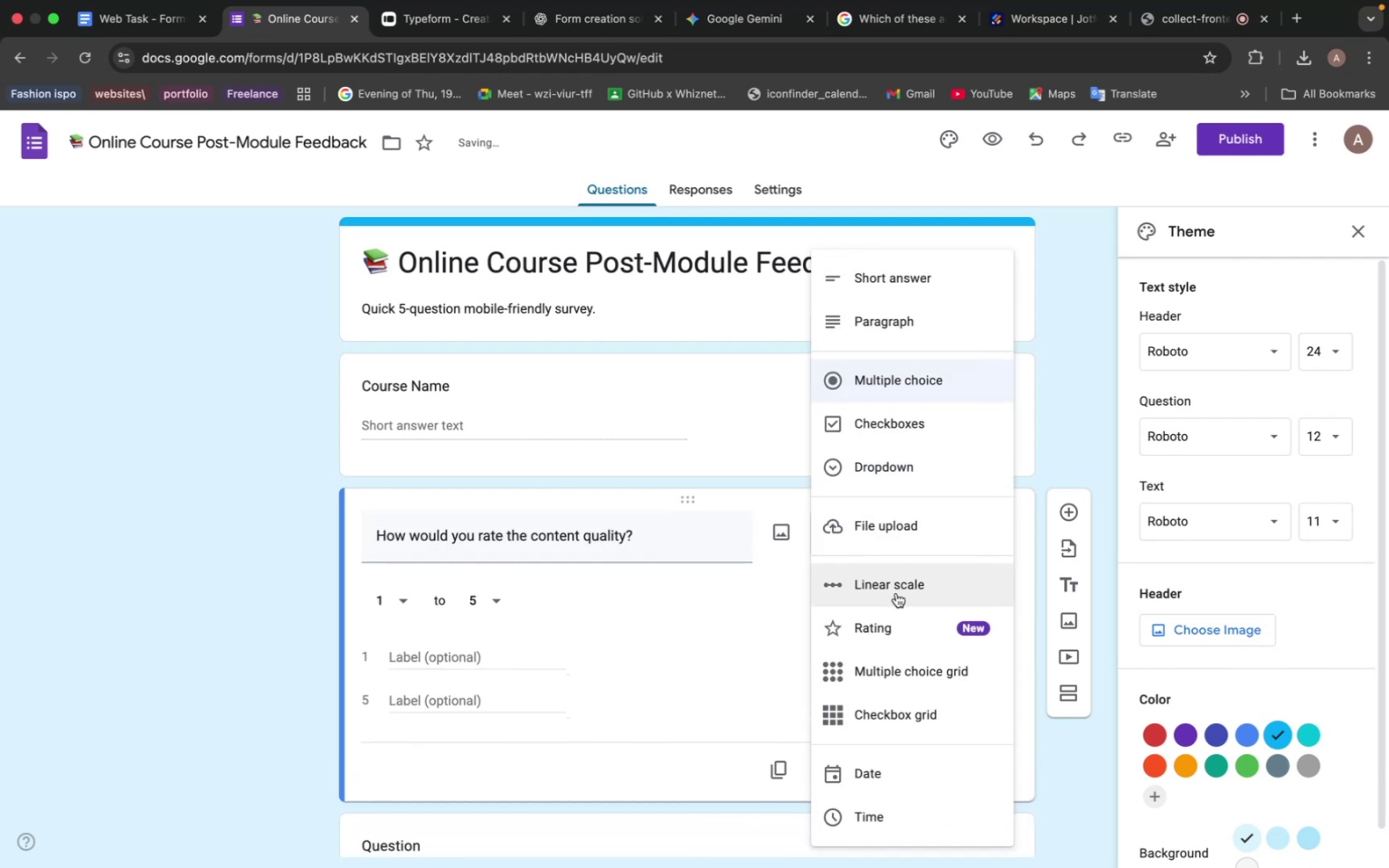 
left_click([896, 592])
 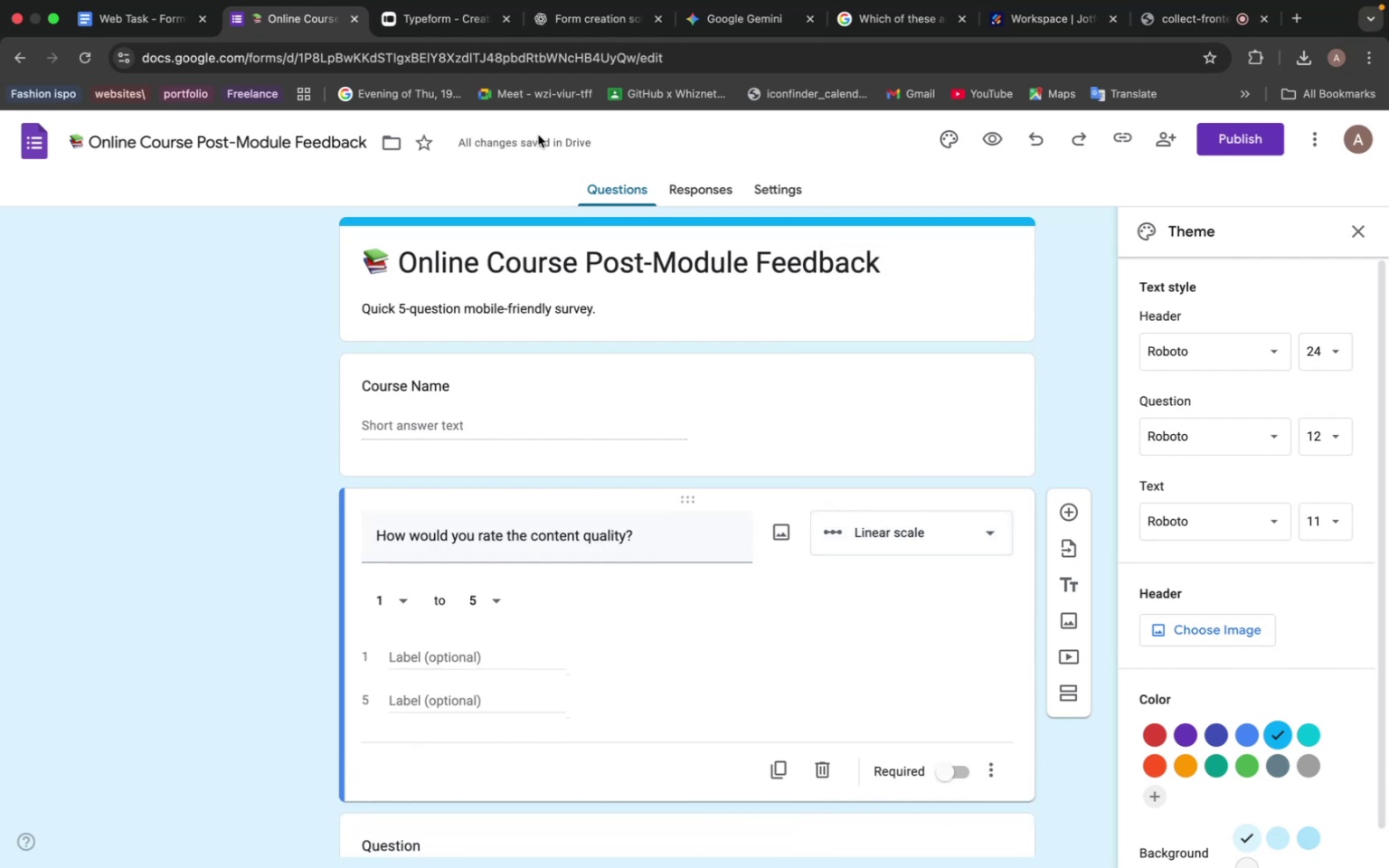 
left_click([538, 11])
 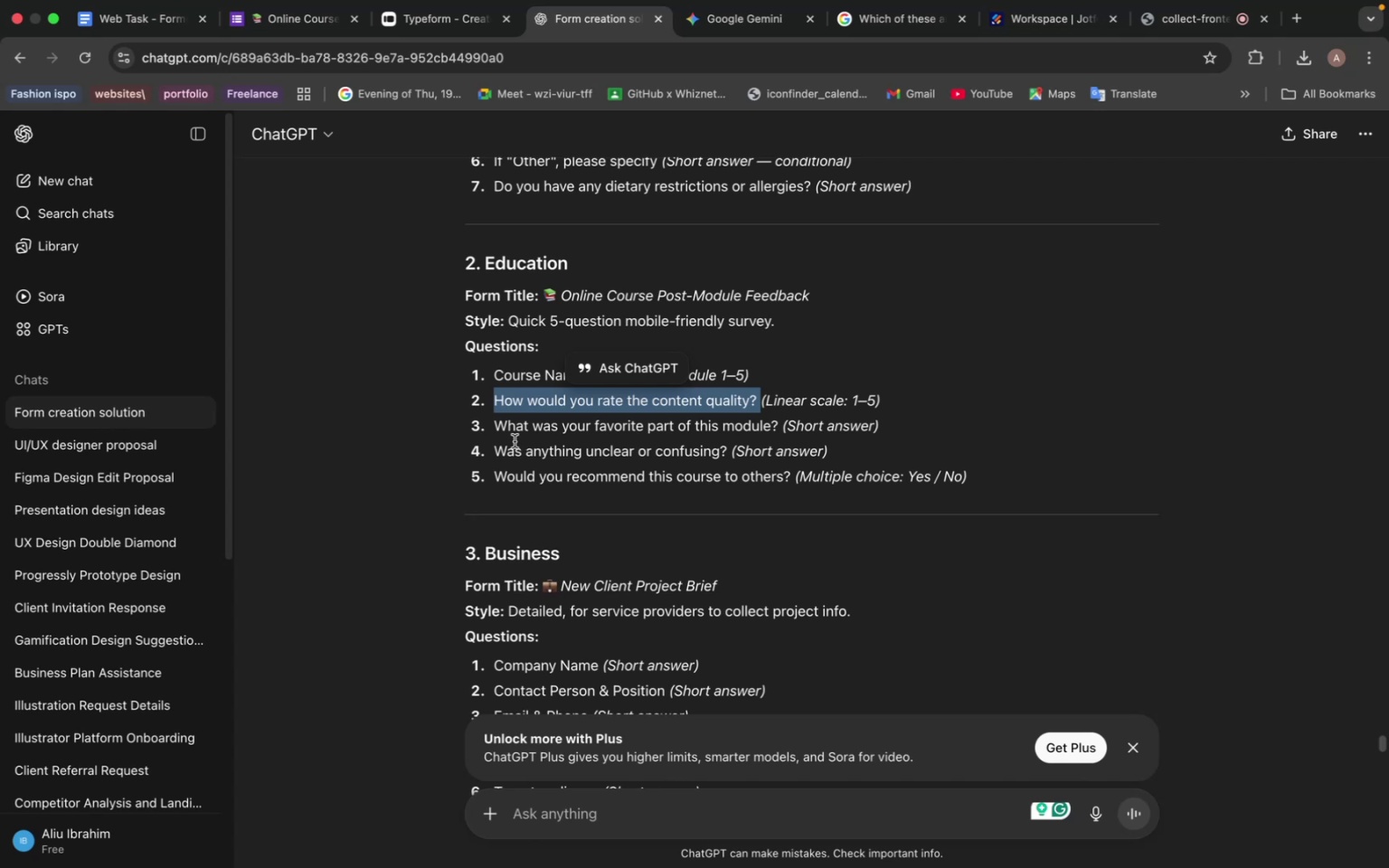 
wait(5.25)
 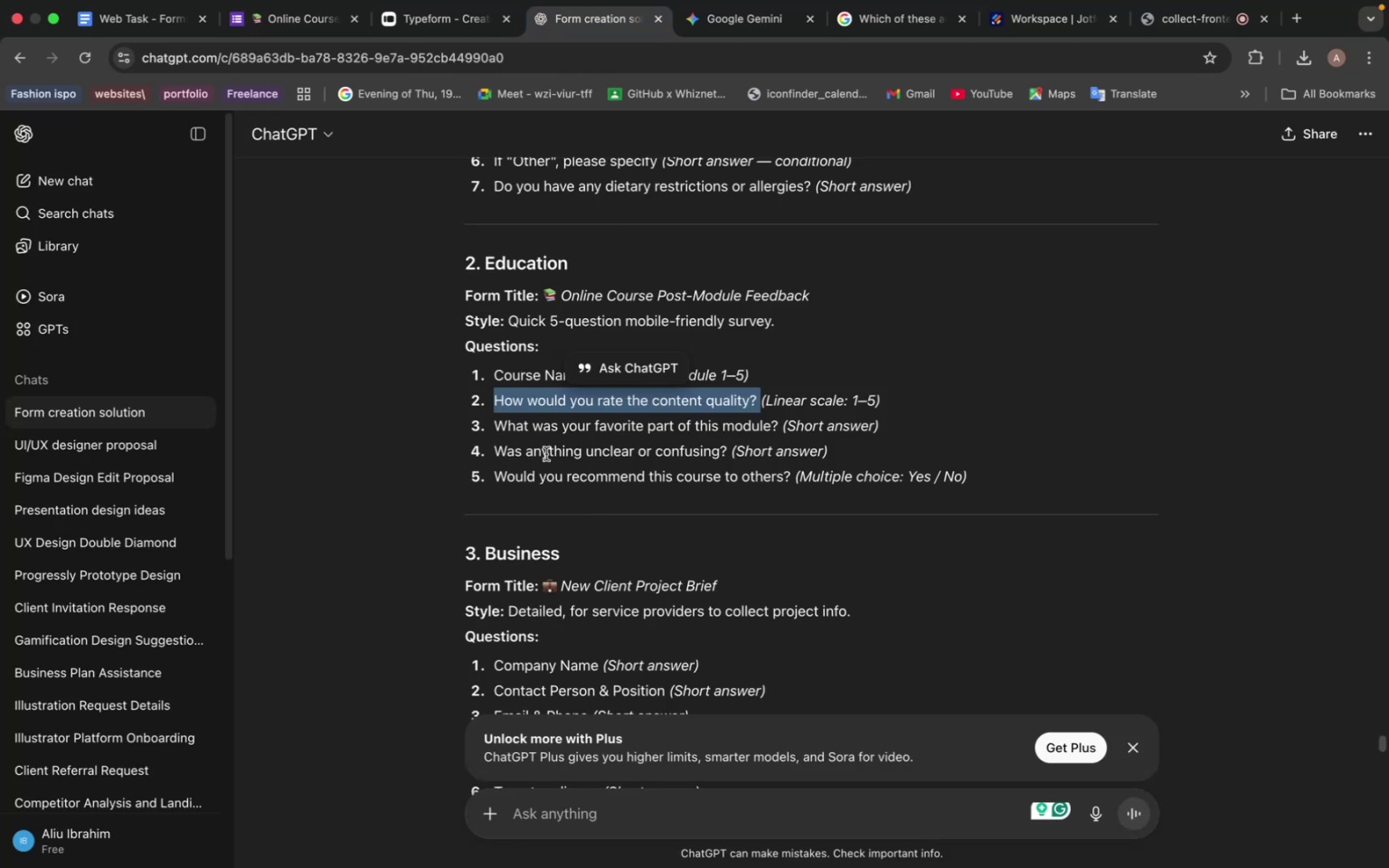 
left_click_drag(start_coordinate=[489, 437], to_coordinate=[778, 427])
 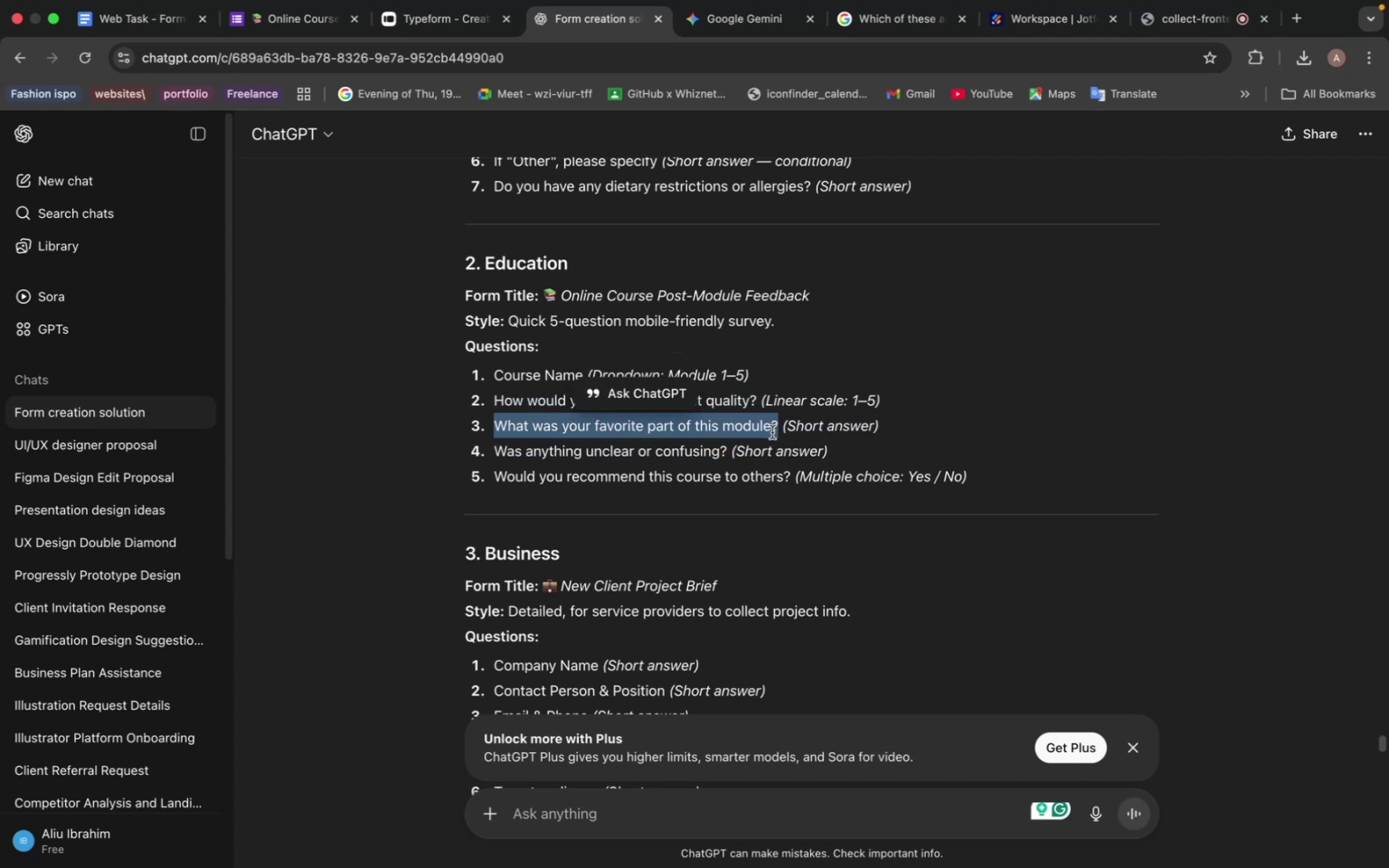 
key(Meta+C)
 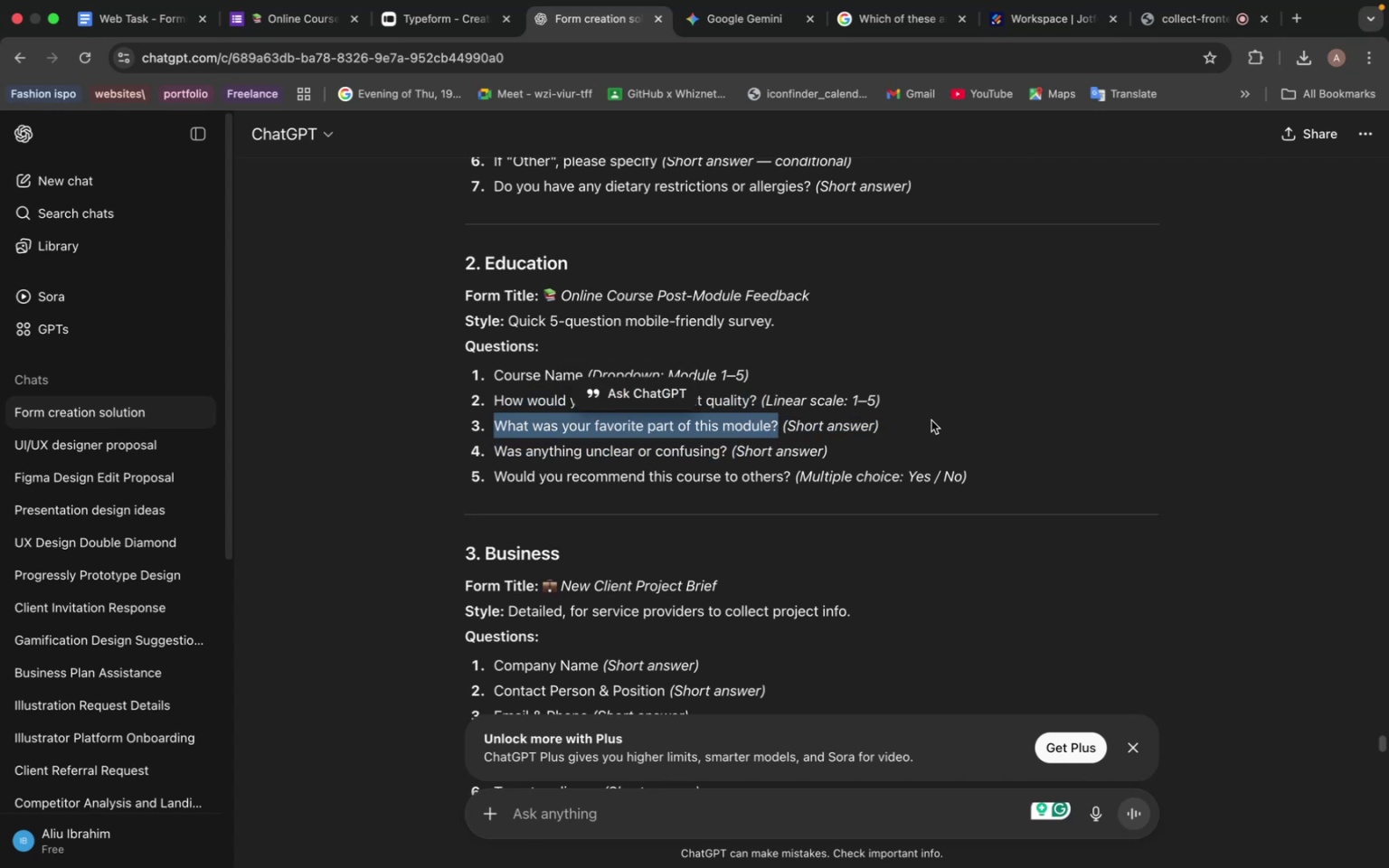 
left_click([994, 407])
 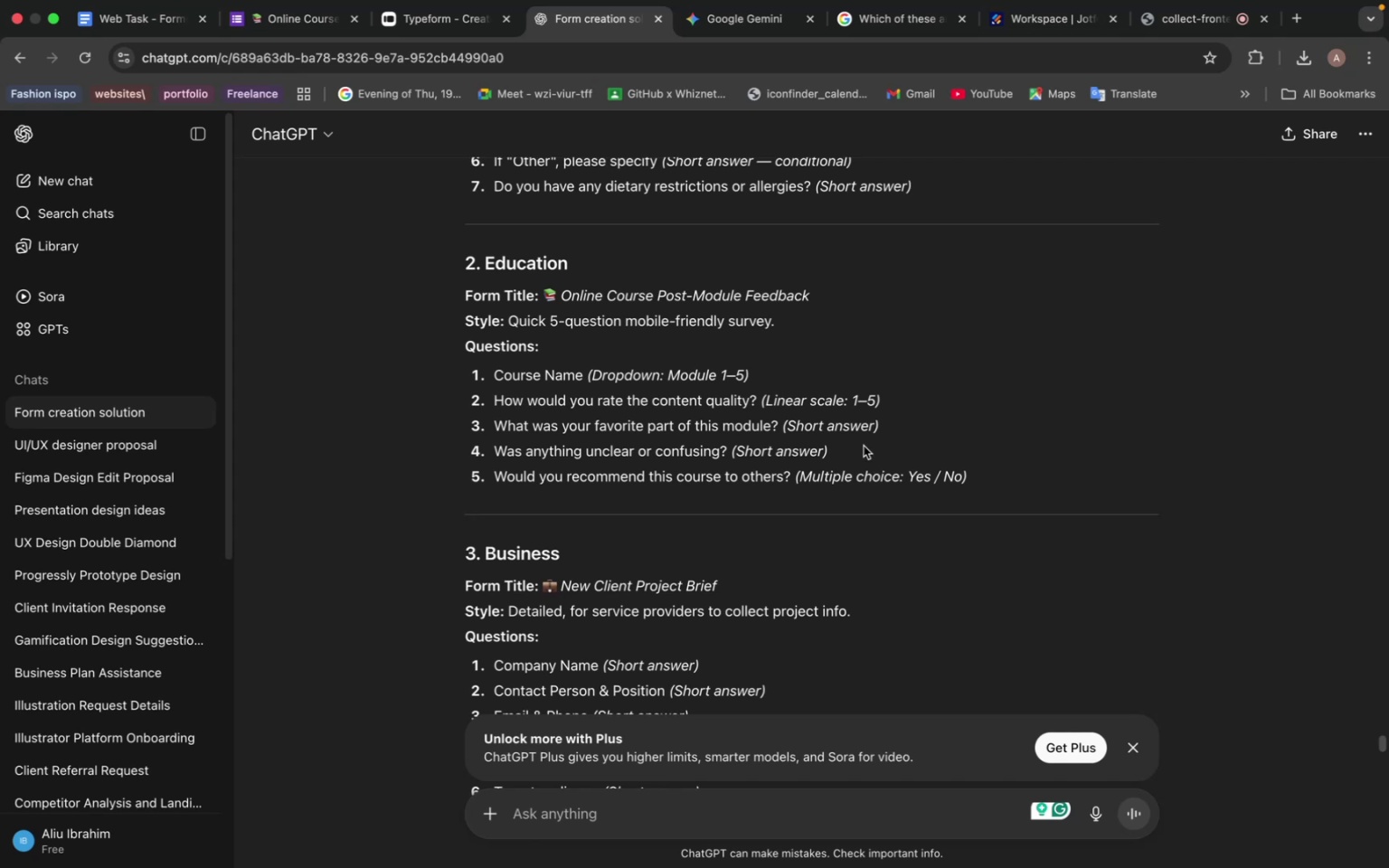 
wait(18.93)
 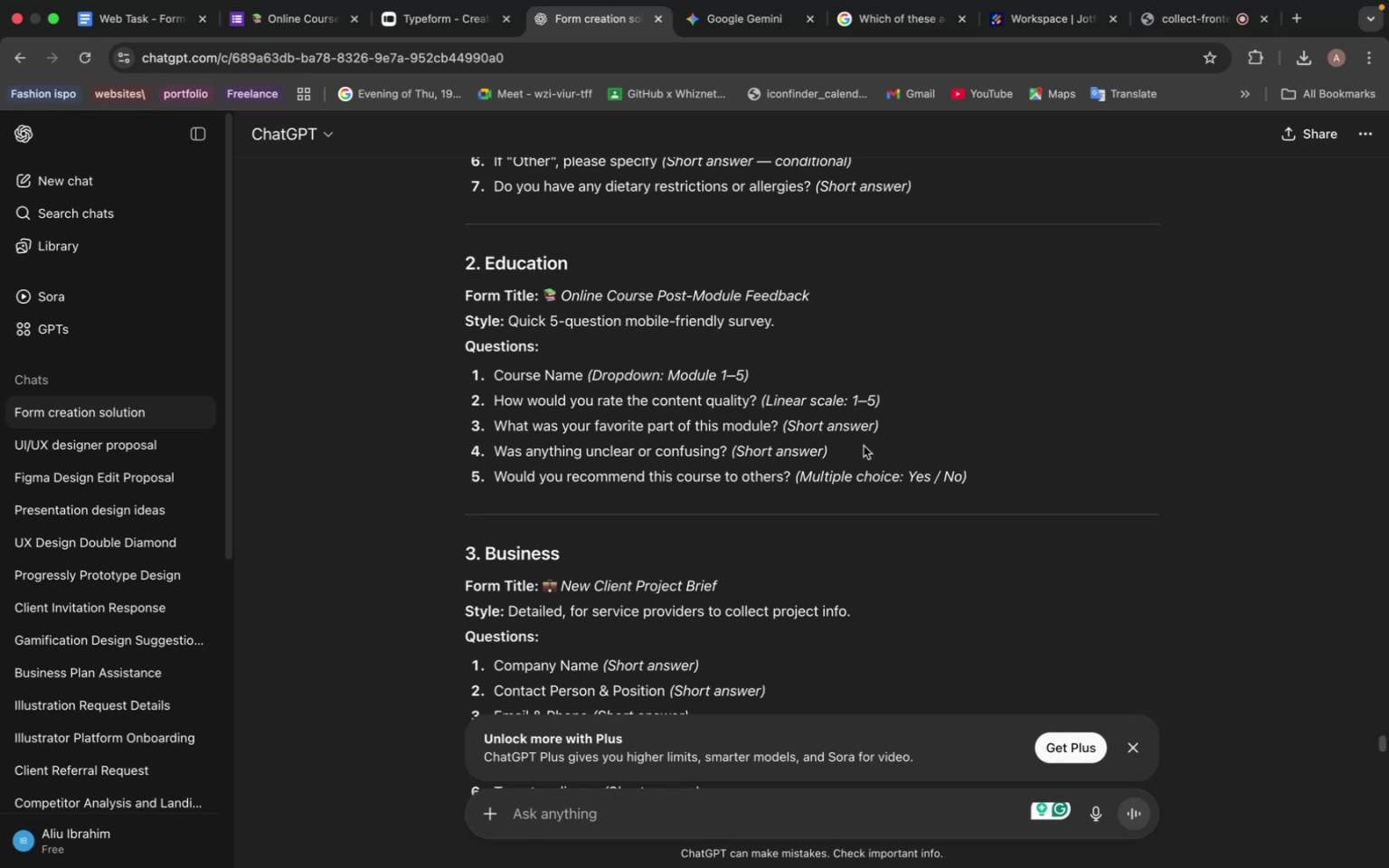 
scroll: coordinate [590, 517], scroll_direction: down, amount: 10.0
 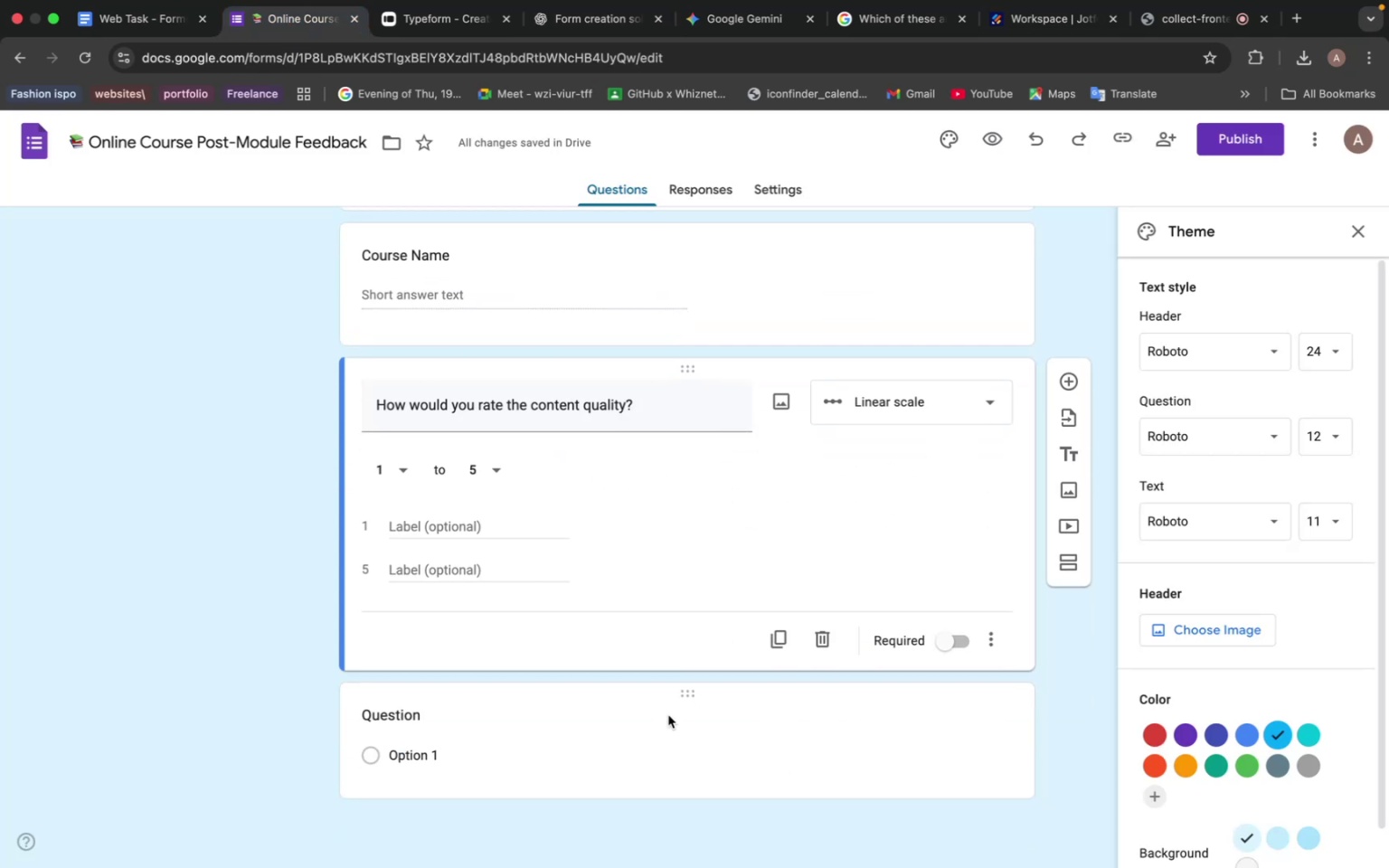 
left_click([436, 718])
 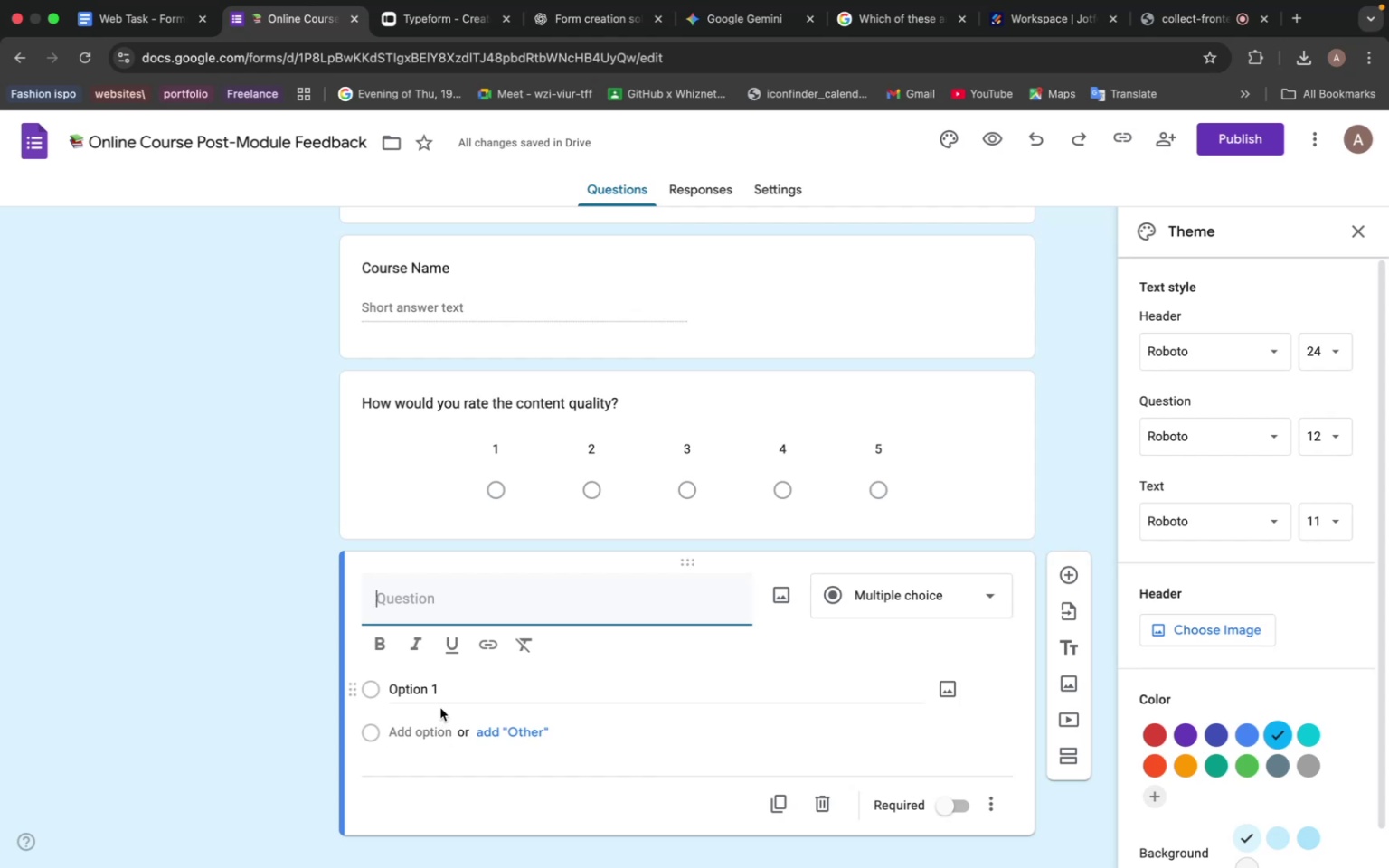 
key(Meta+V)
 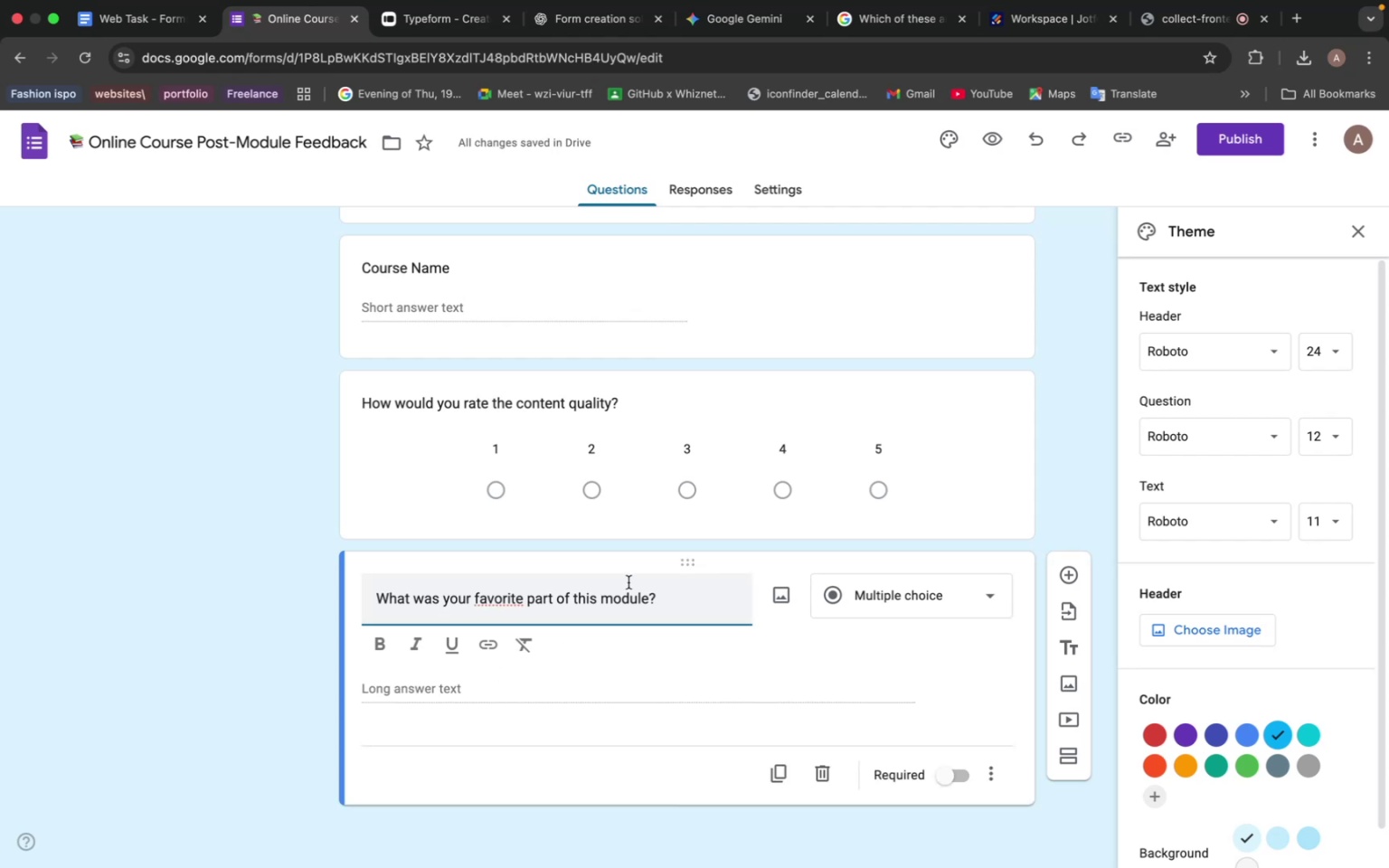 
wait(6.4)
 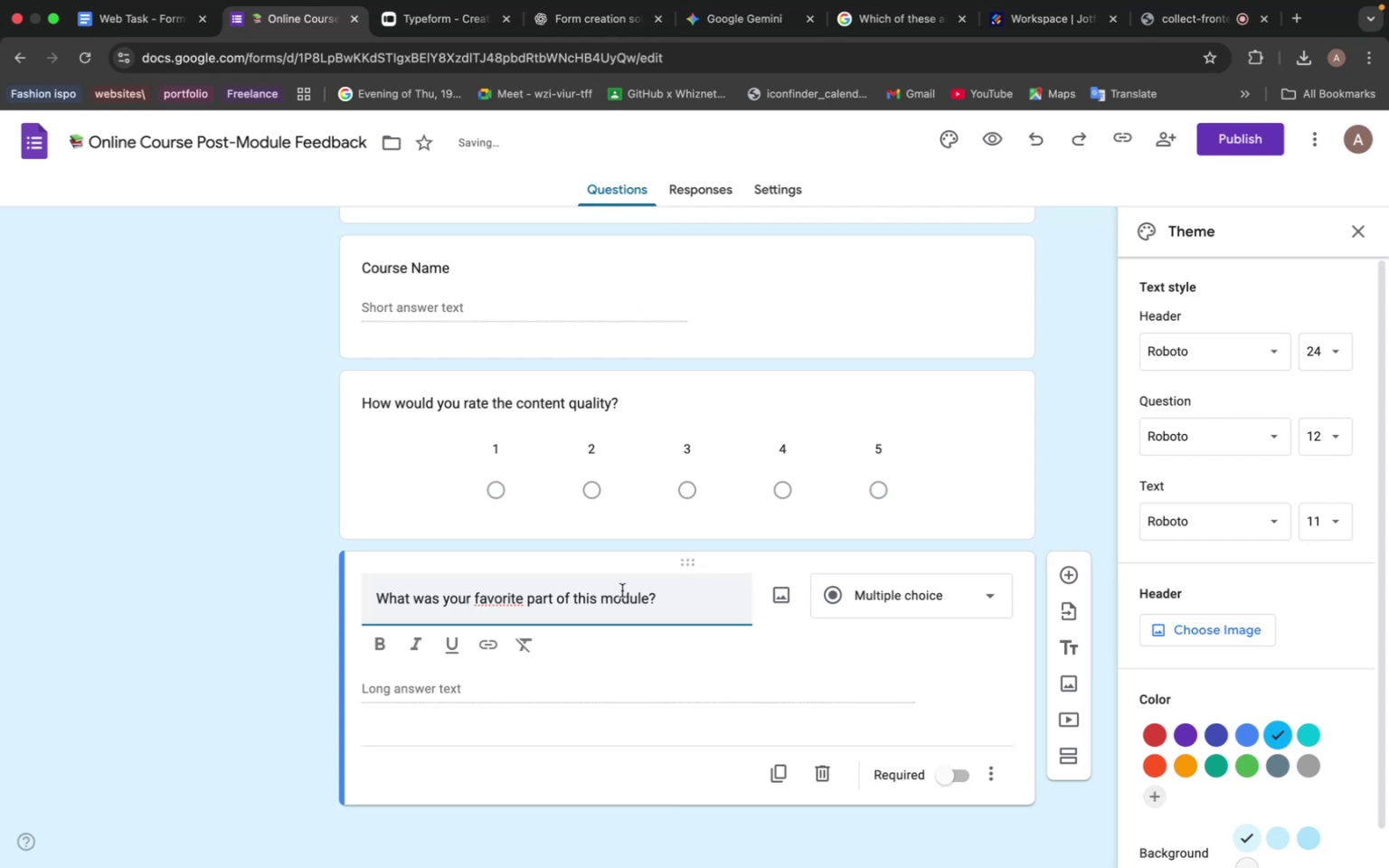 
left_click([977, 602])
 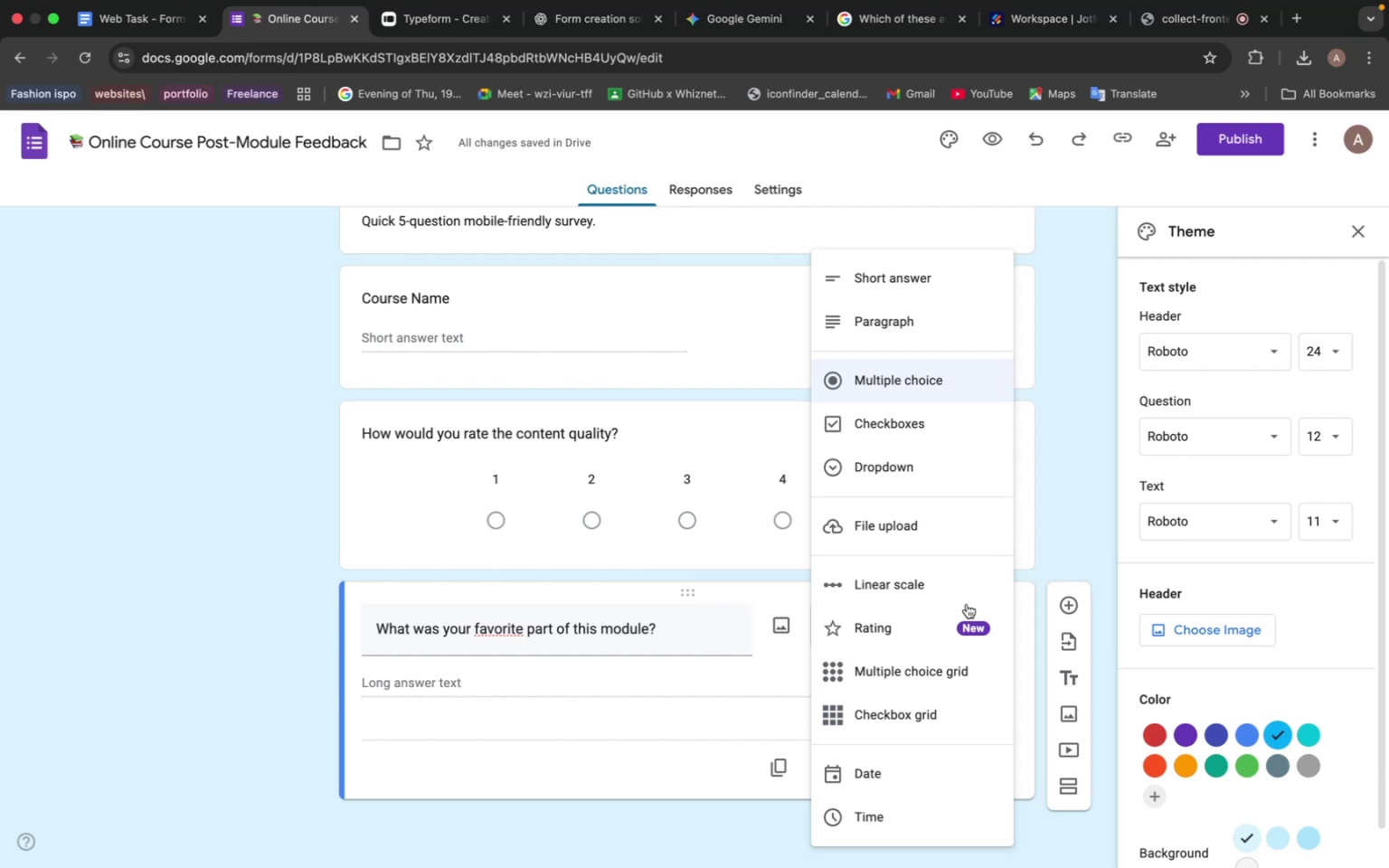 
wait(11.62)
 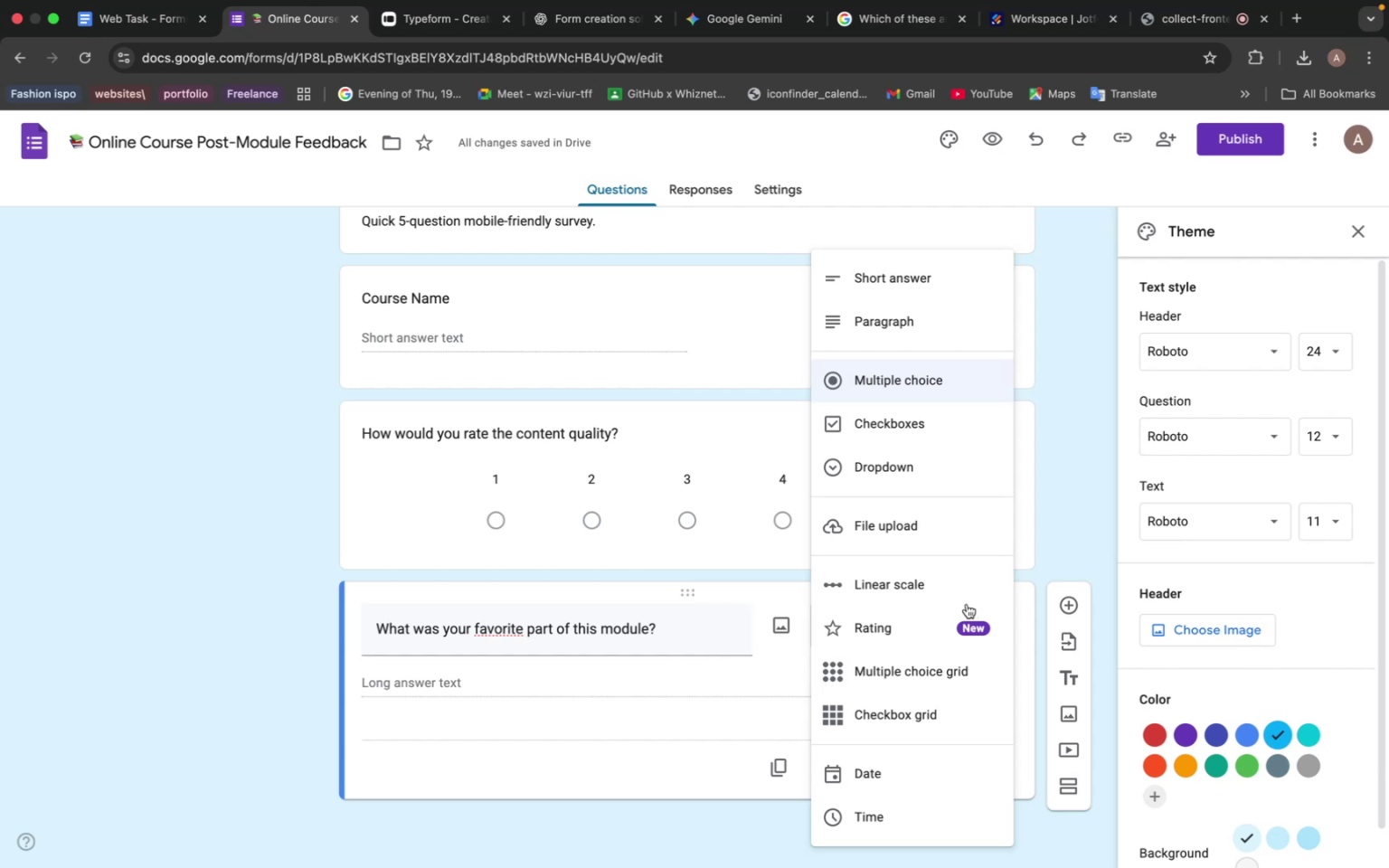 
left_click([54, 18])
 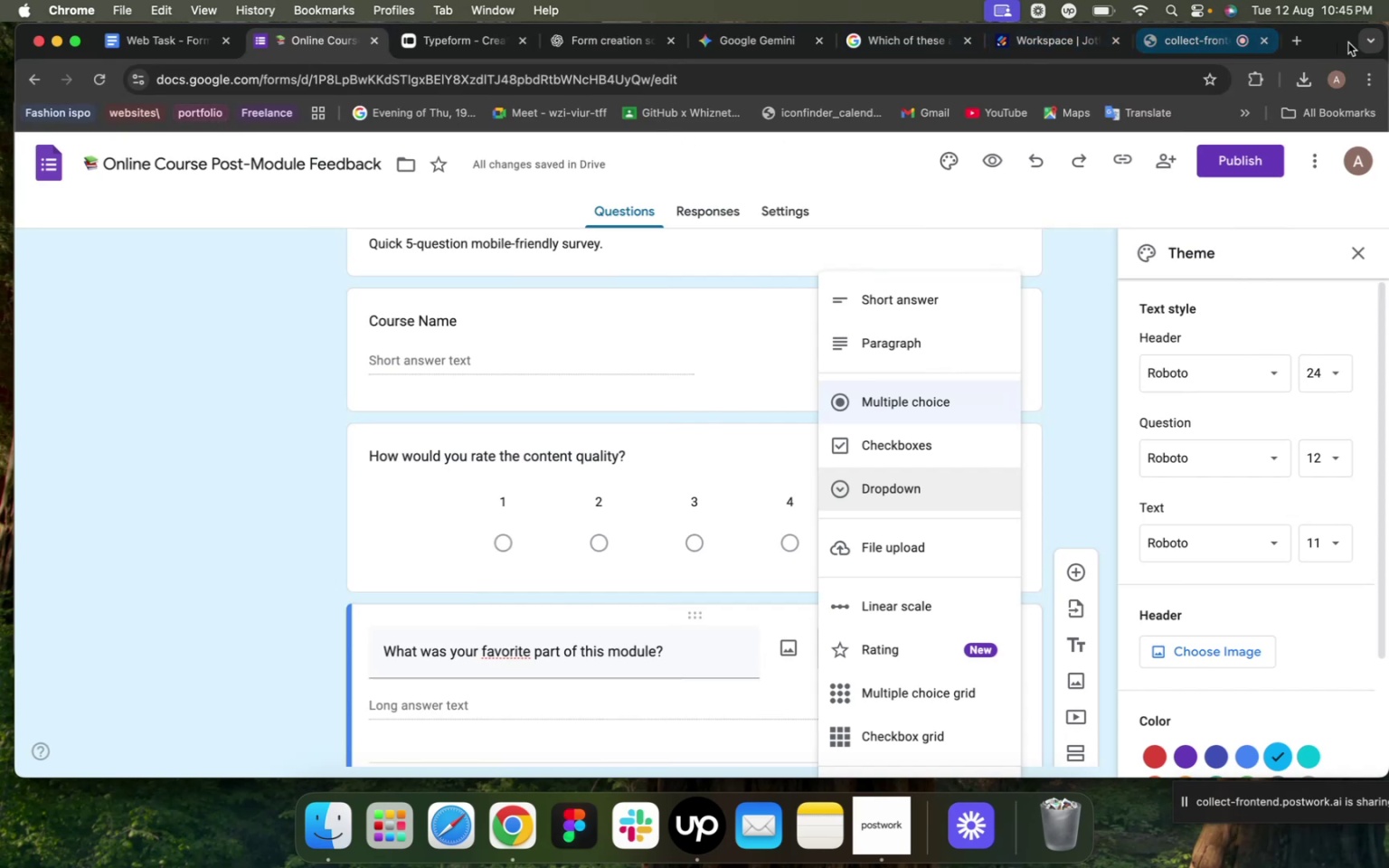 
left_click_drag(start_coordinate=[1325, 46], to_coordinate=[1354, 156])
 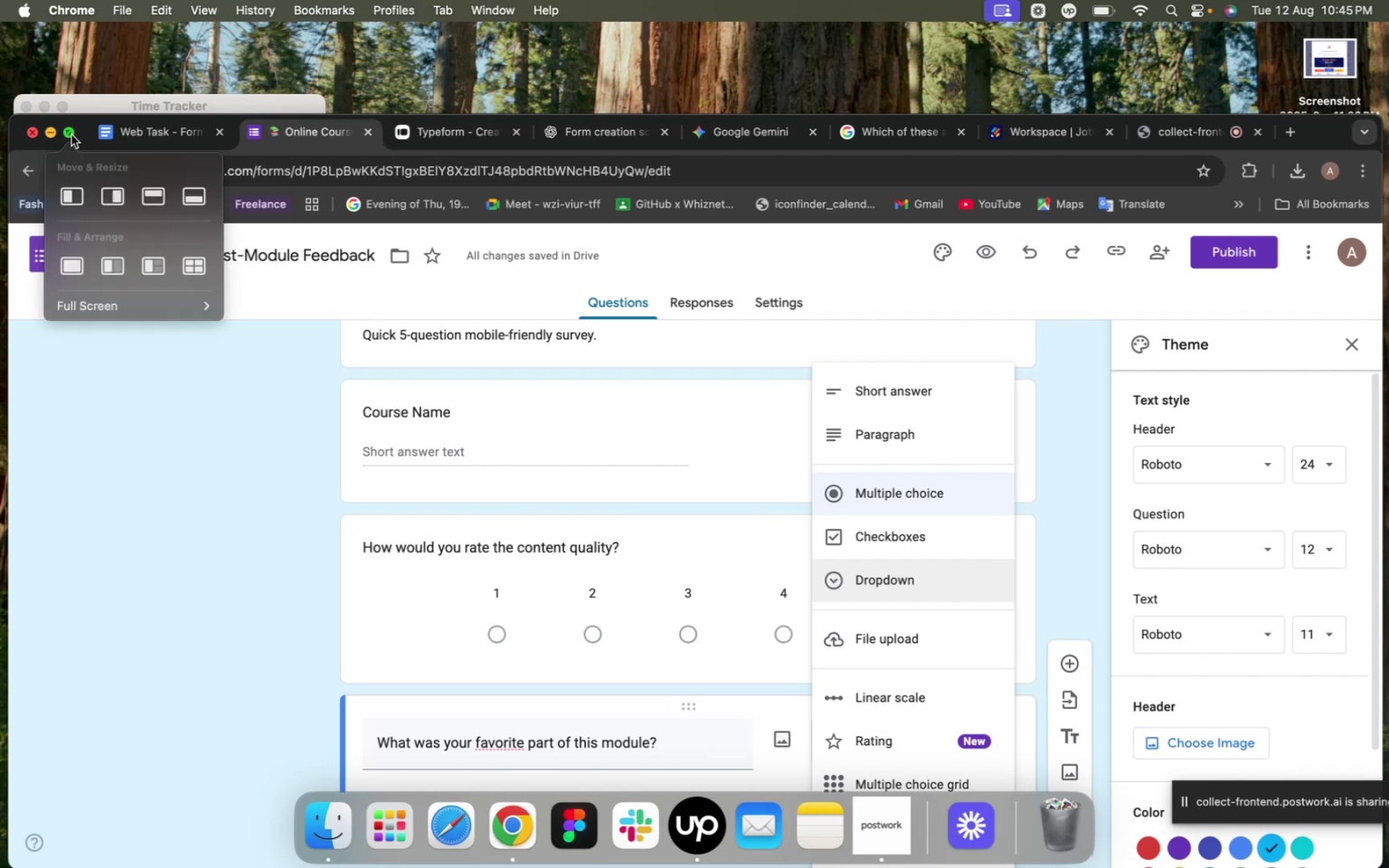 
left_click([71, 135])
 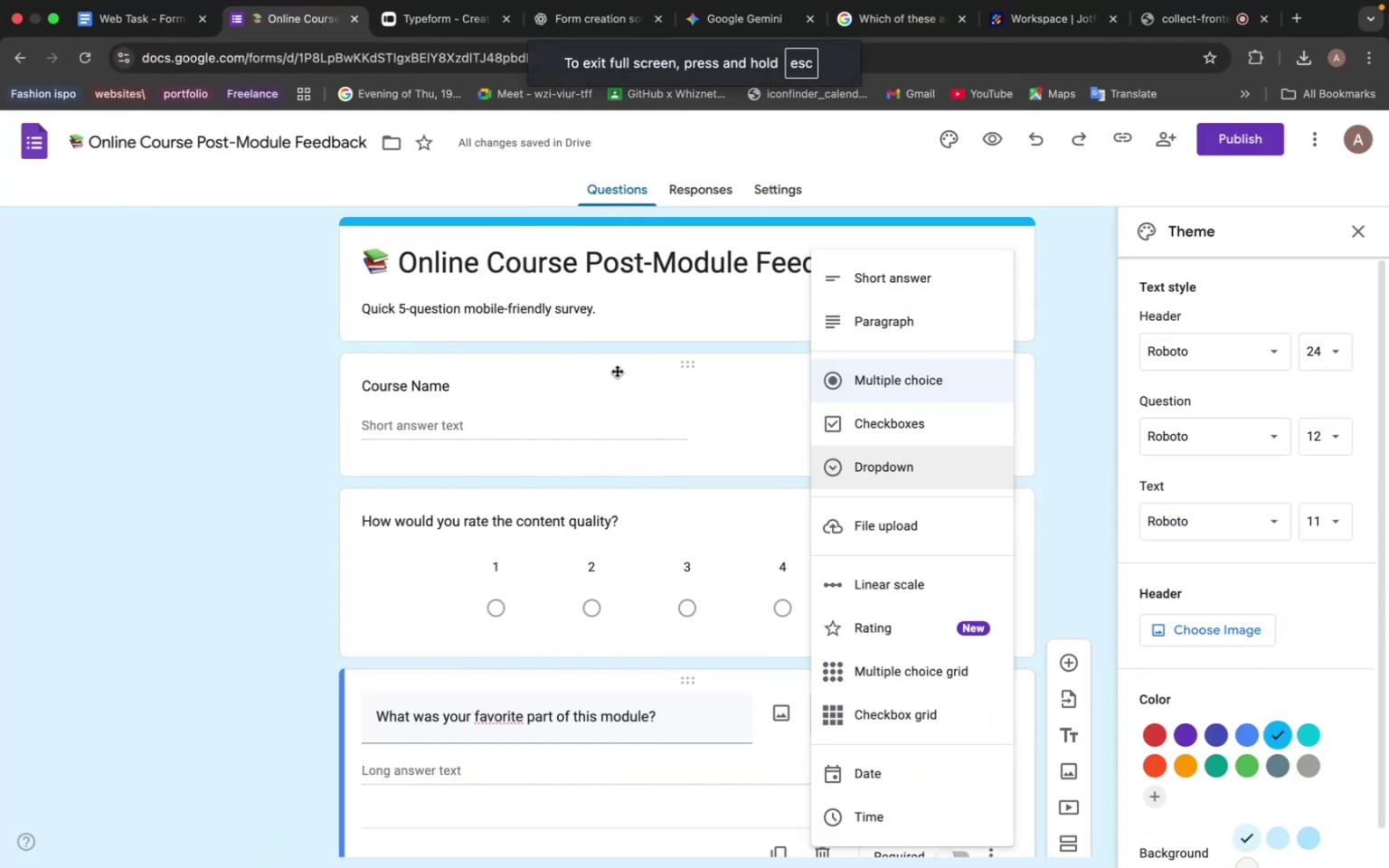 
wait(8.32)
 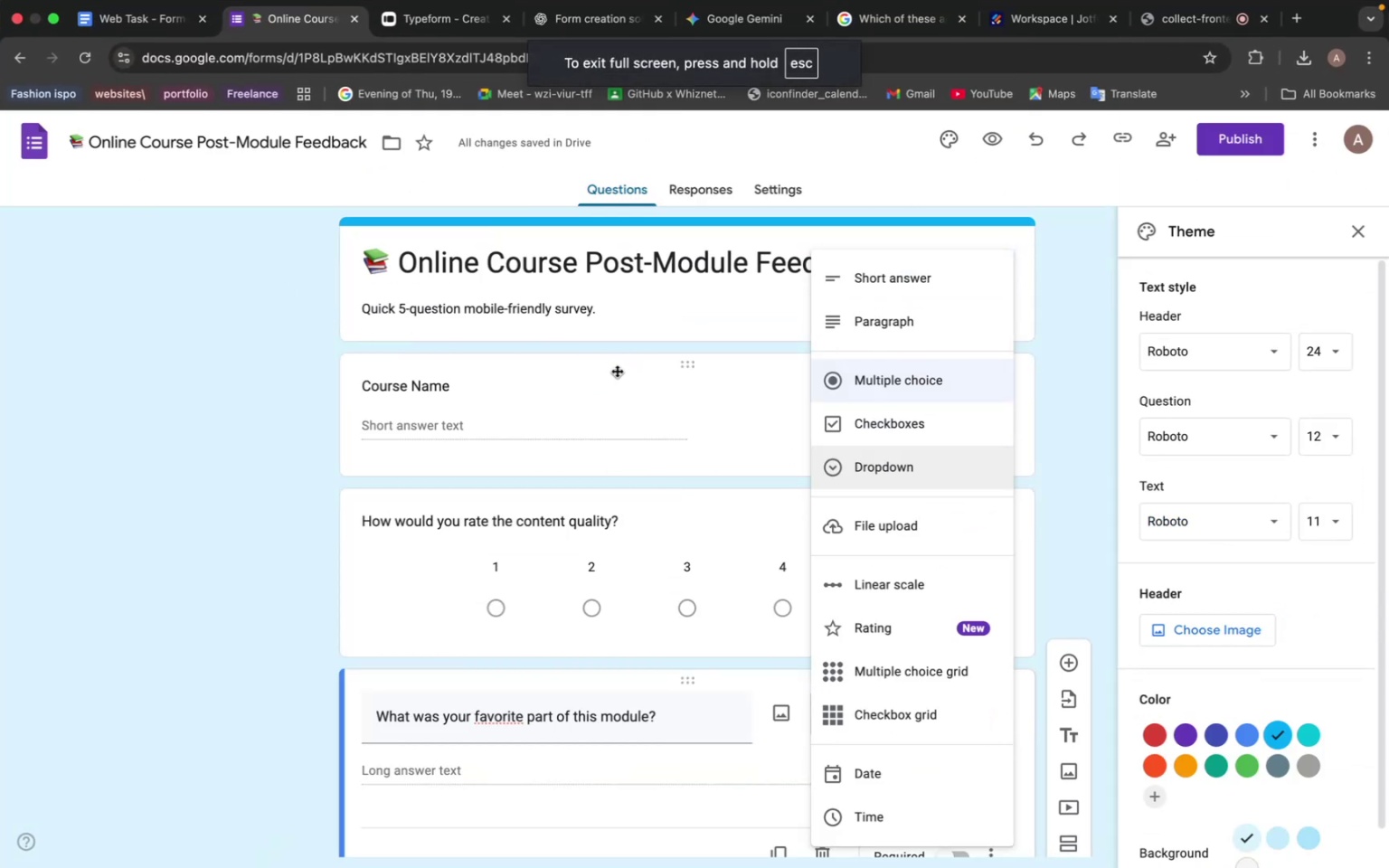 
left_click([665, 406])
 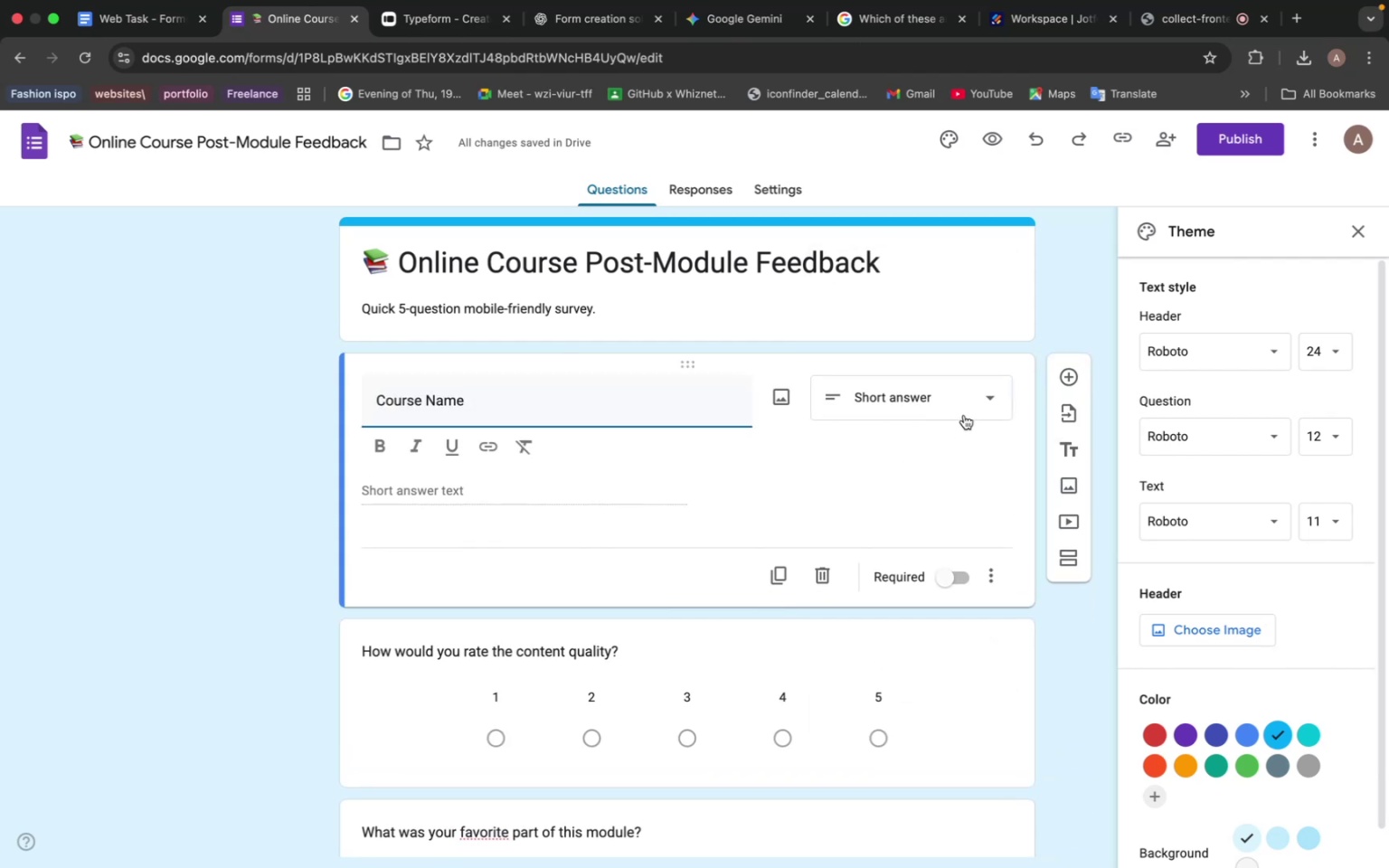 
left_click([965, 407])
 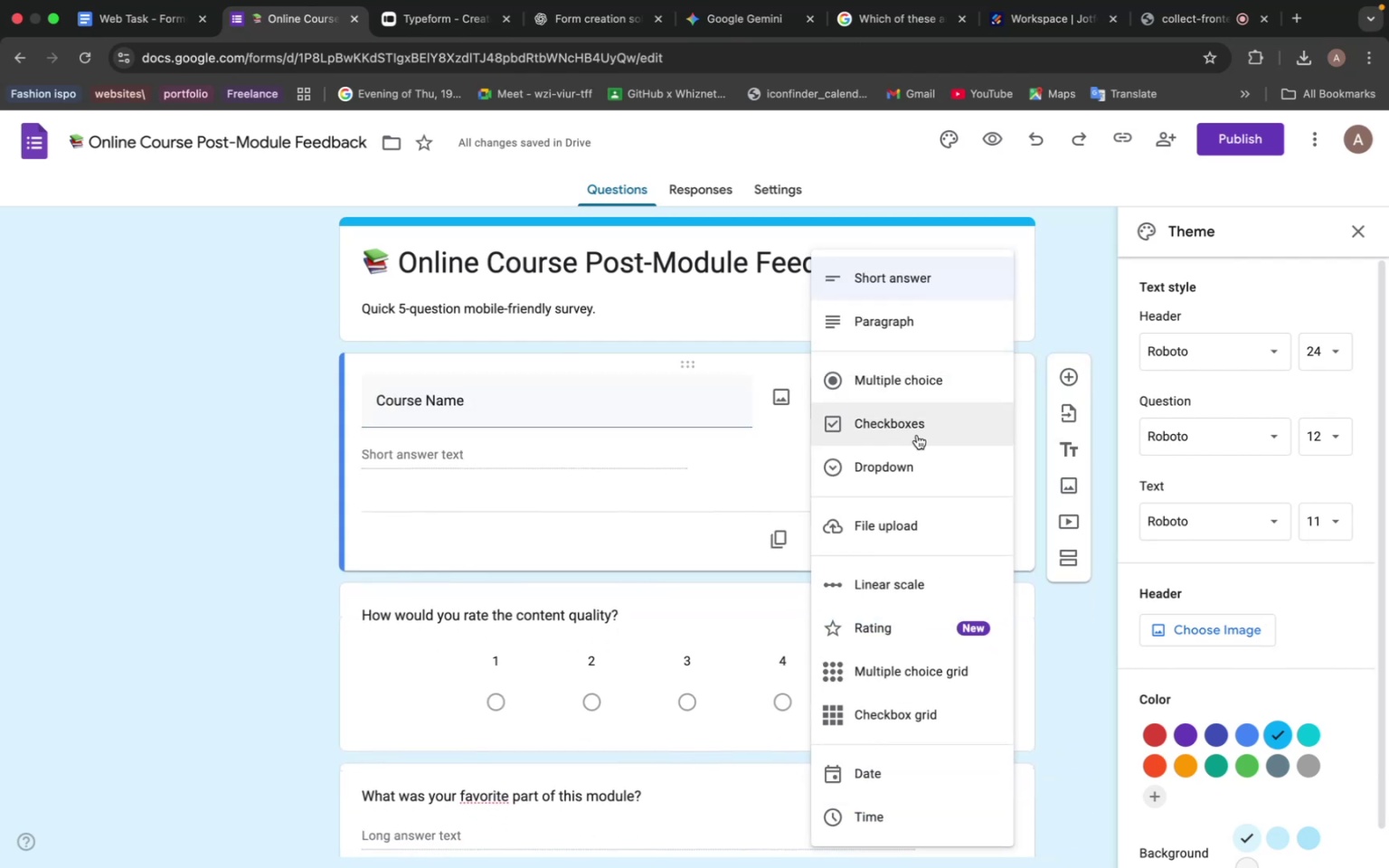 
left_click([890, 459])
 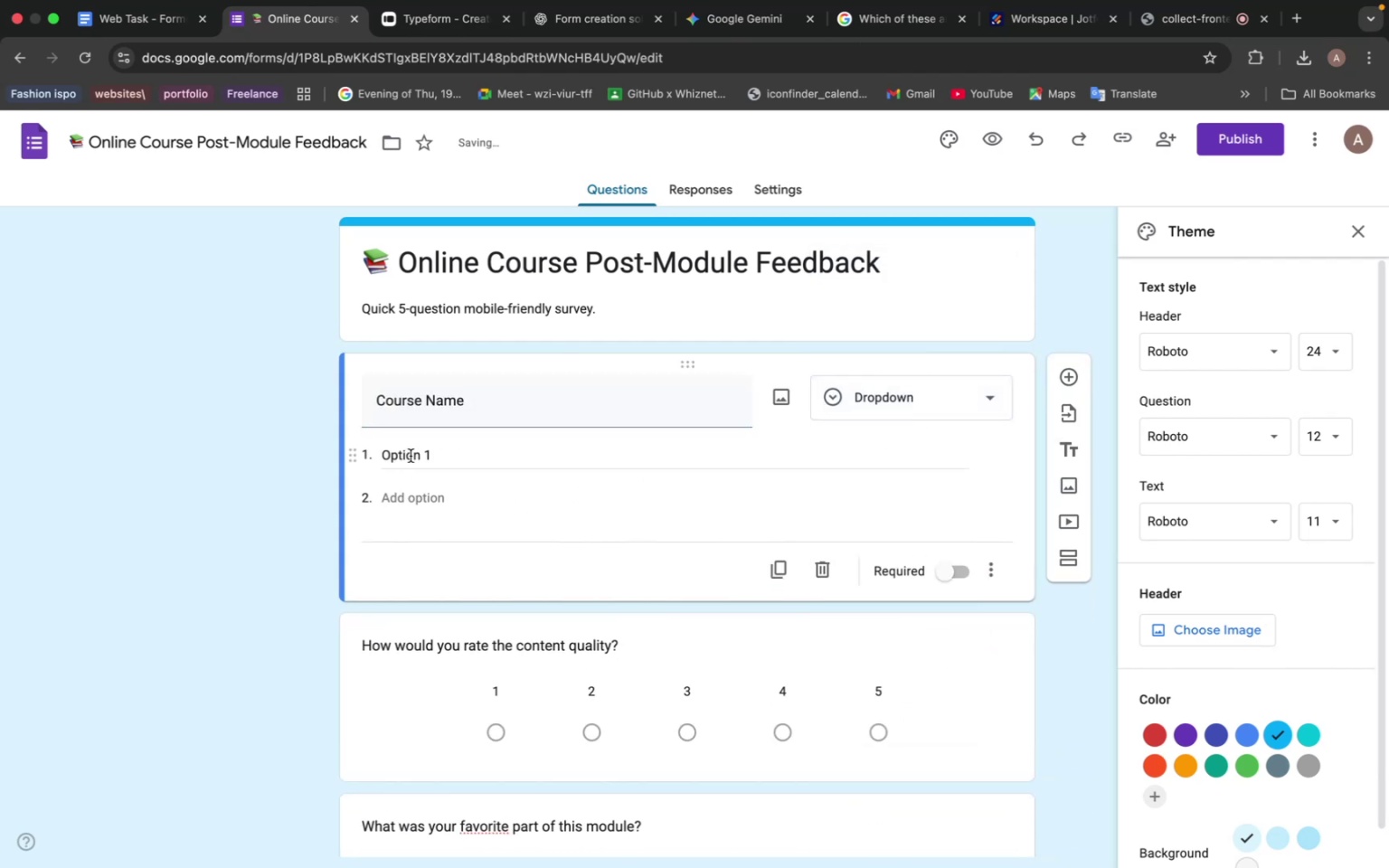 
left_click([414, 451])
 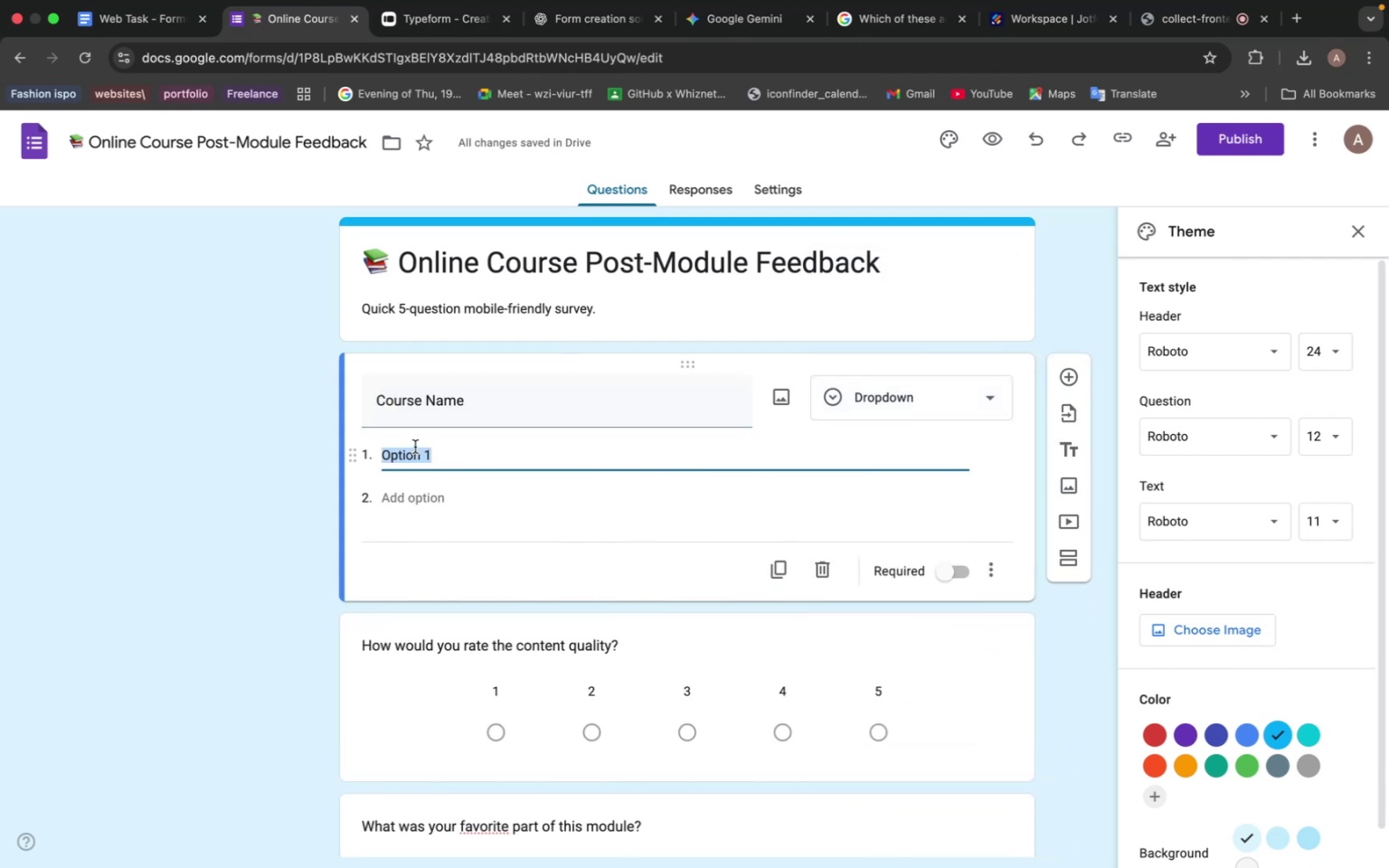 
type(Module 3-4)
 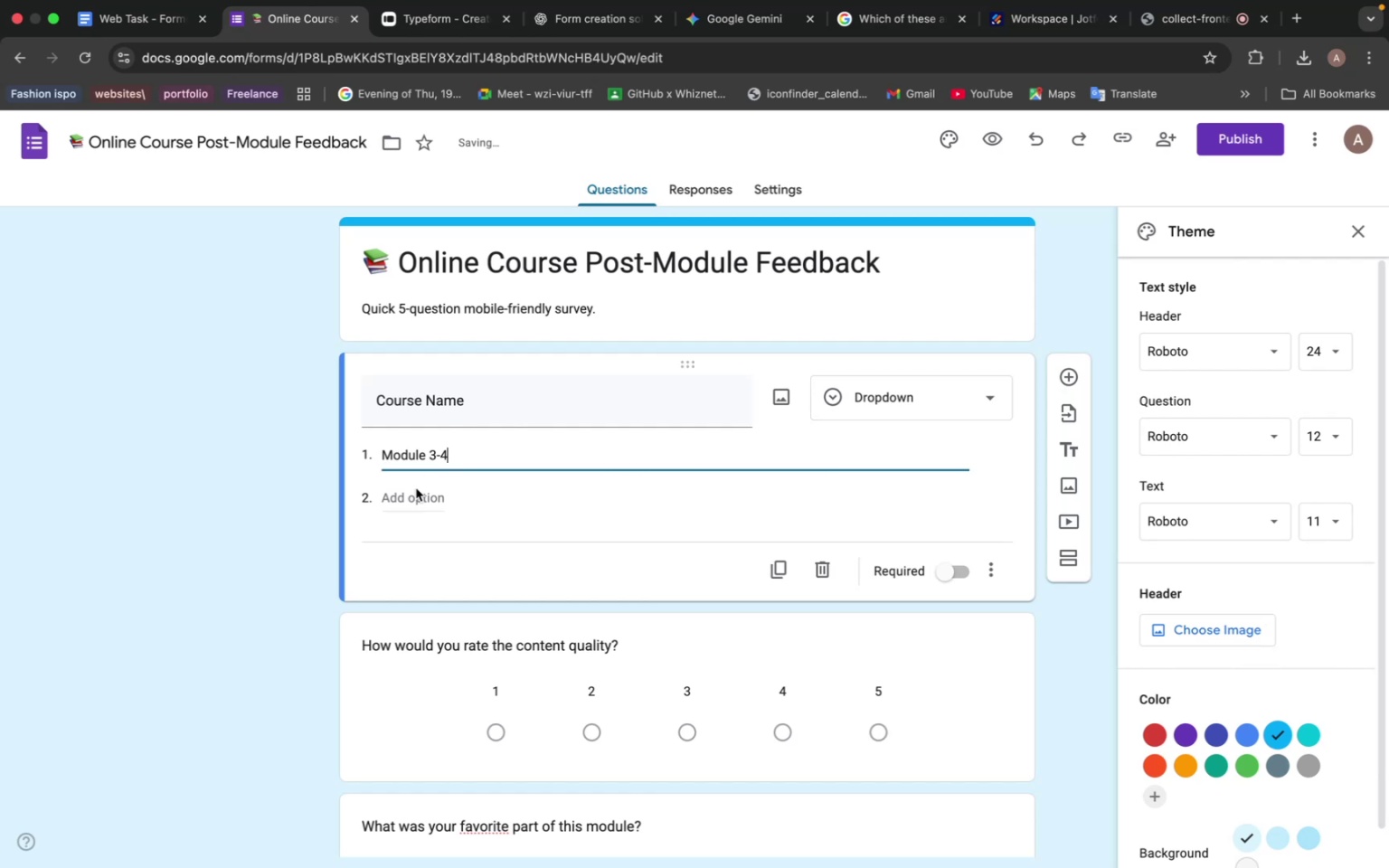 
left_click([415, 498])
 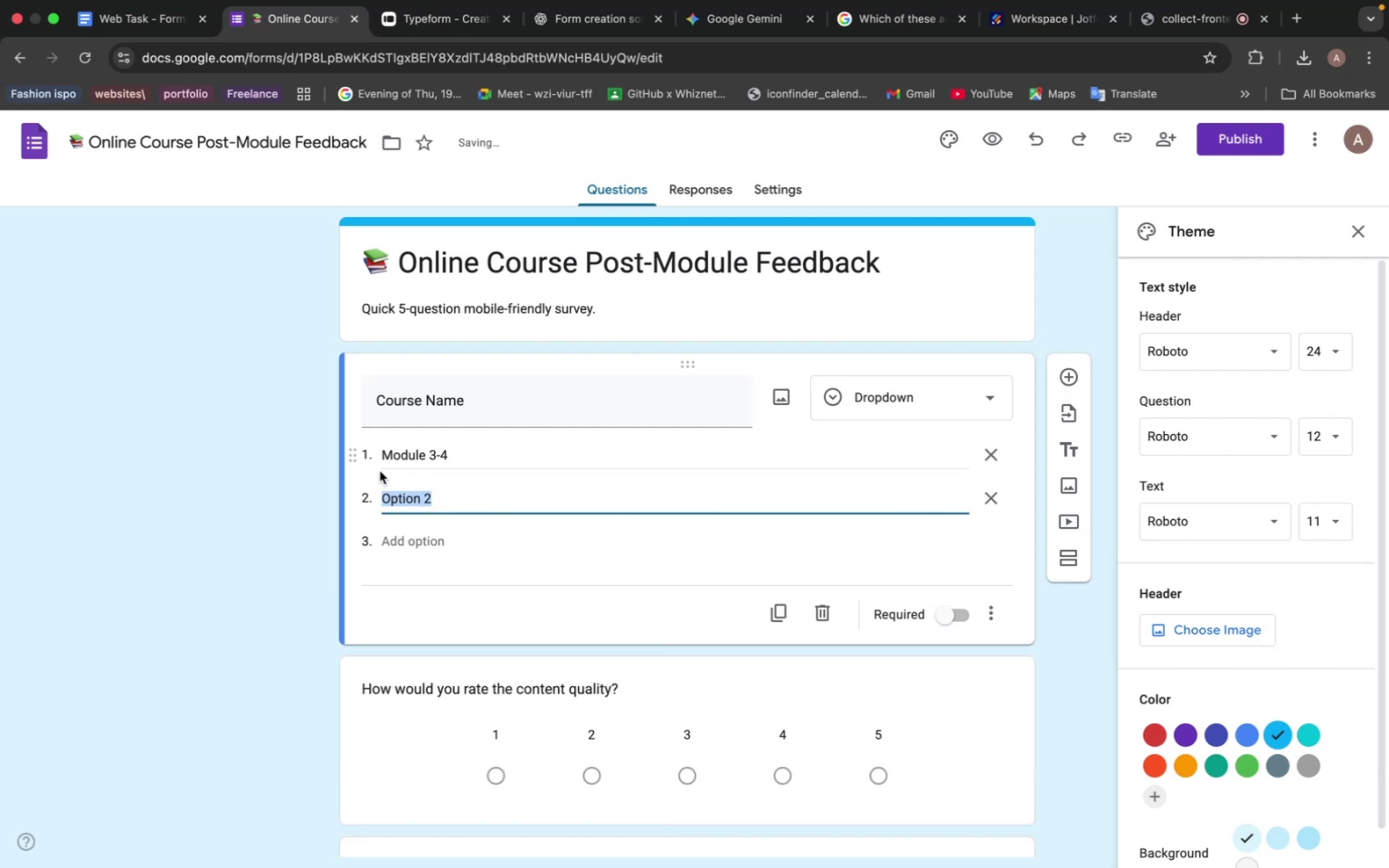 
left_click_drag(start_coordinate=[477, 455], to_coordinate=[321, 430])
 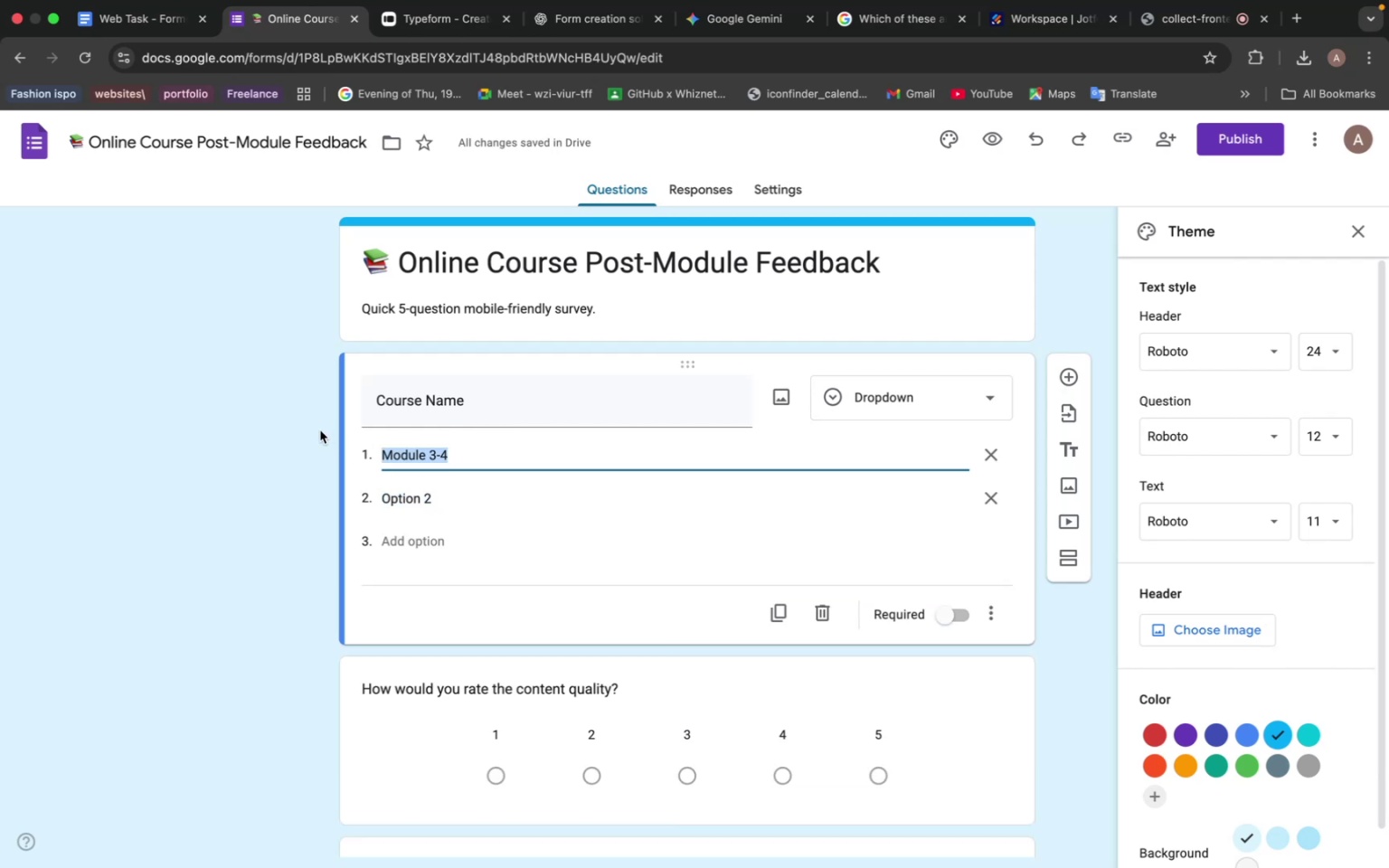 
key(Meta+C)
 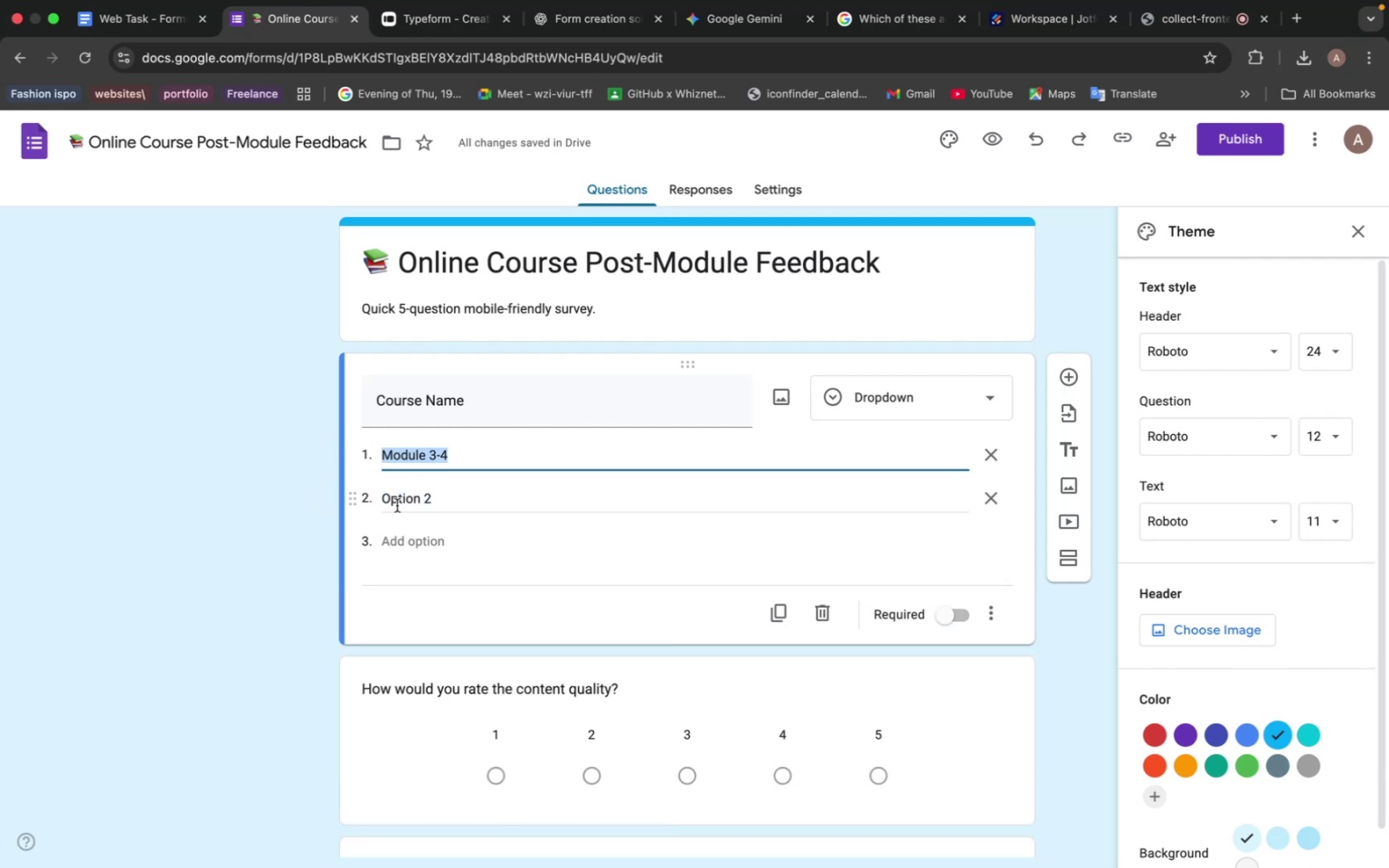 
left_click([398, 505])
 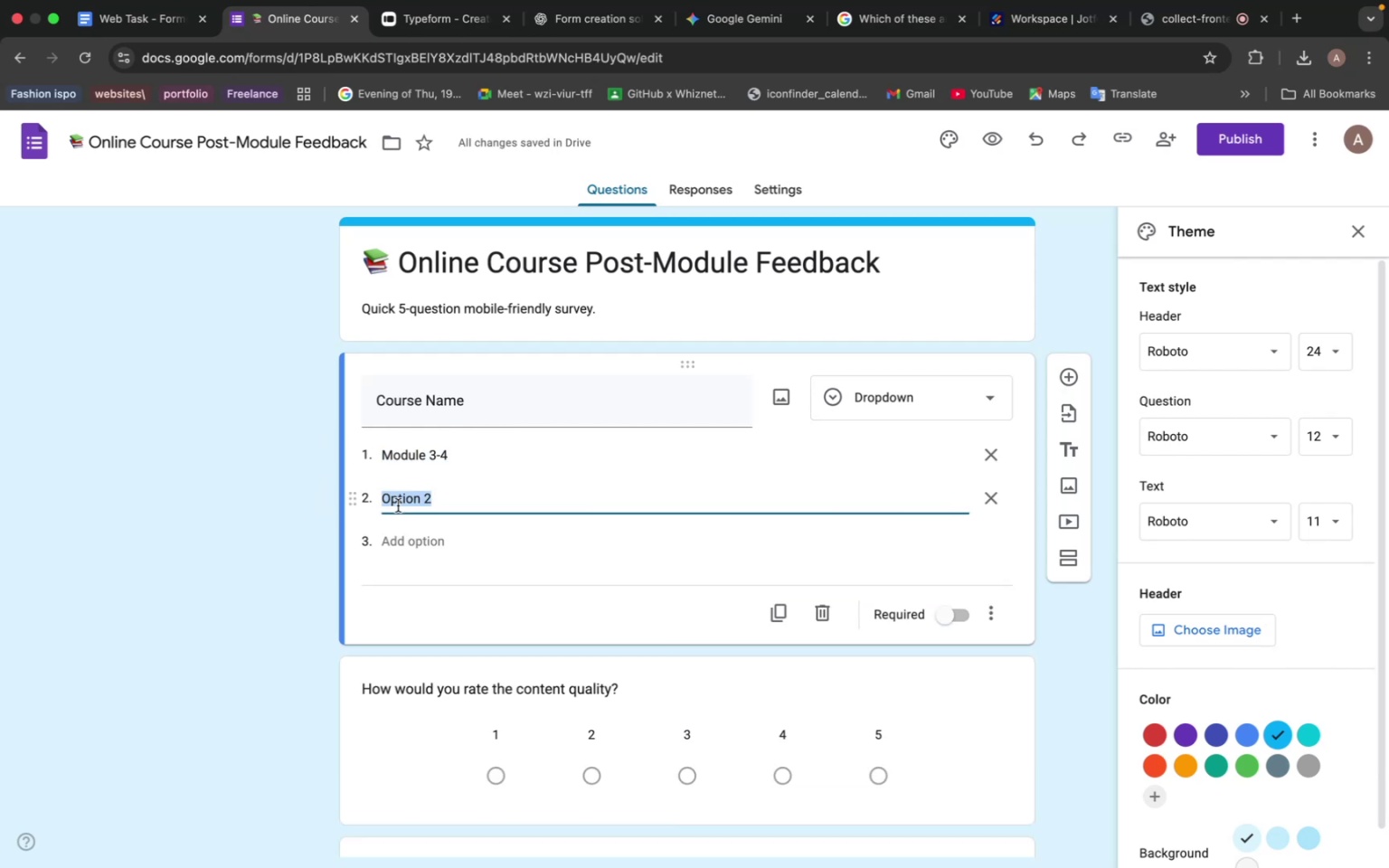 
key(Meta+V)
 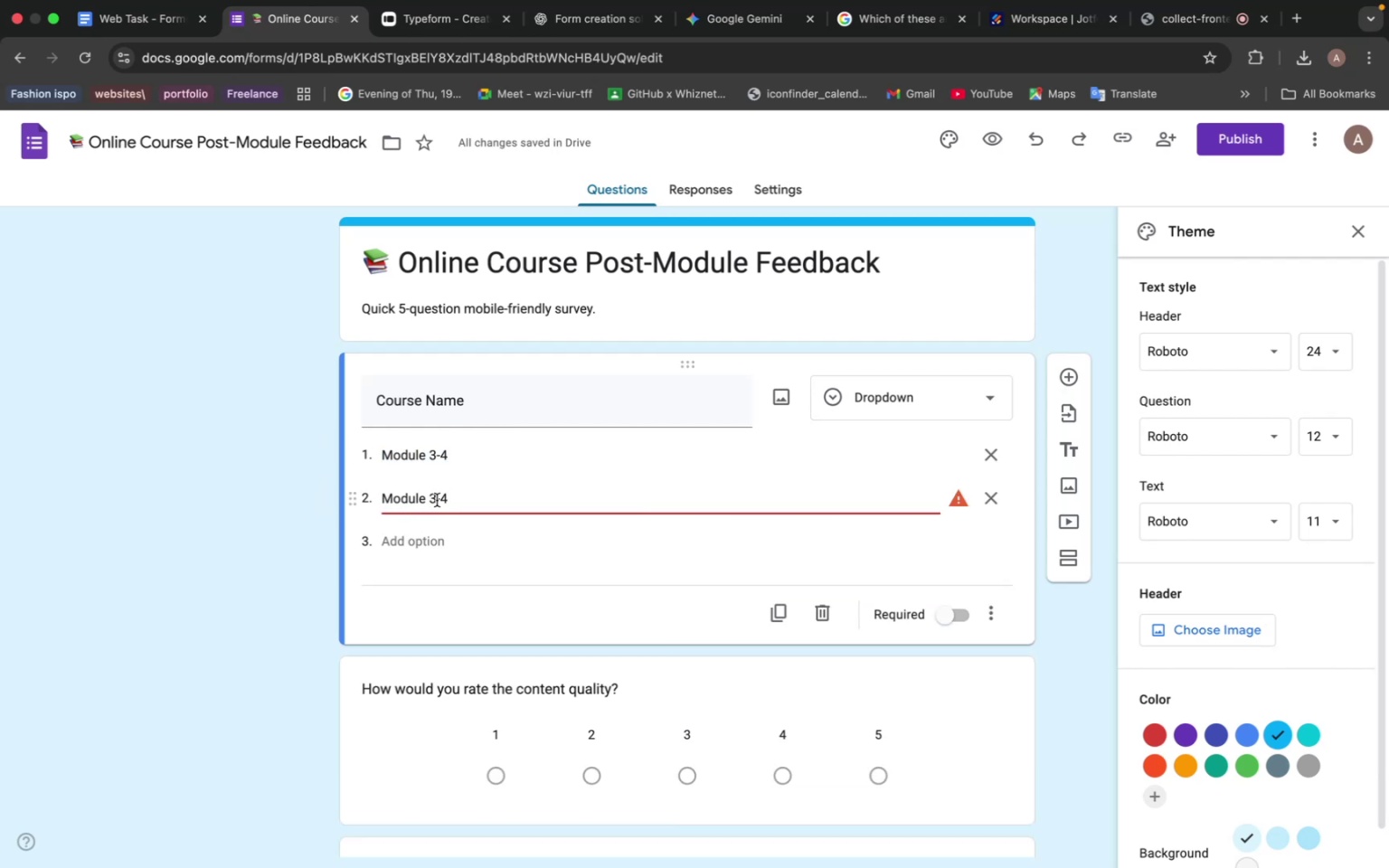 
key(Backspace)
 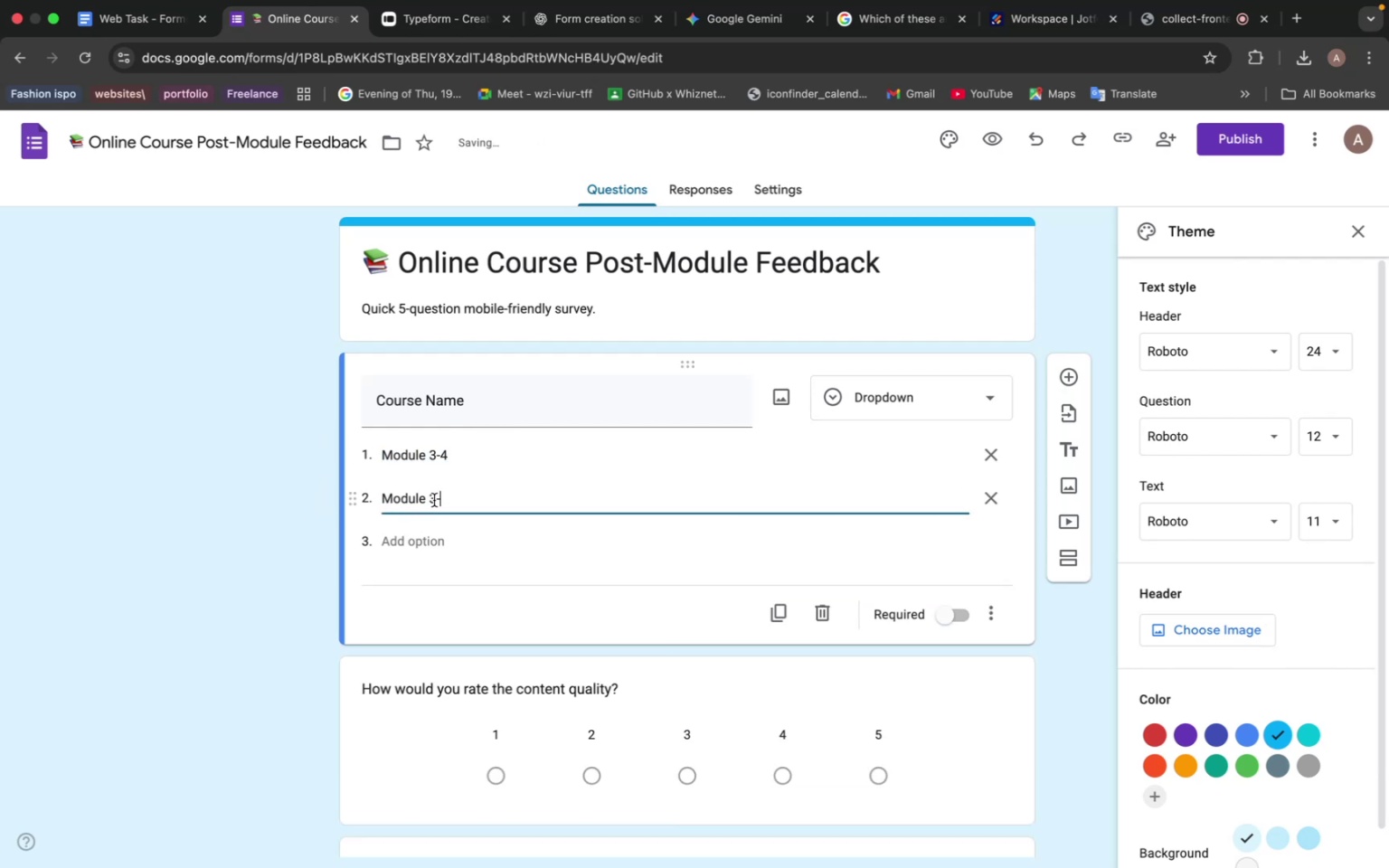 
key(8)
 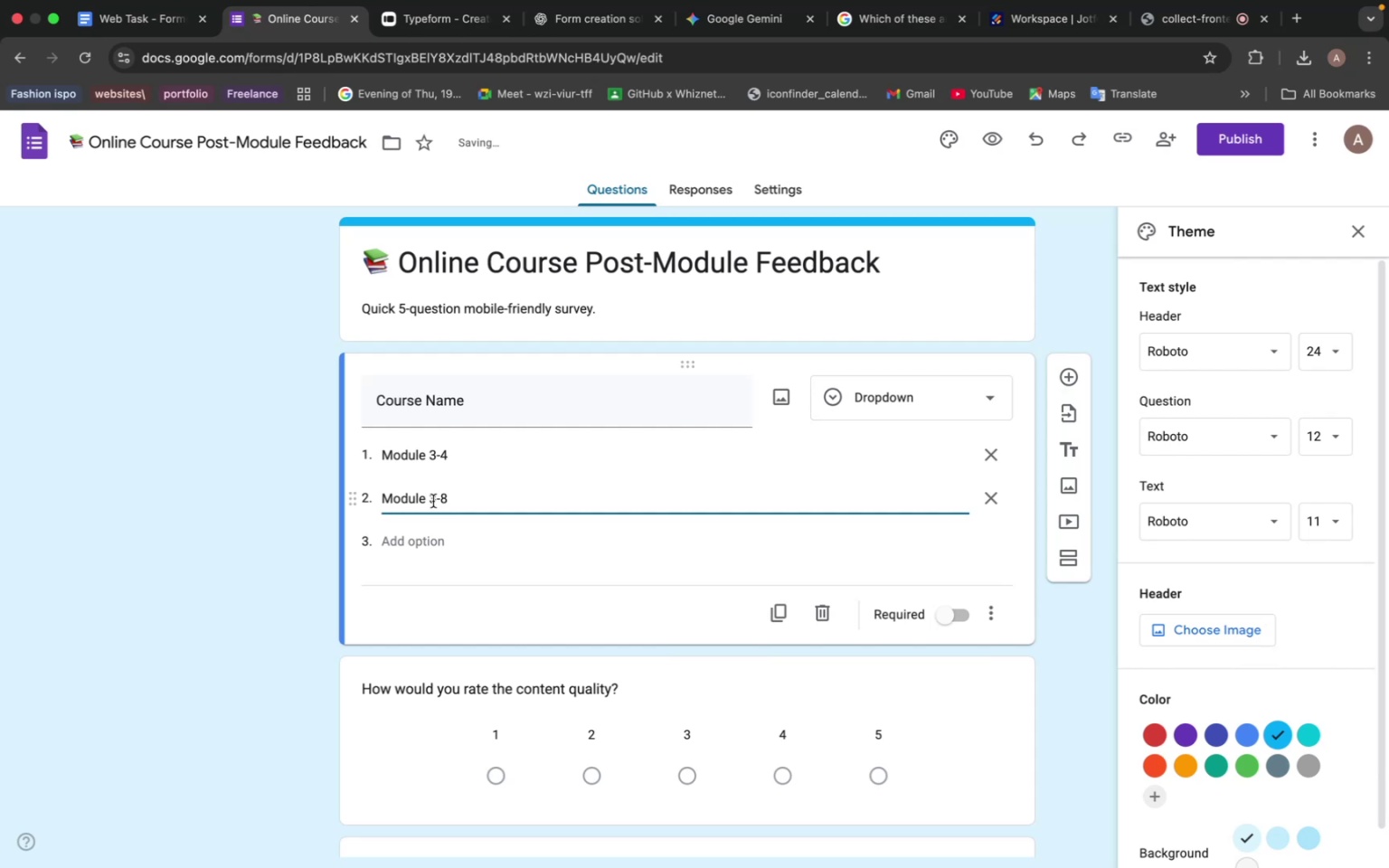 
left_click_drag(start_coordinate=[436, 500], to_coordinate=[429, 499])
 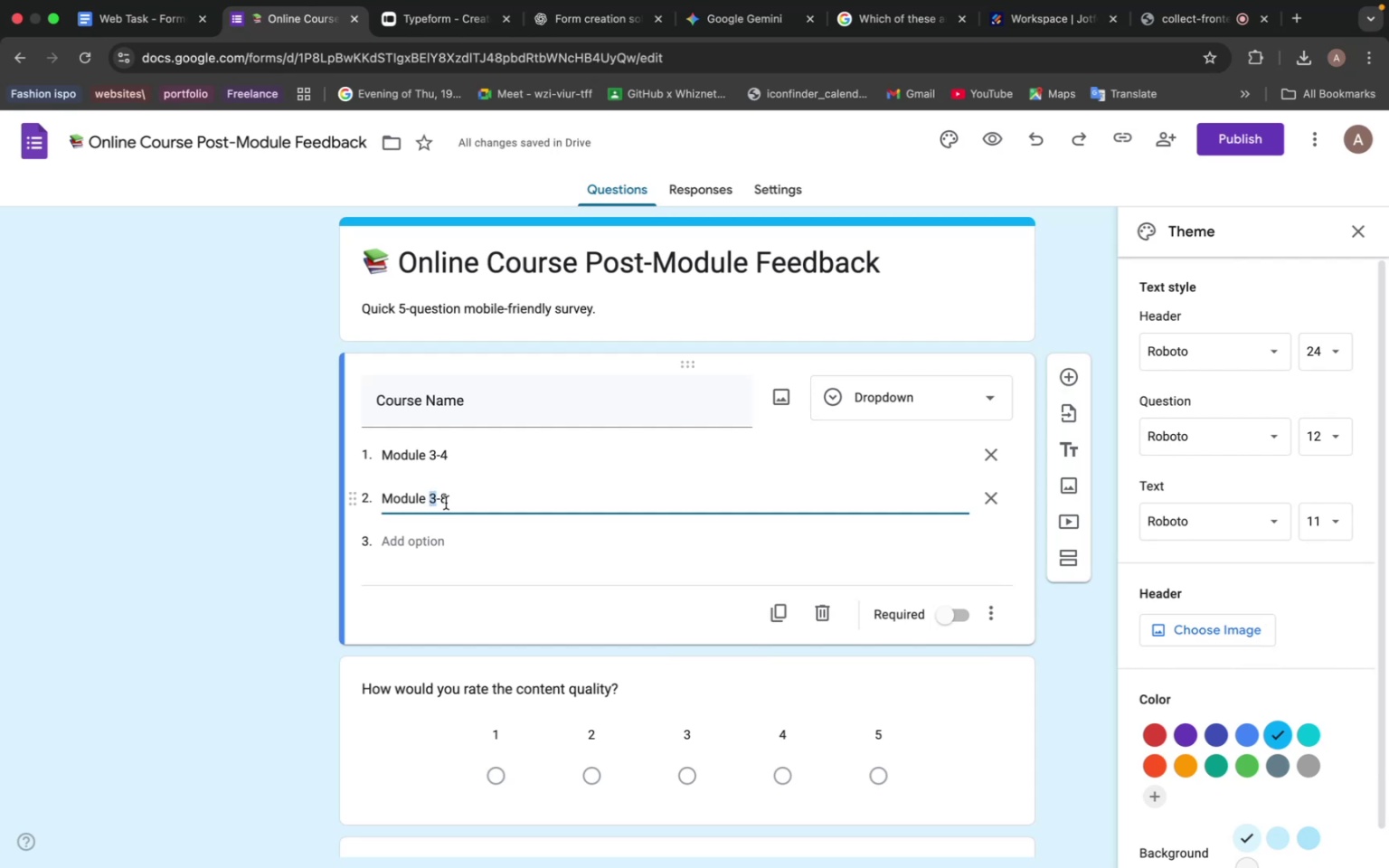 
key(5)
 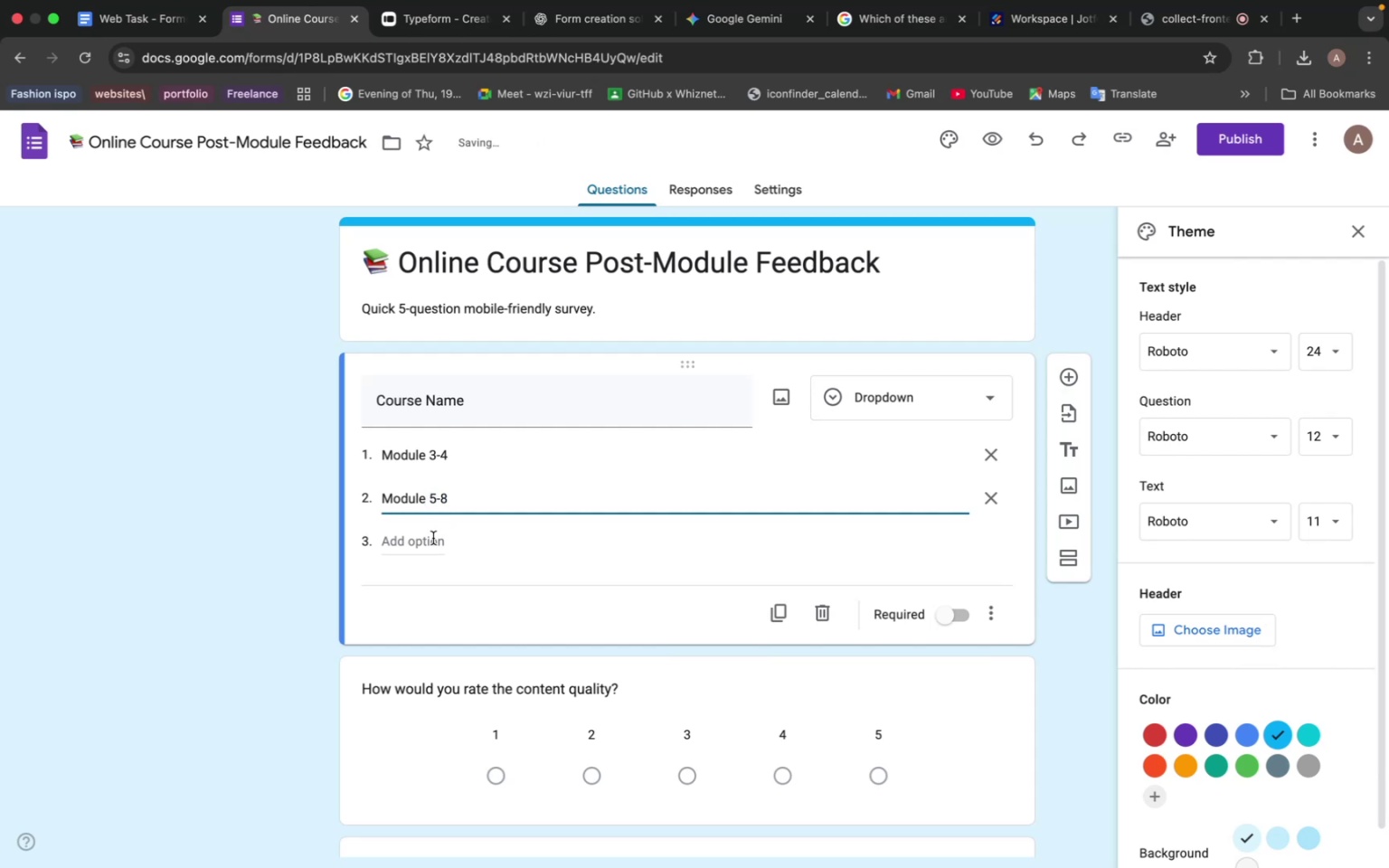 
left_click([427, 542])
 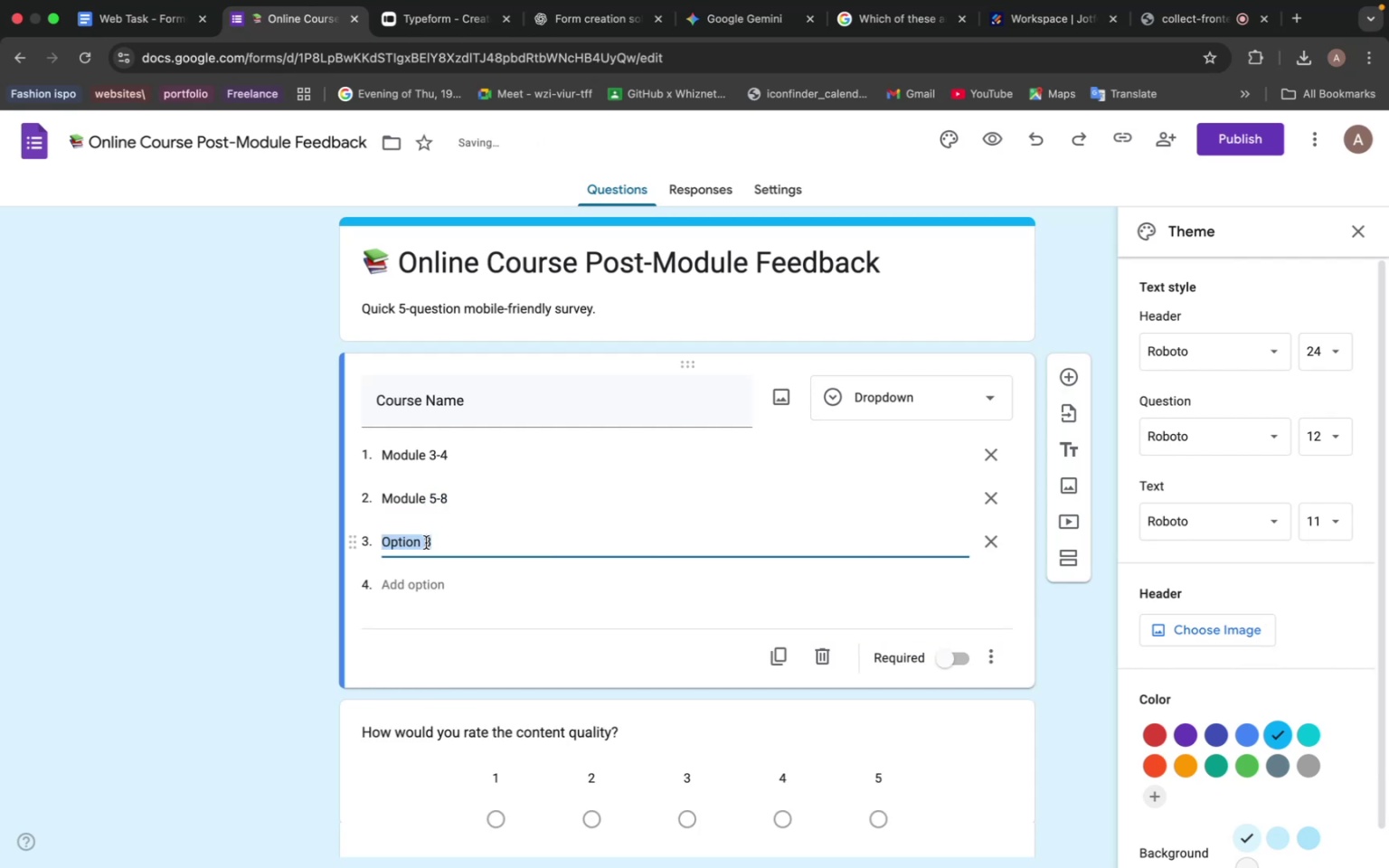 
key(Meta+V)
 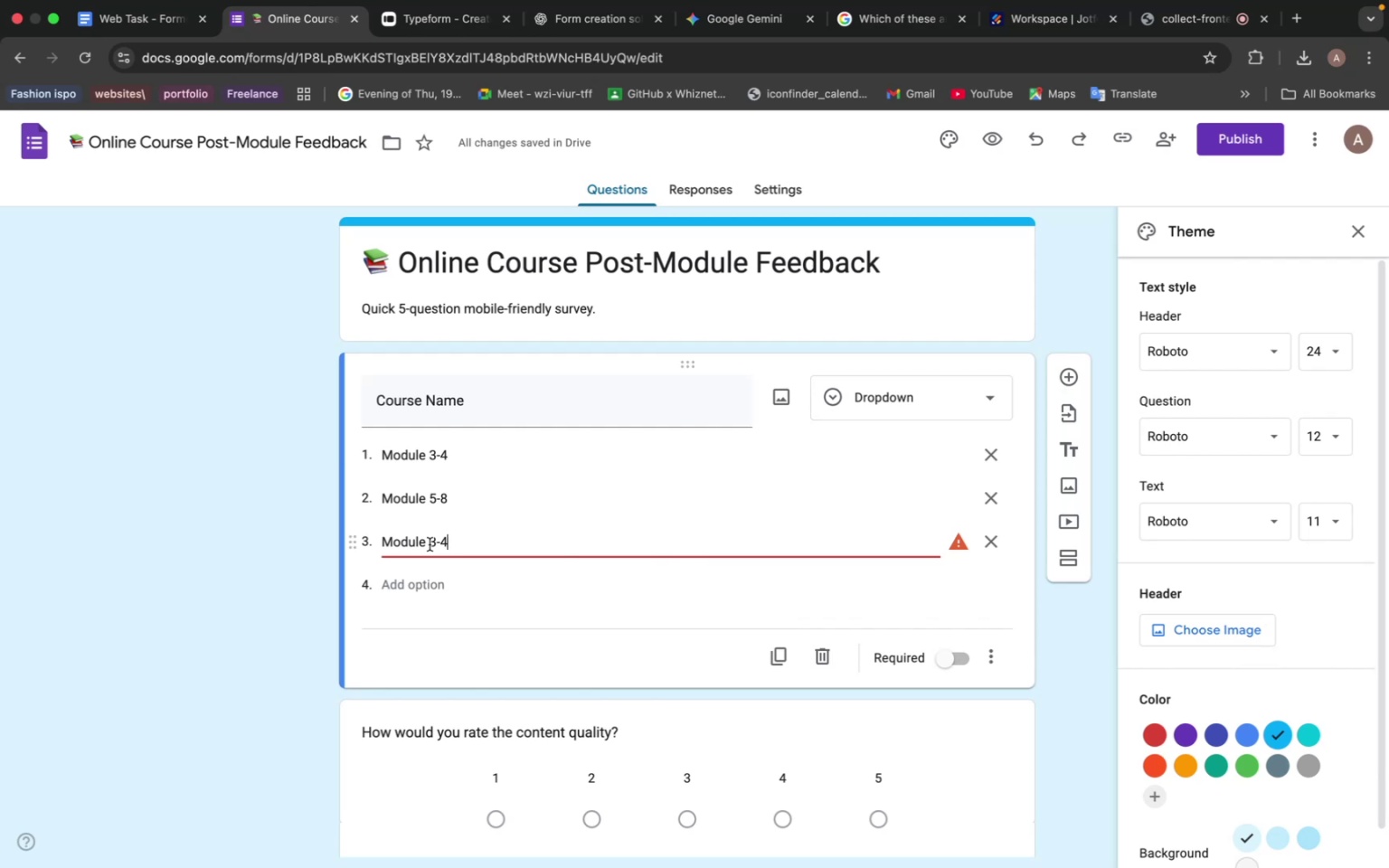 
wait(8.57)
 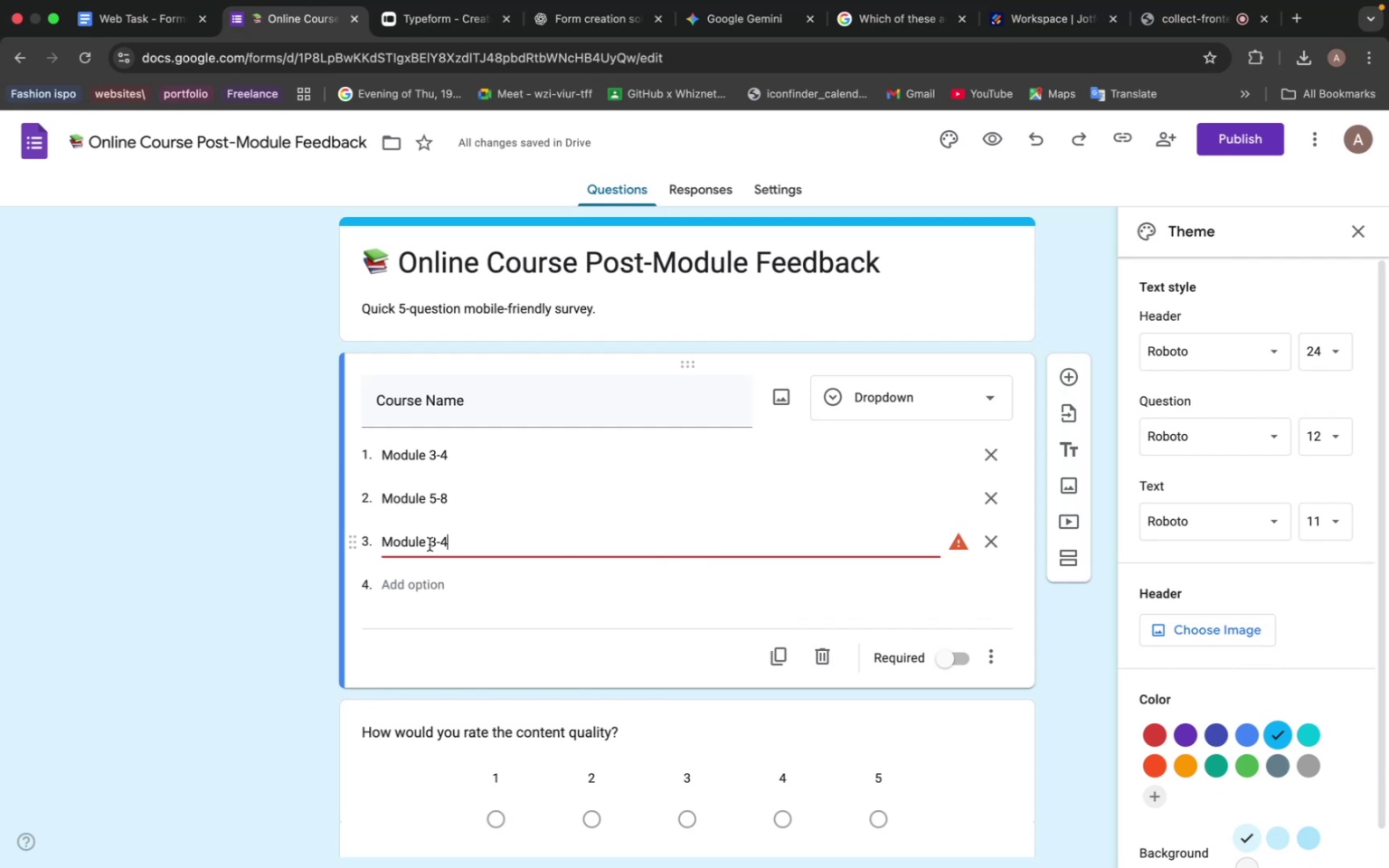 
left_click_drag(start_coordinate=[436, 543], to_coordinate=[430, 542])
 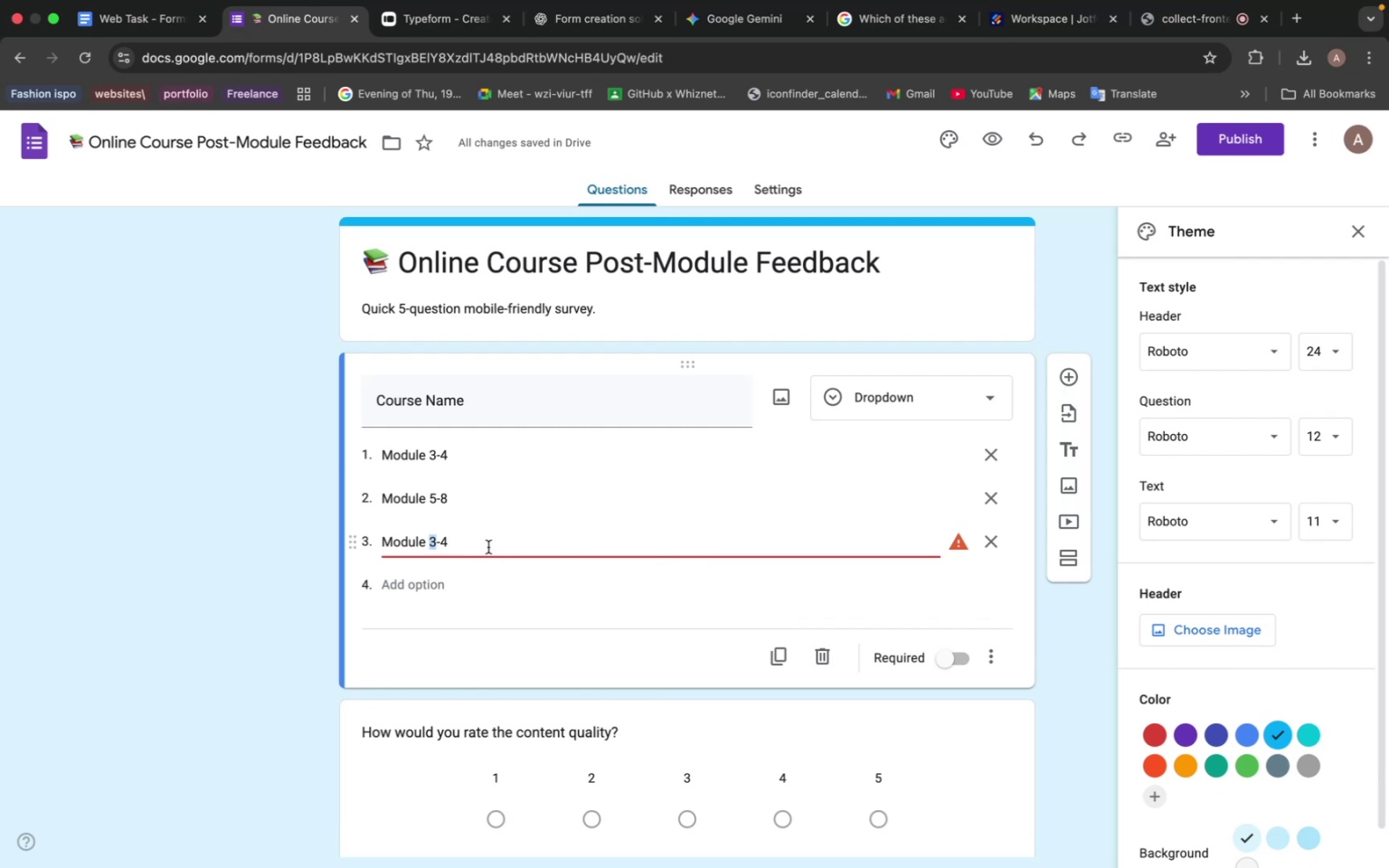 
type(11)
 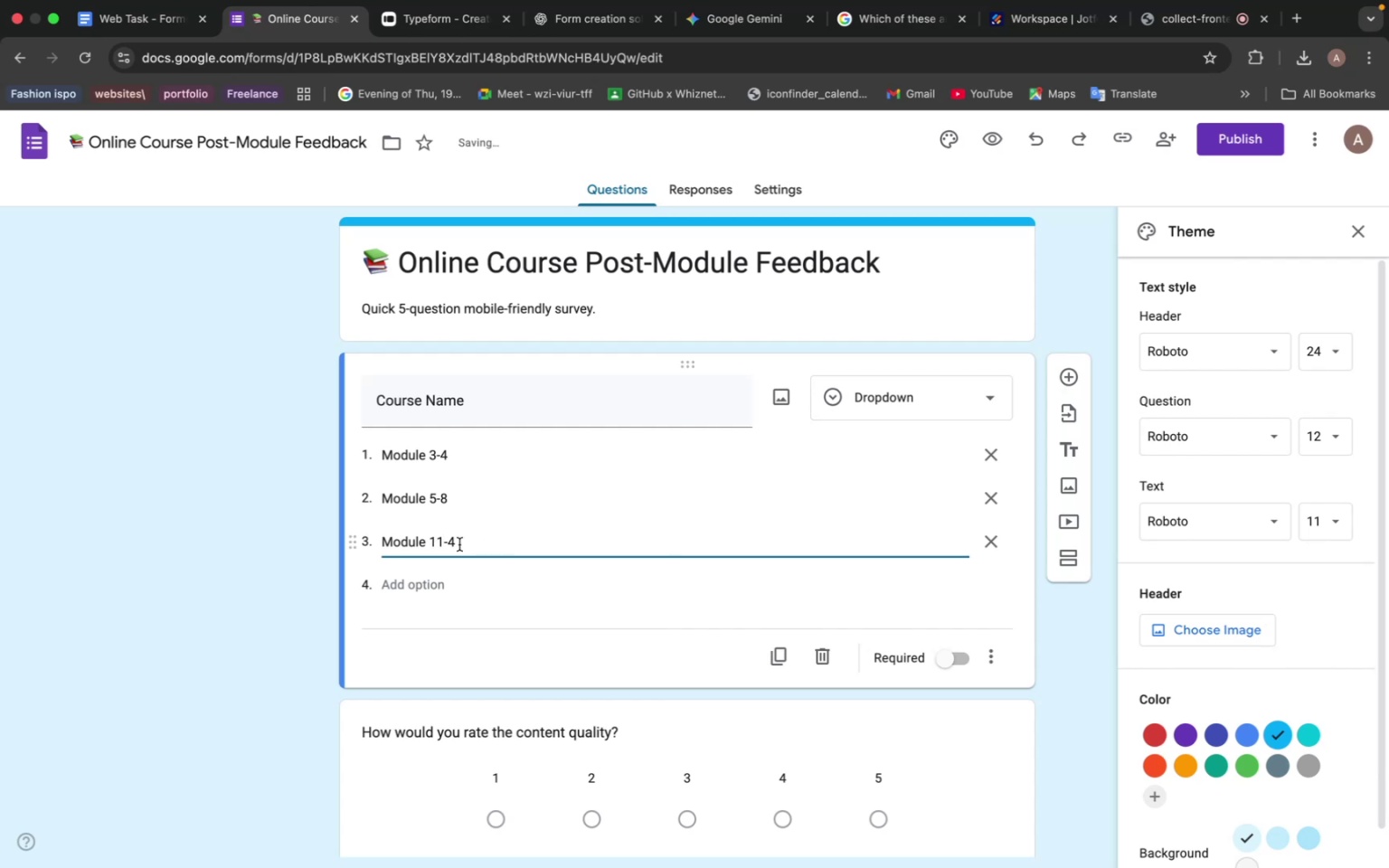 
left_click_drag(start_coordinate=[458, 543], to_coordinate=[450, 539])
 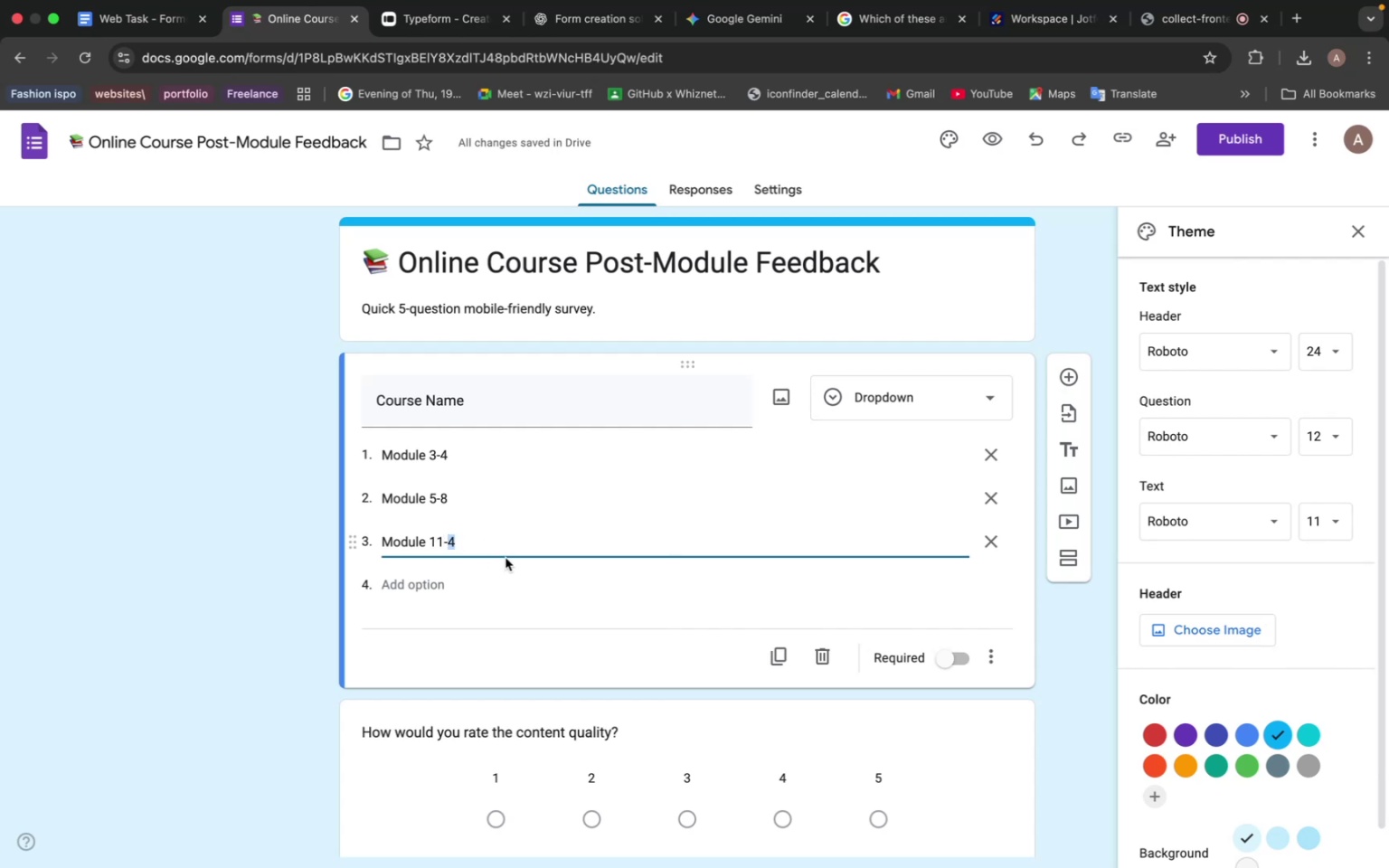 
type(14)
 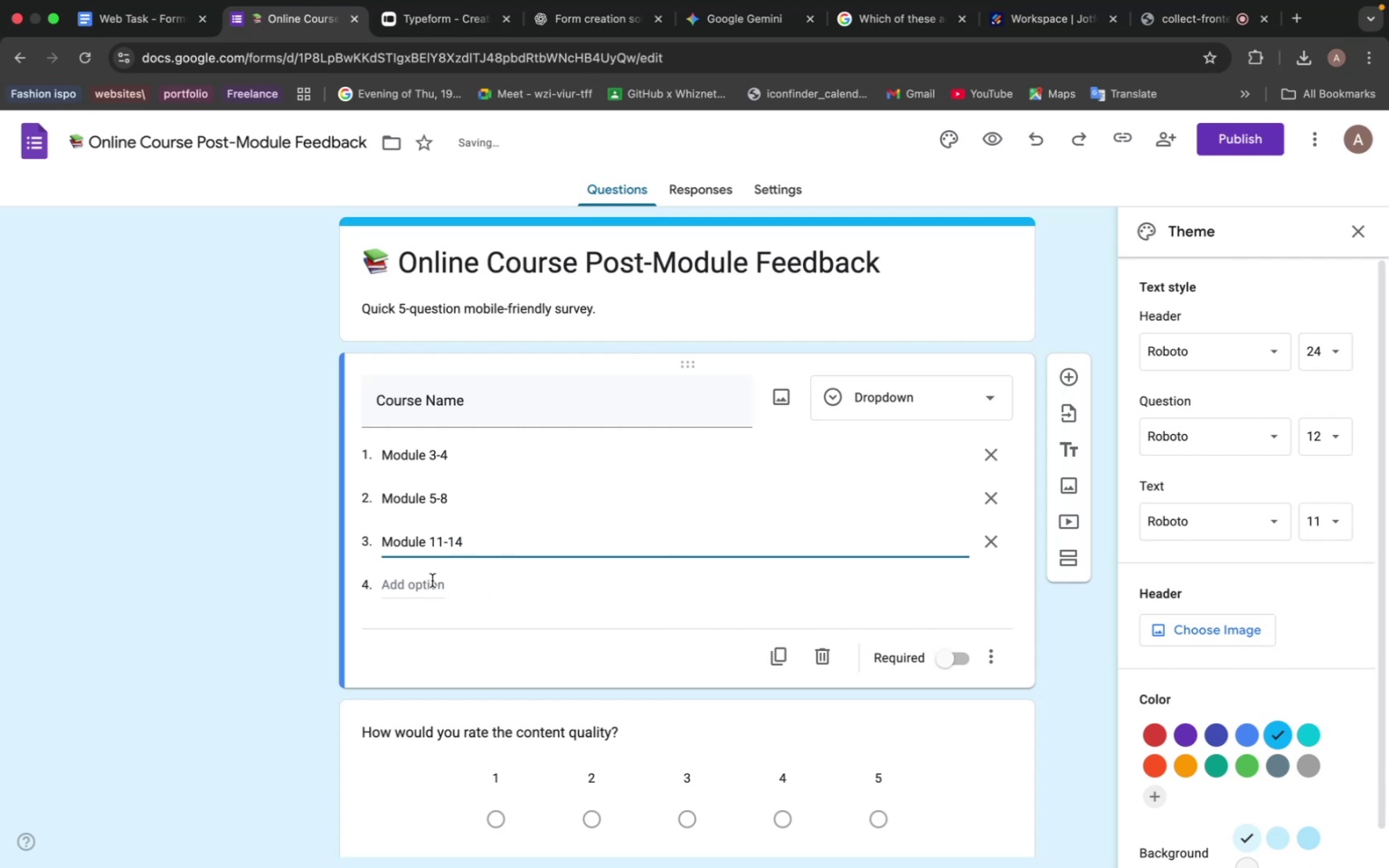 
left_click([432, 580])
 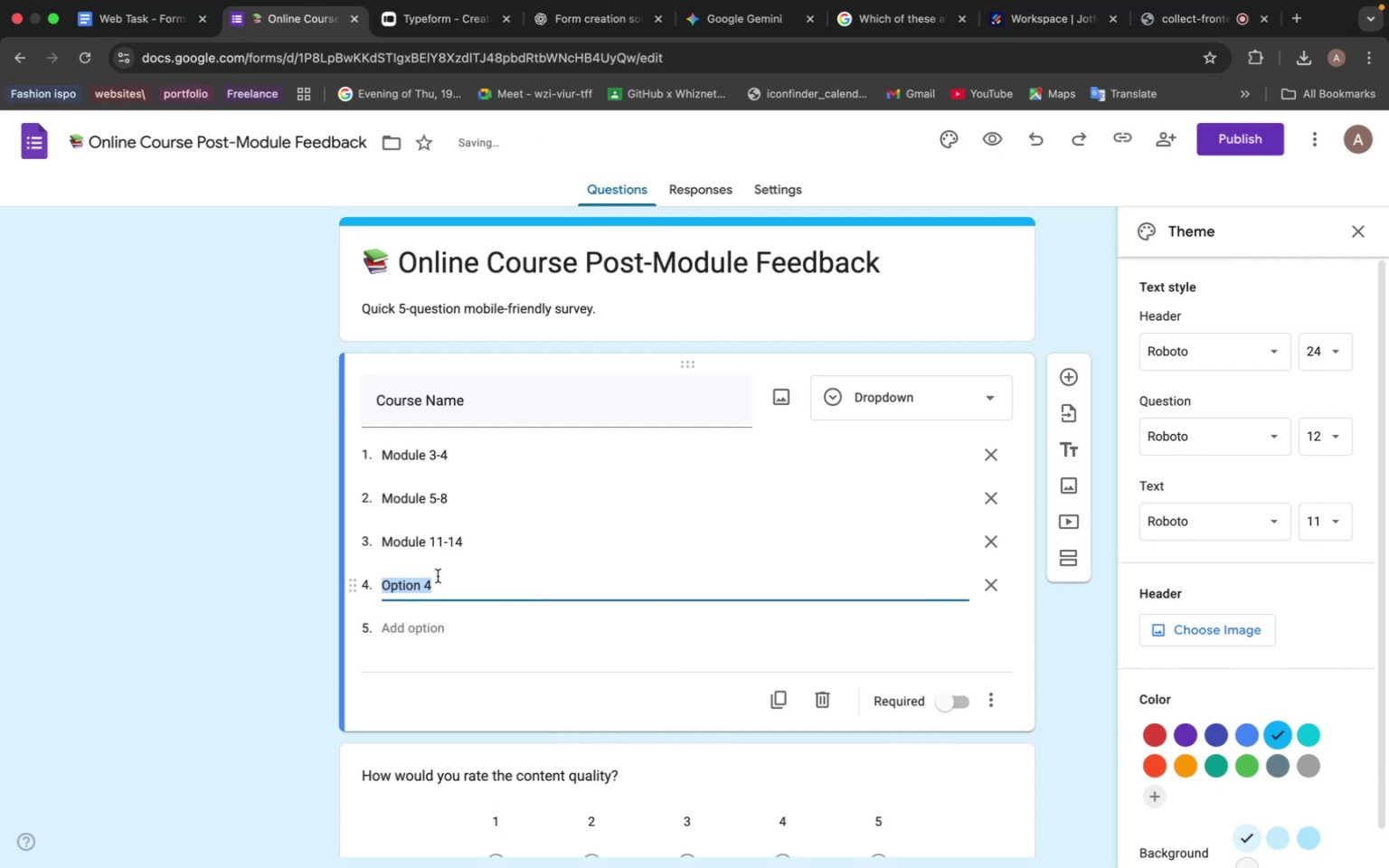 
key(Meta+V)
 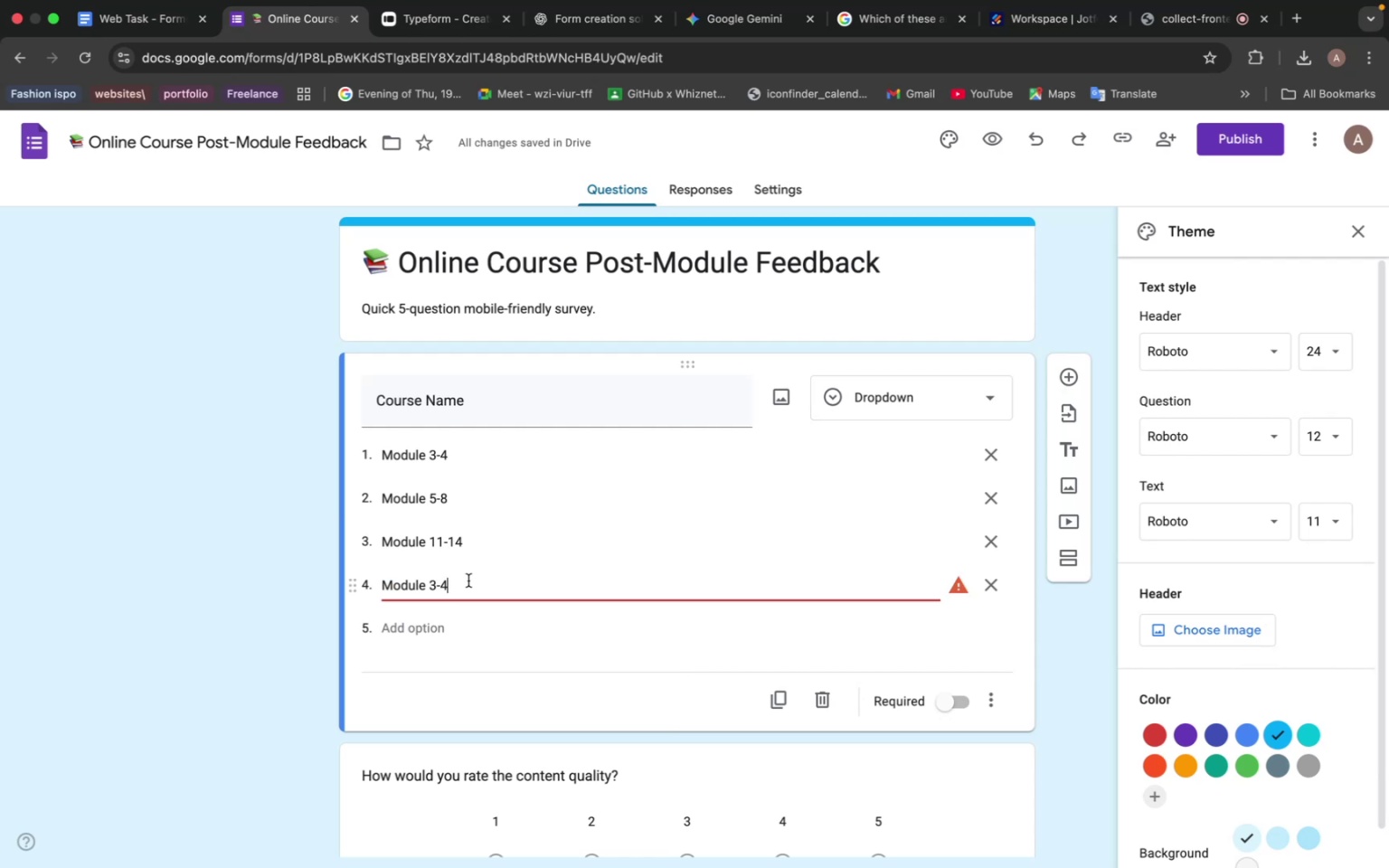 
left_click_drag(start_coordinate=[457, 583], to_coordinate=[441, 581])
 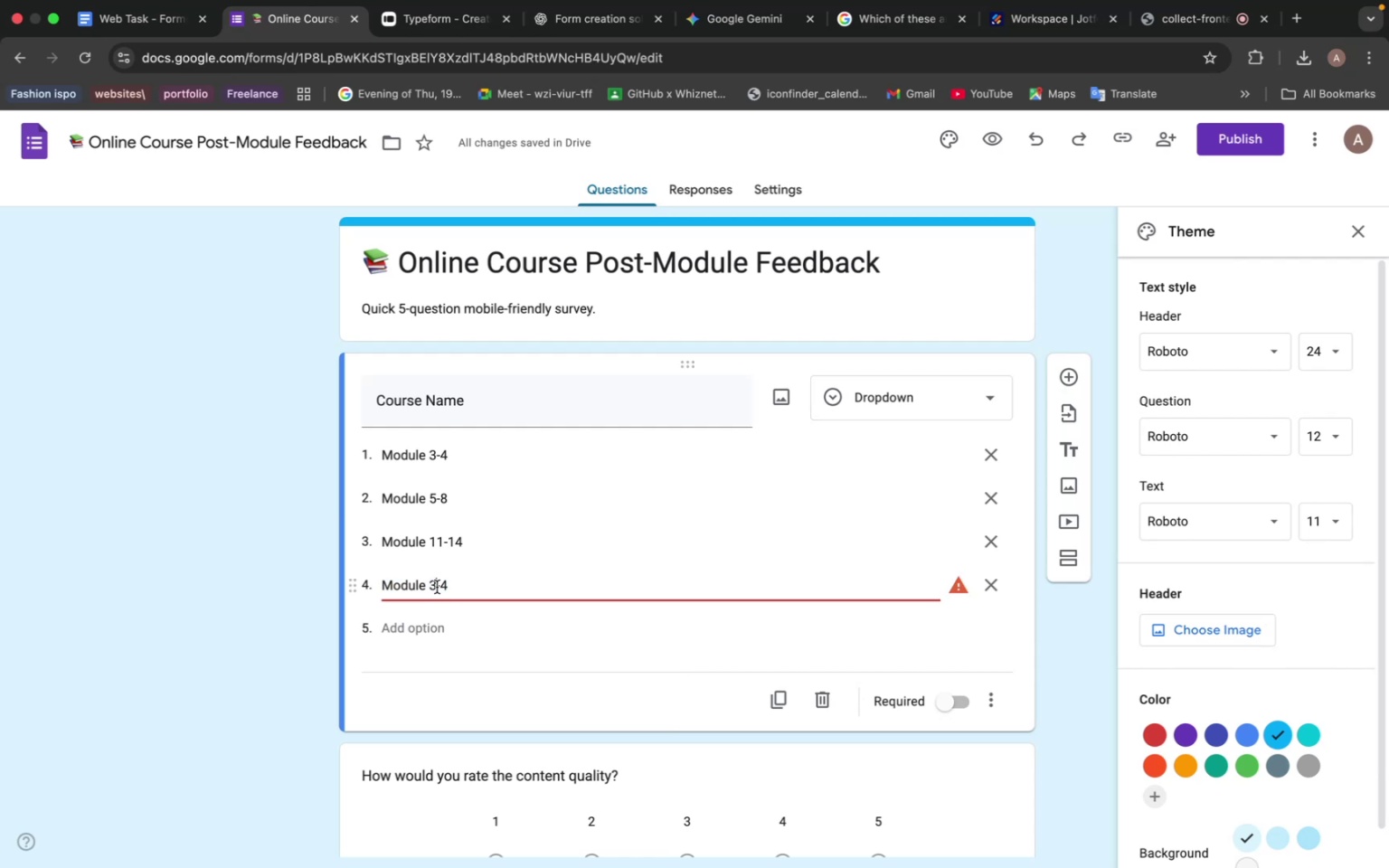 
left_click_drag(start_coordinate=[430, 584], to_coordinate=[450, 584])
 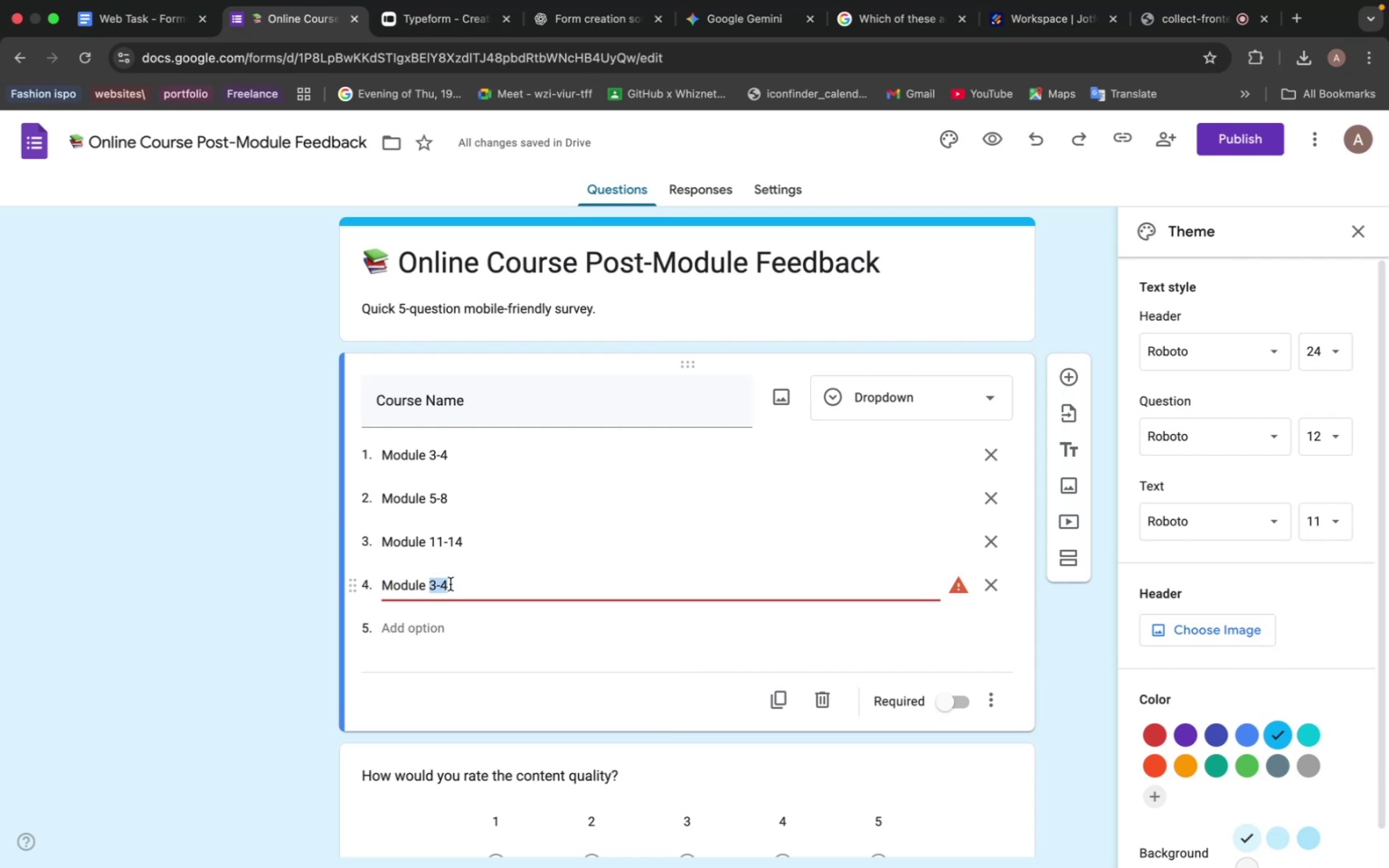 
type(20+)
 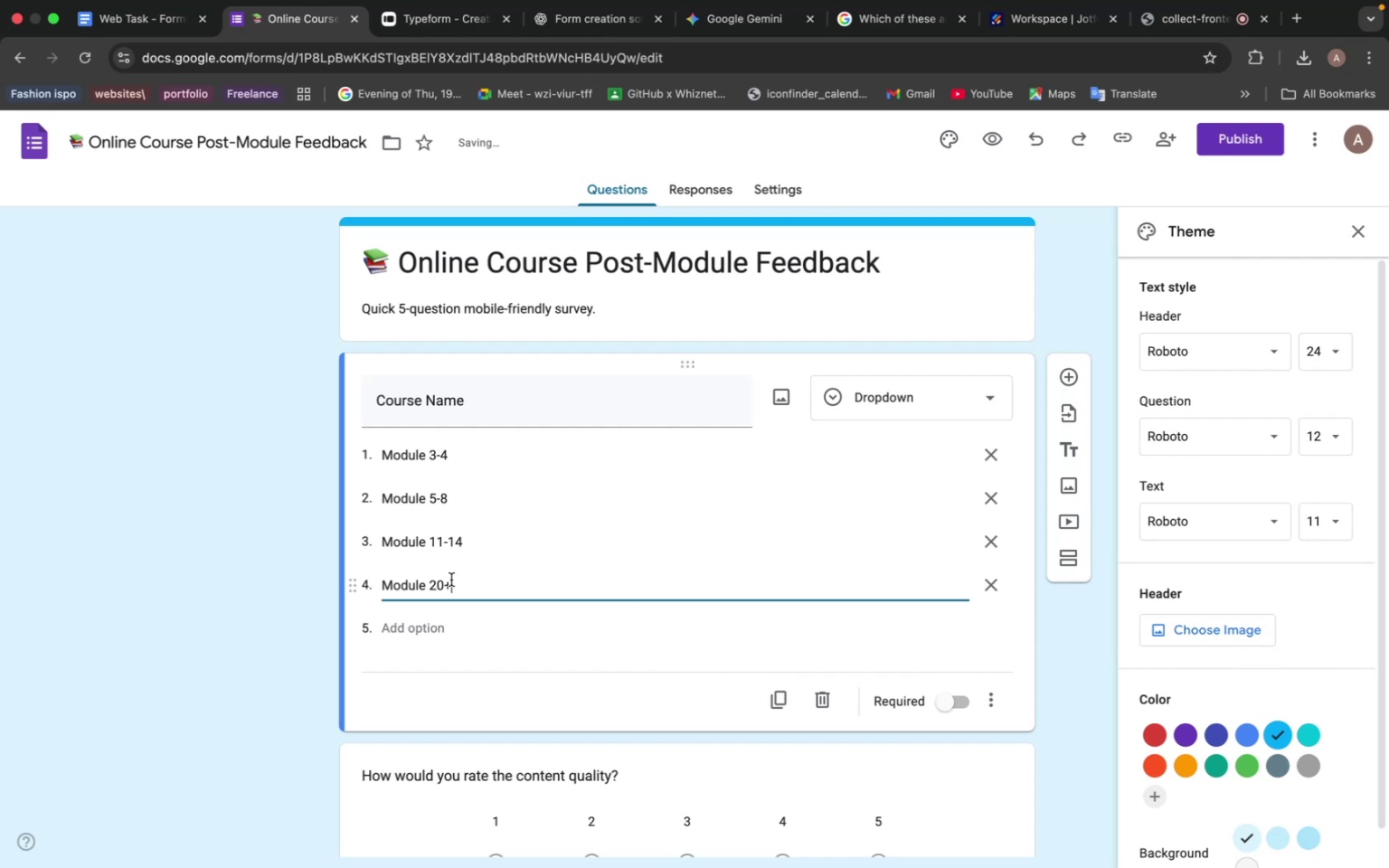 
scroll: coordinate [741, 546], scroll_direction: down, amount: 16.0
 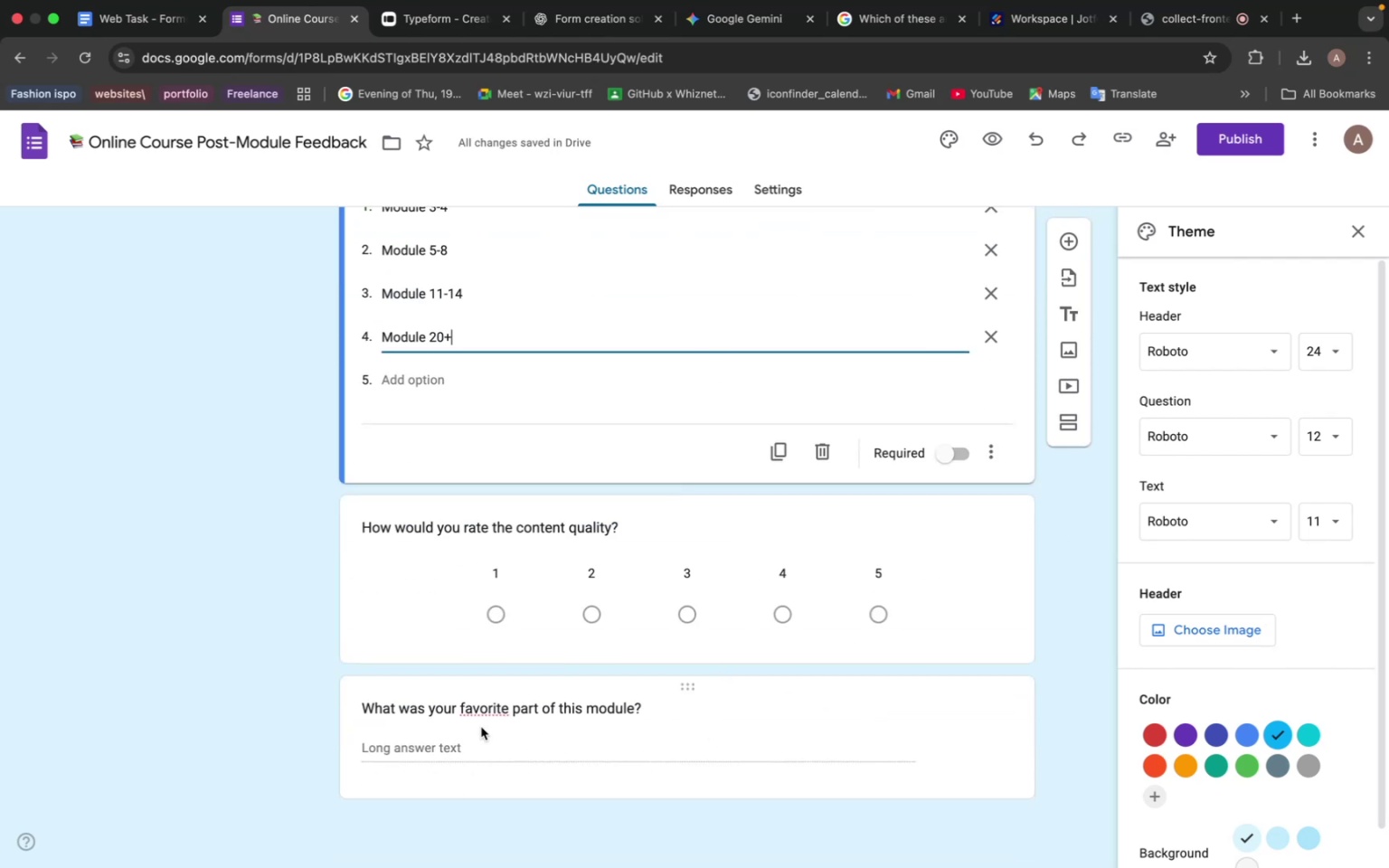 
left_click([795, 734])
 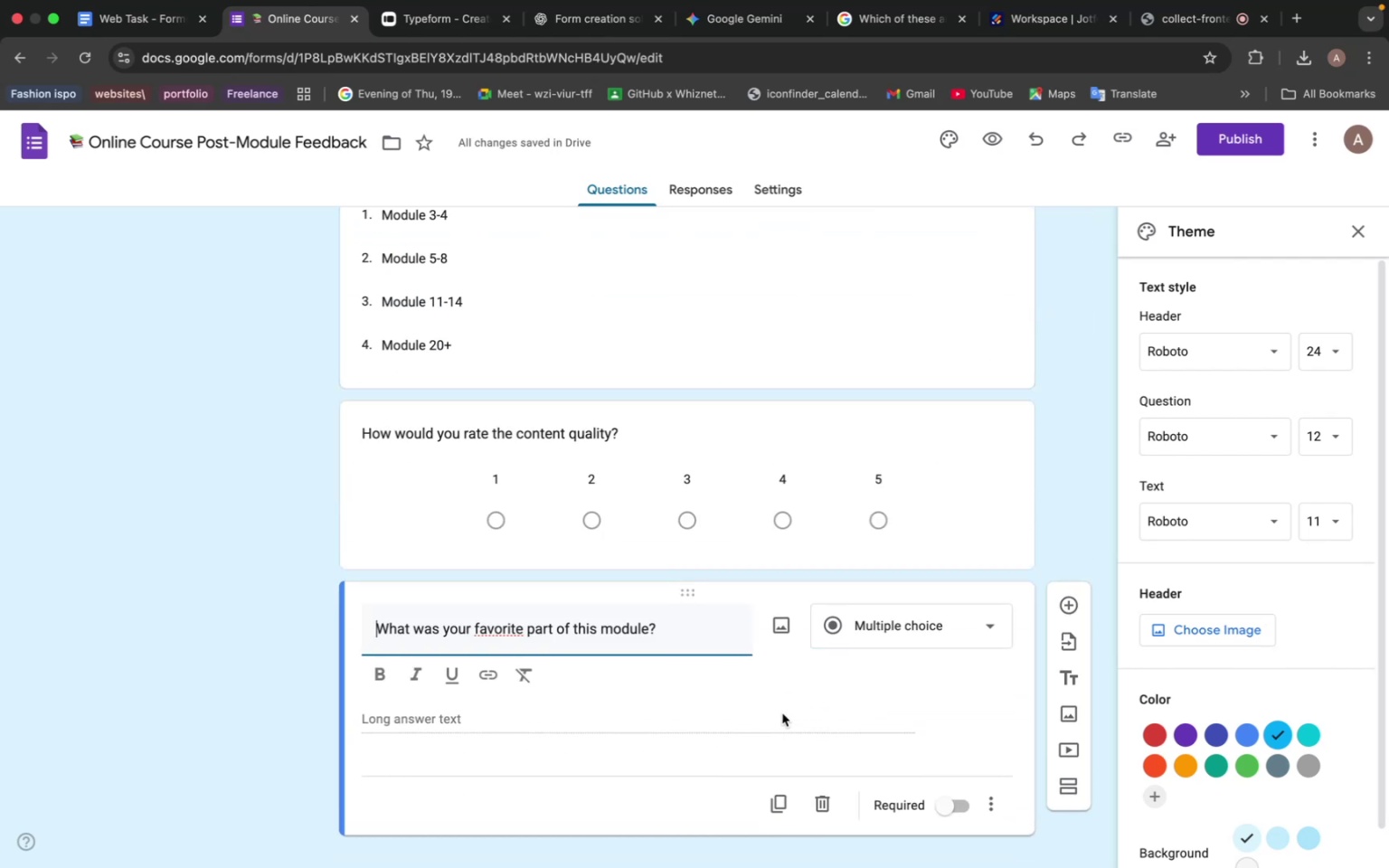 
mouse_move([866, 623])
 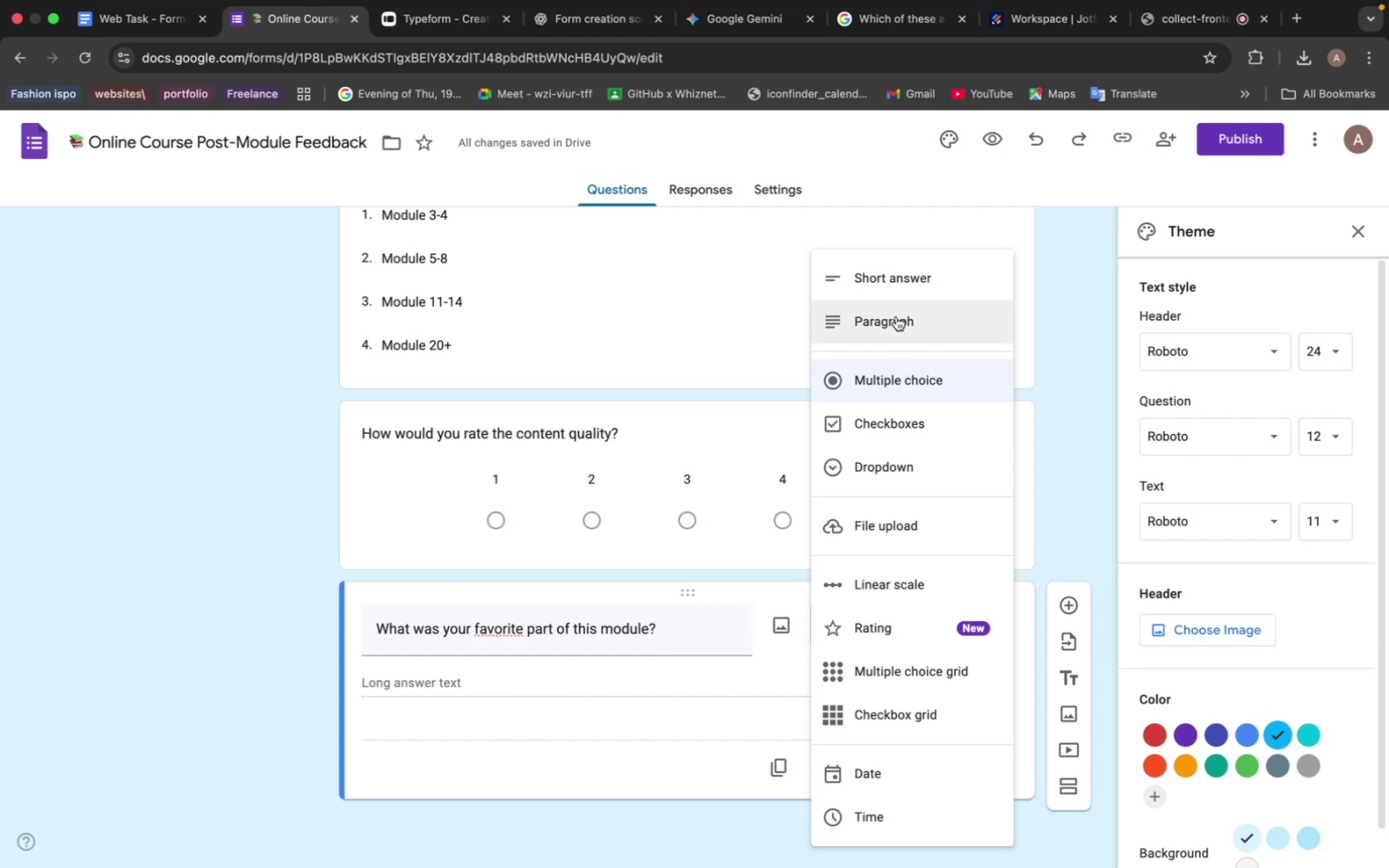 
left_click([895, 319])
 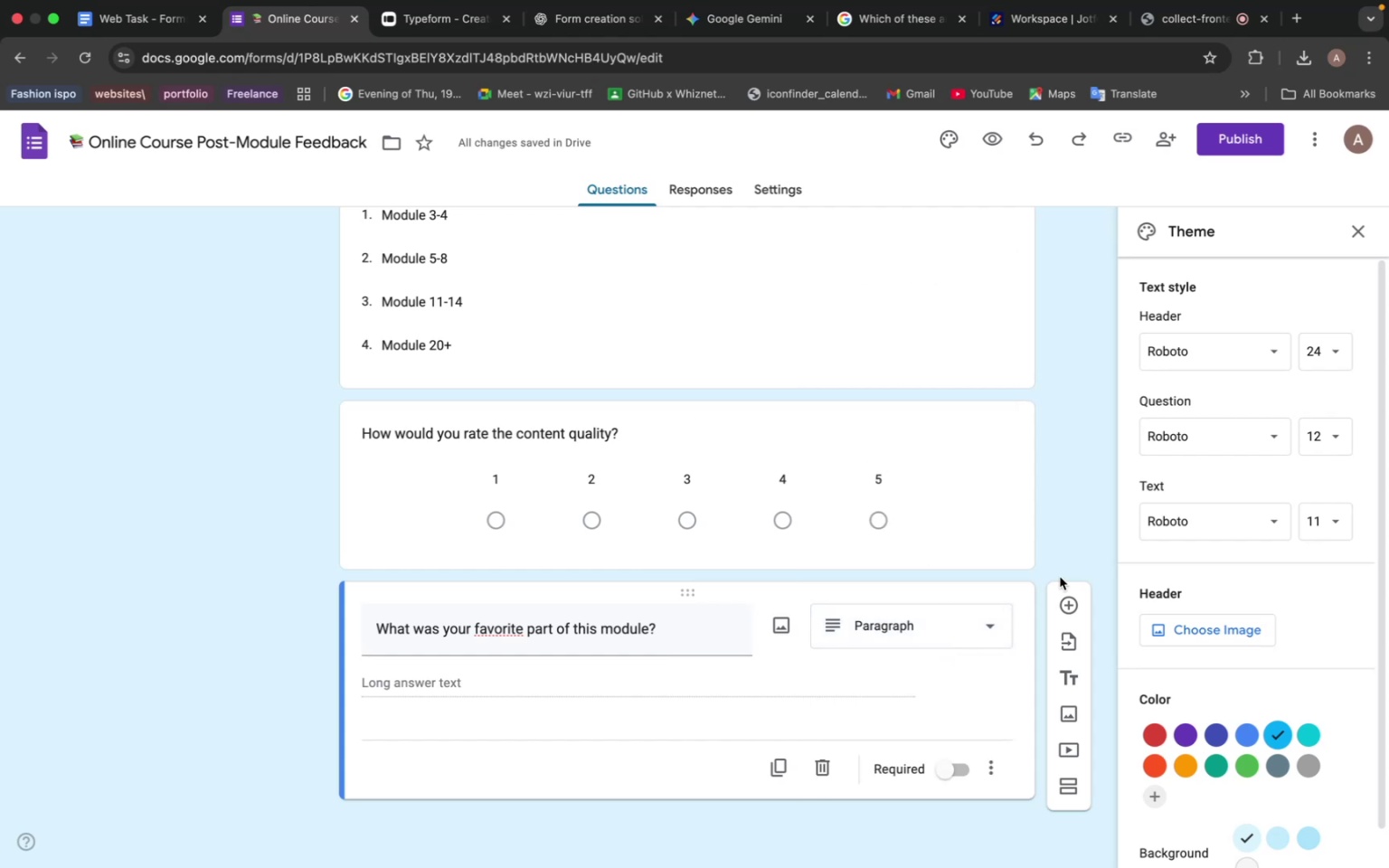 
left_click([1067, 599])
 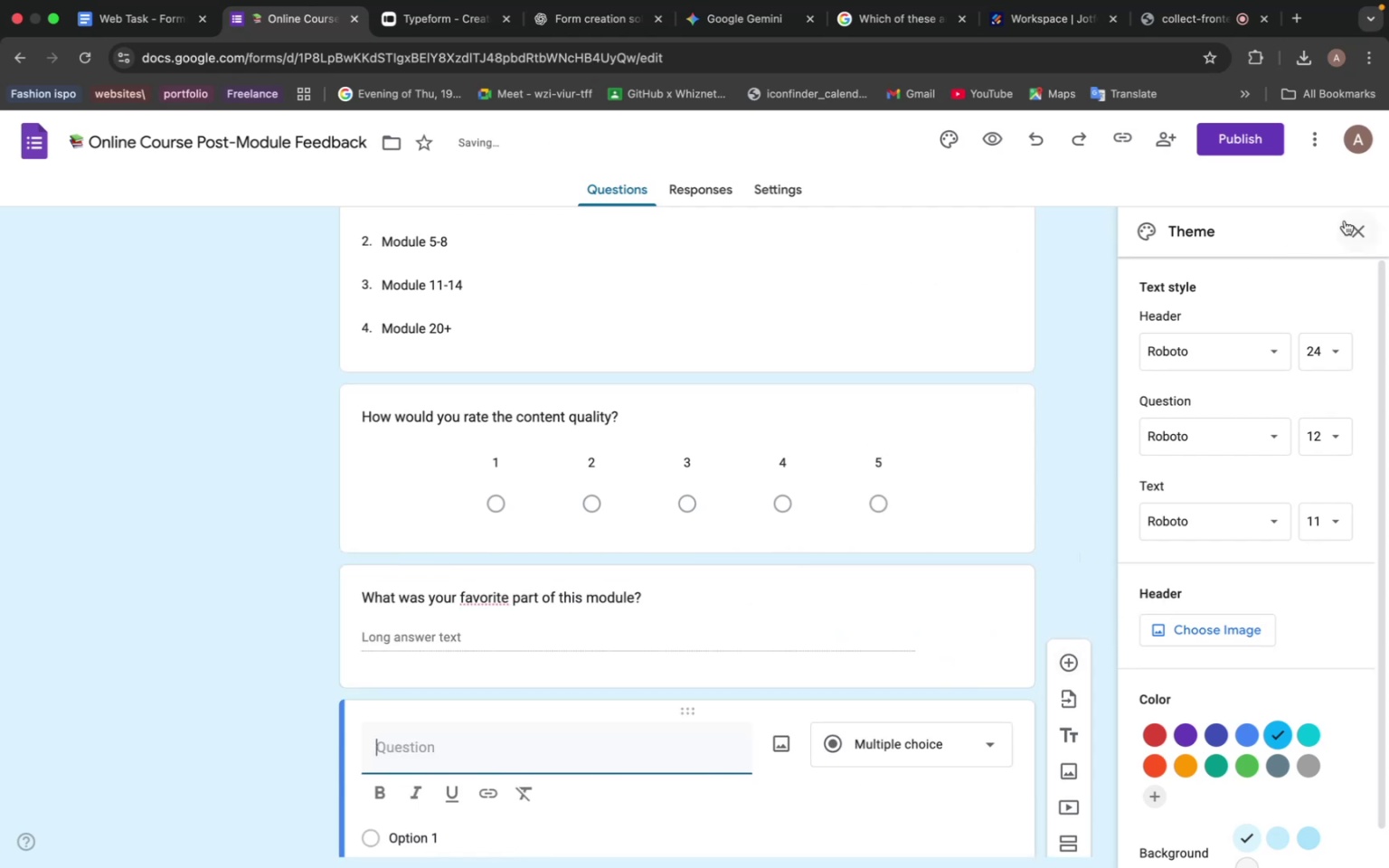 
left_click([1358, 229])
 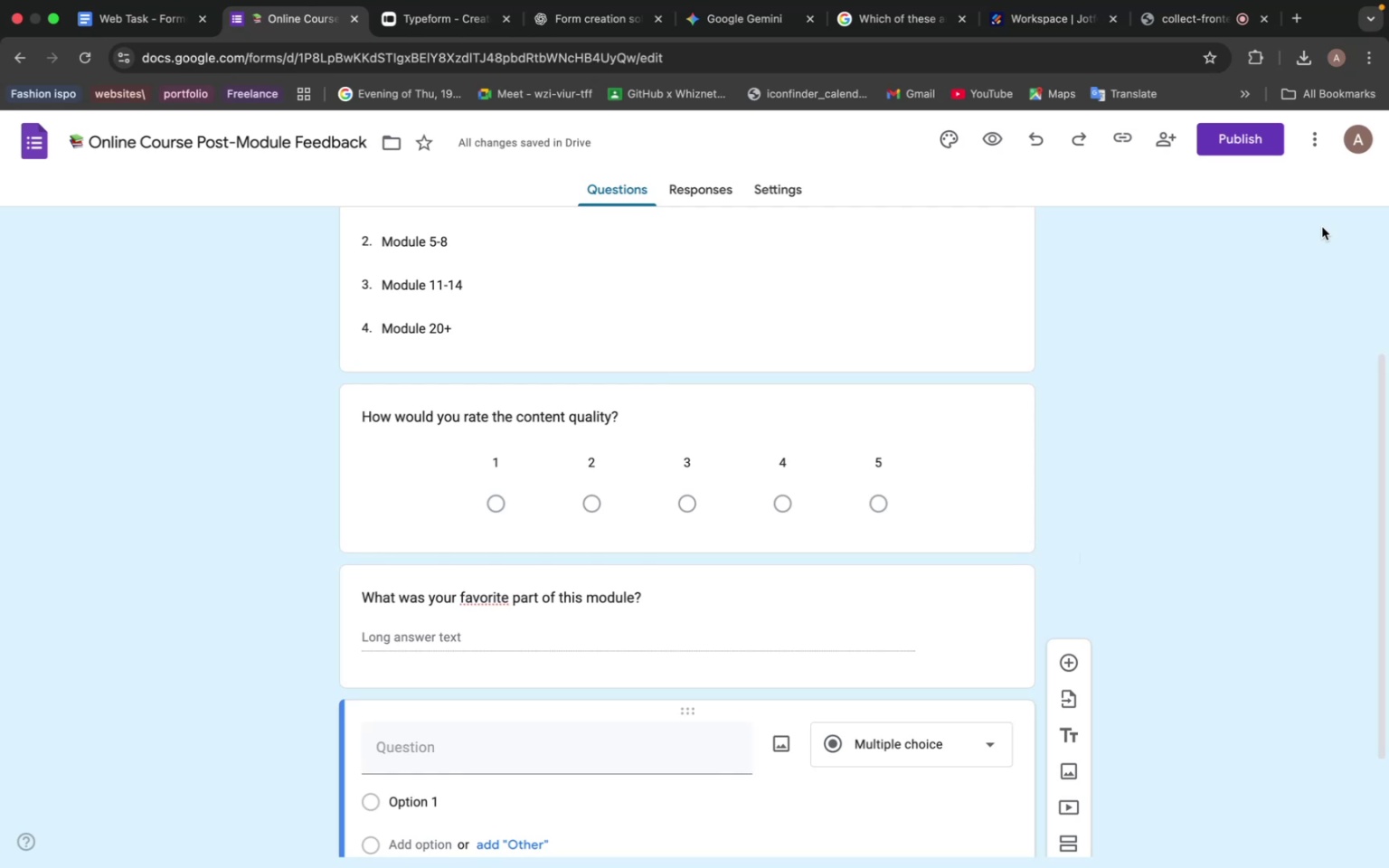 
wait(20.87)
 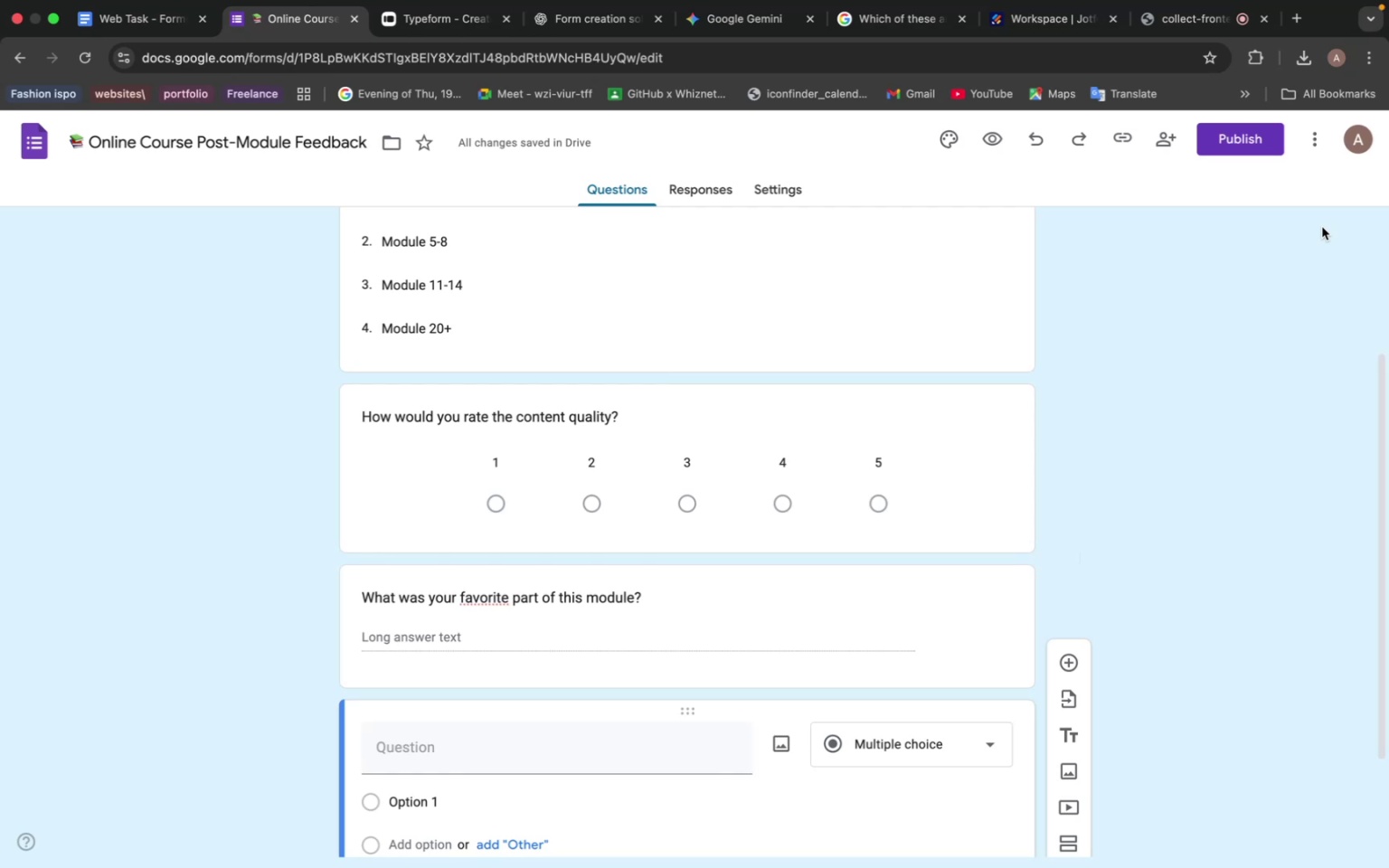 
left_click([716, 21])
 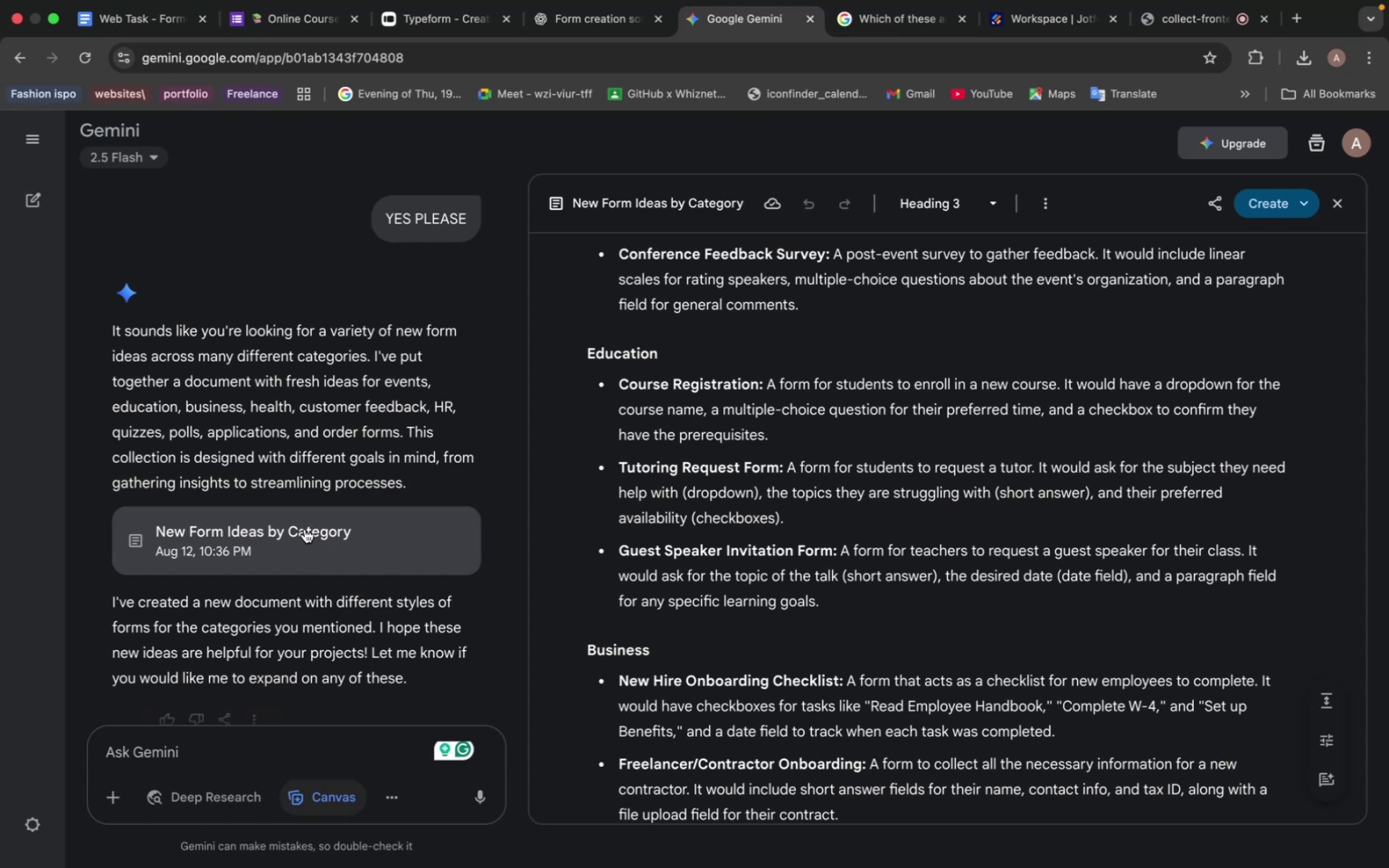 
scroll: coordinate [338, 532], scroll_direction: down, amount: 12.0
 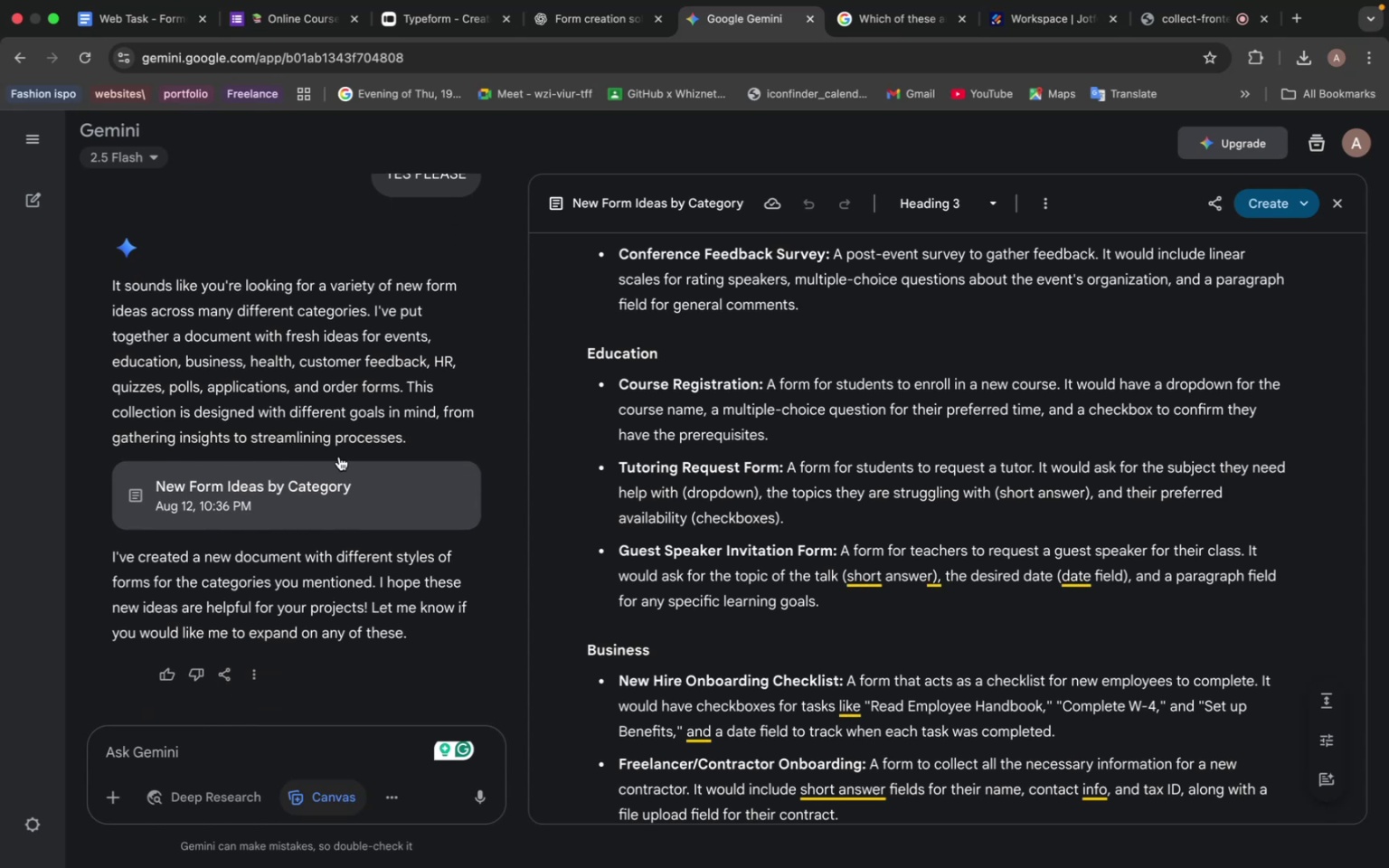 
scroll: coordinate [363, 393], scroll_direction: up, amount: 40.0
 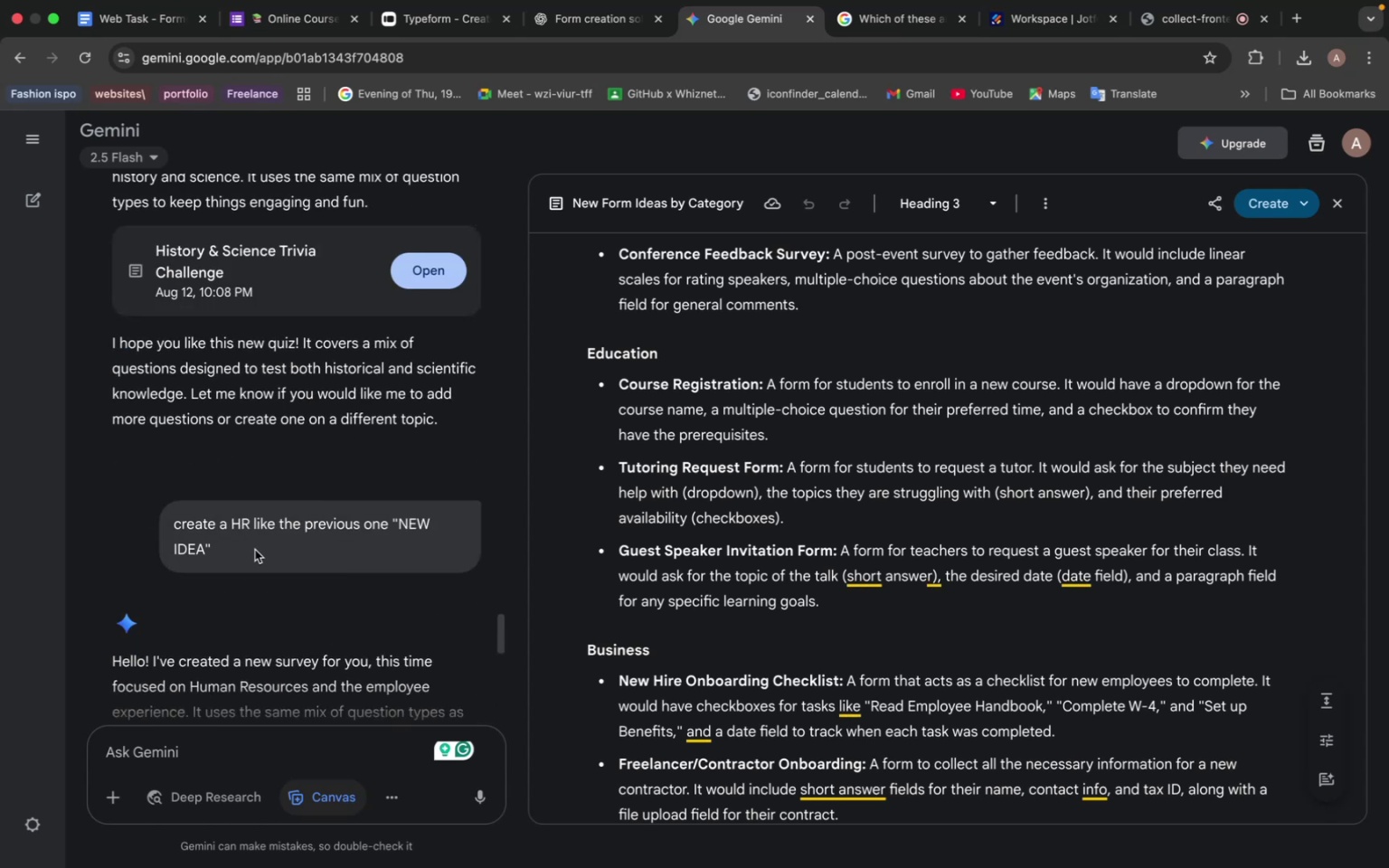 
left_click_drag(start_coordinate=[241, 552], to_coordinate=[141, 508])
 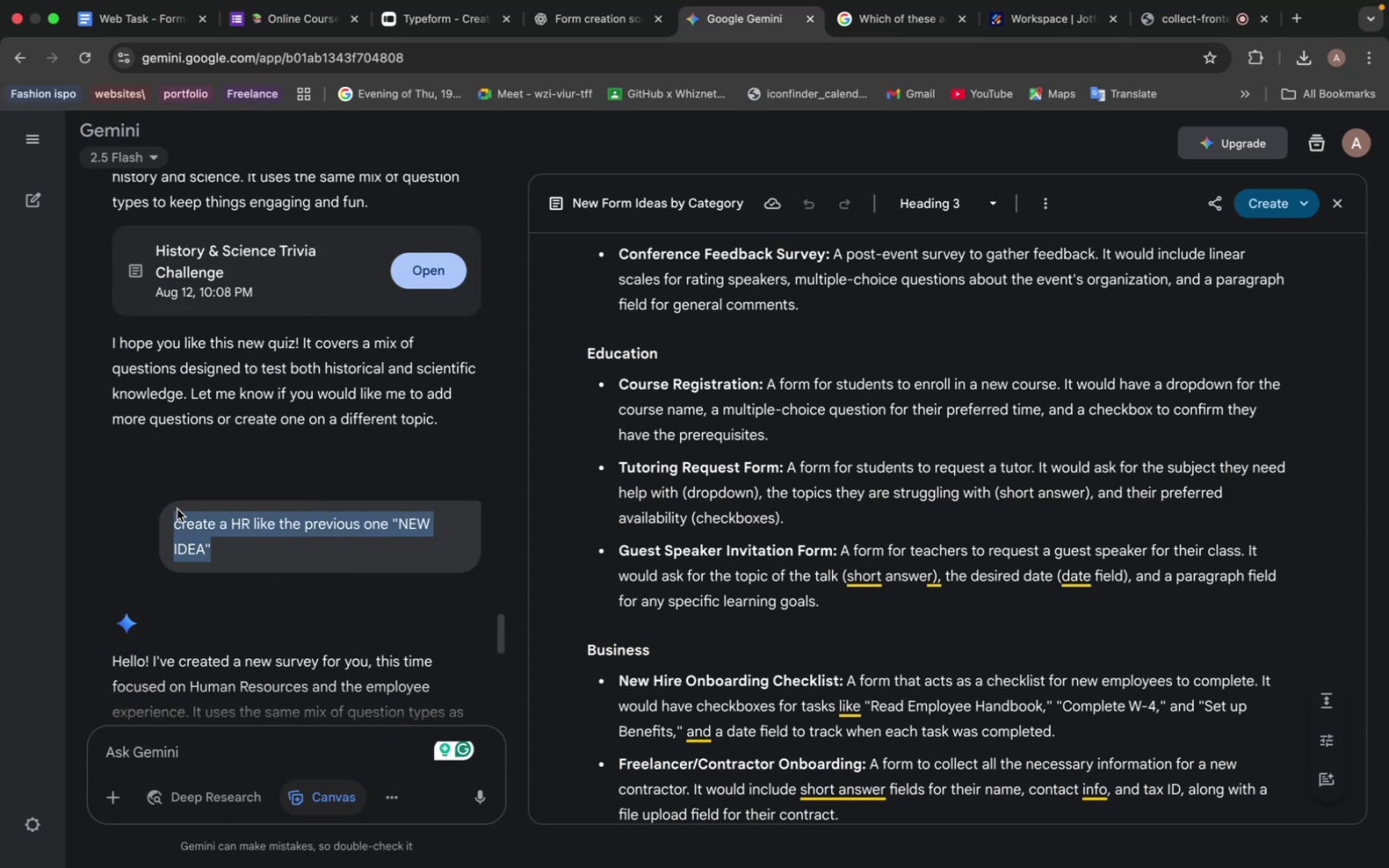 
key(Meta+C)
 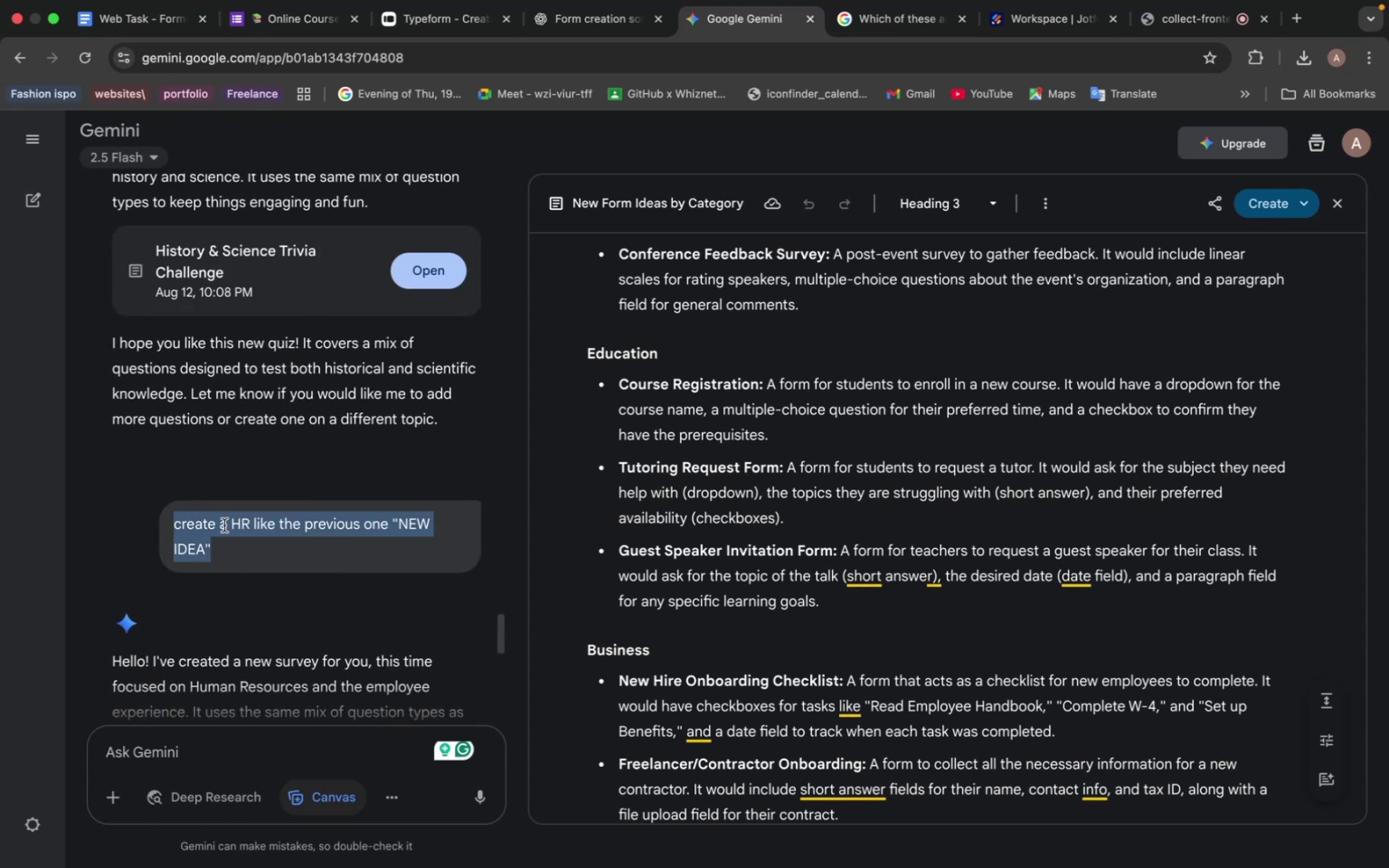 
scroll: coordinate [247, 530], scroll_direction: down, amount: 56.0
 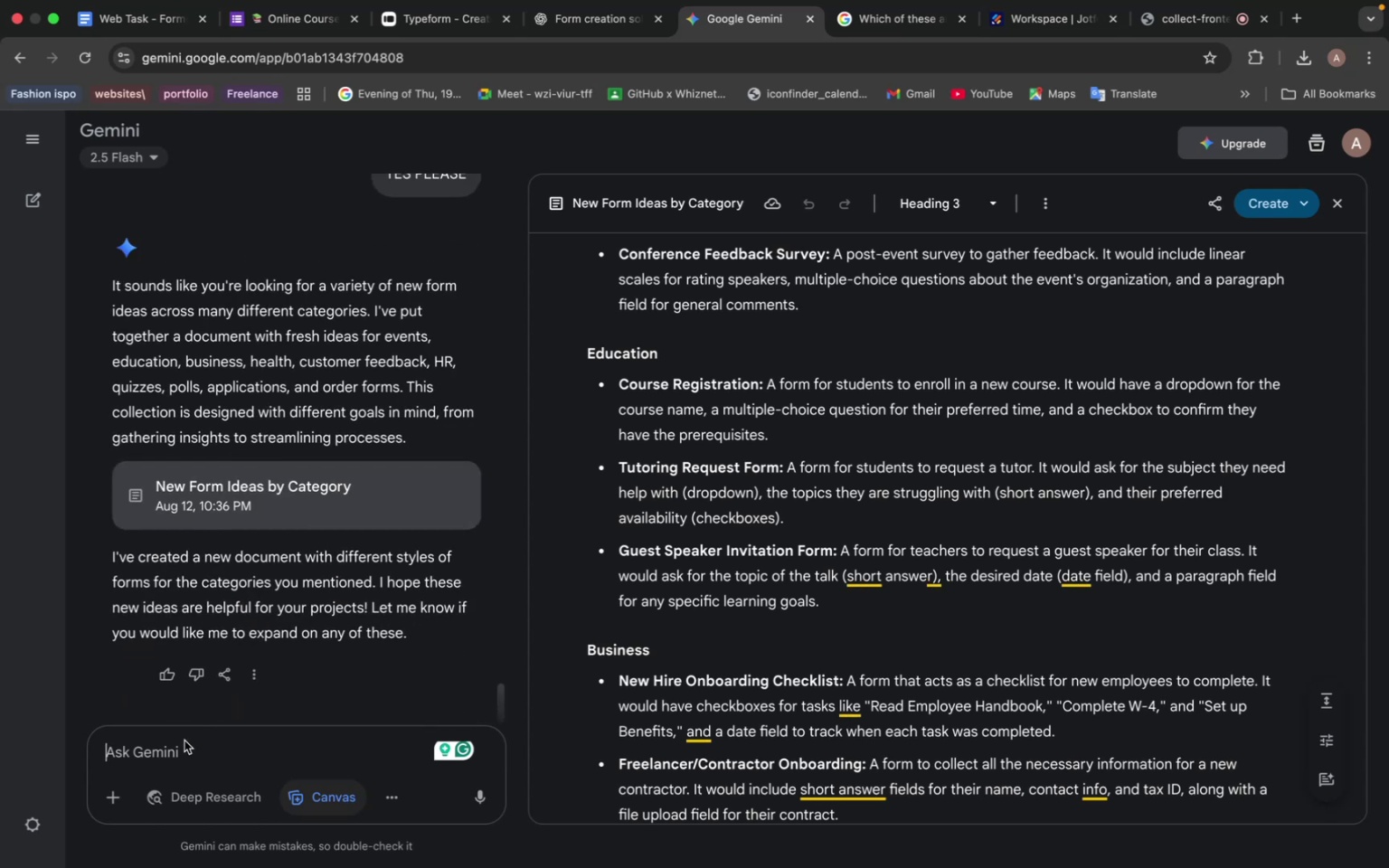 
key(Meta+V)
 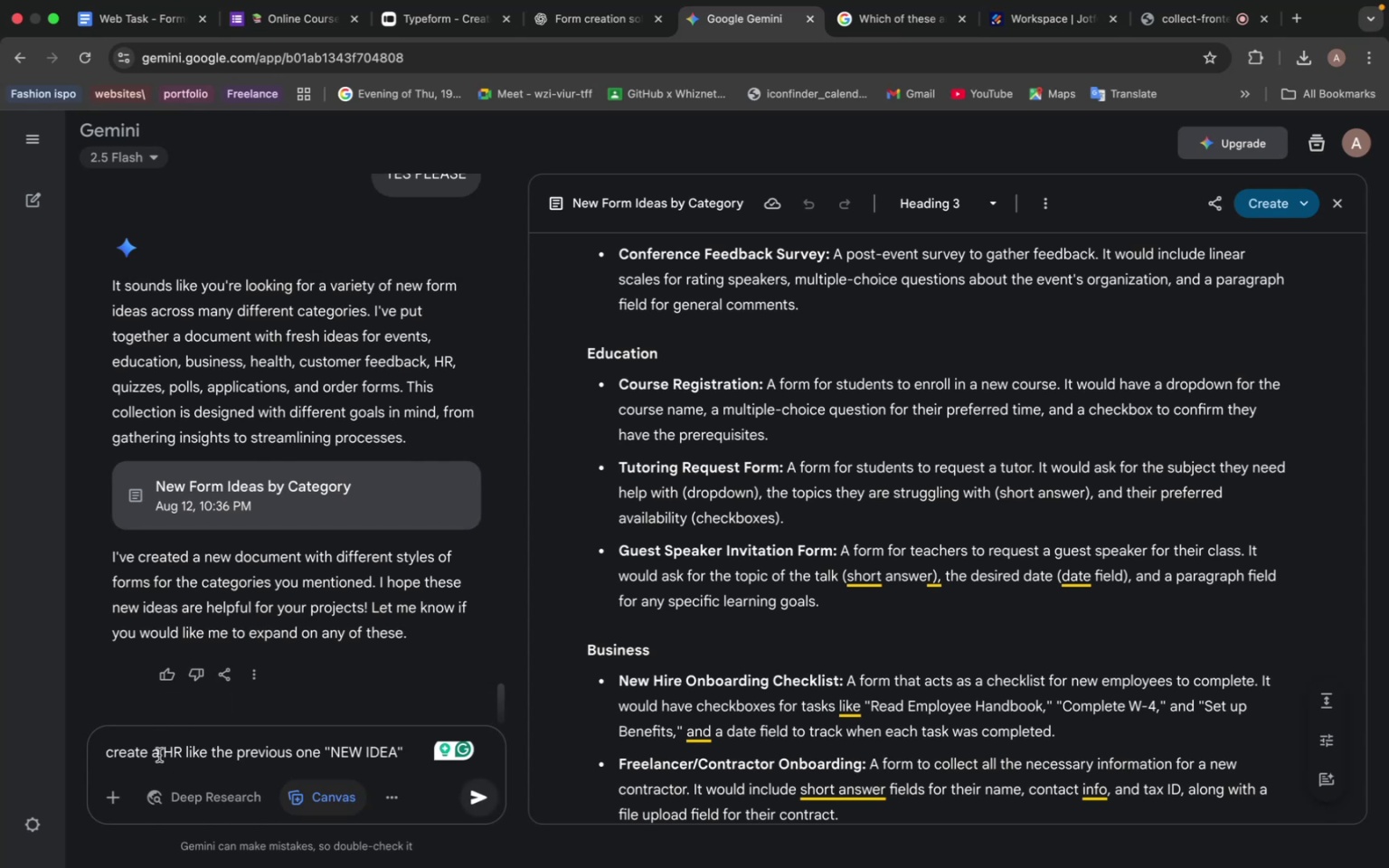 
left_click([155, 754])
 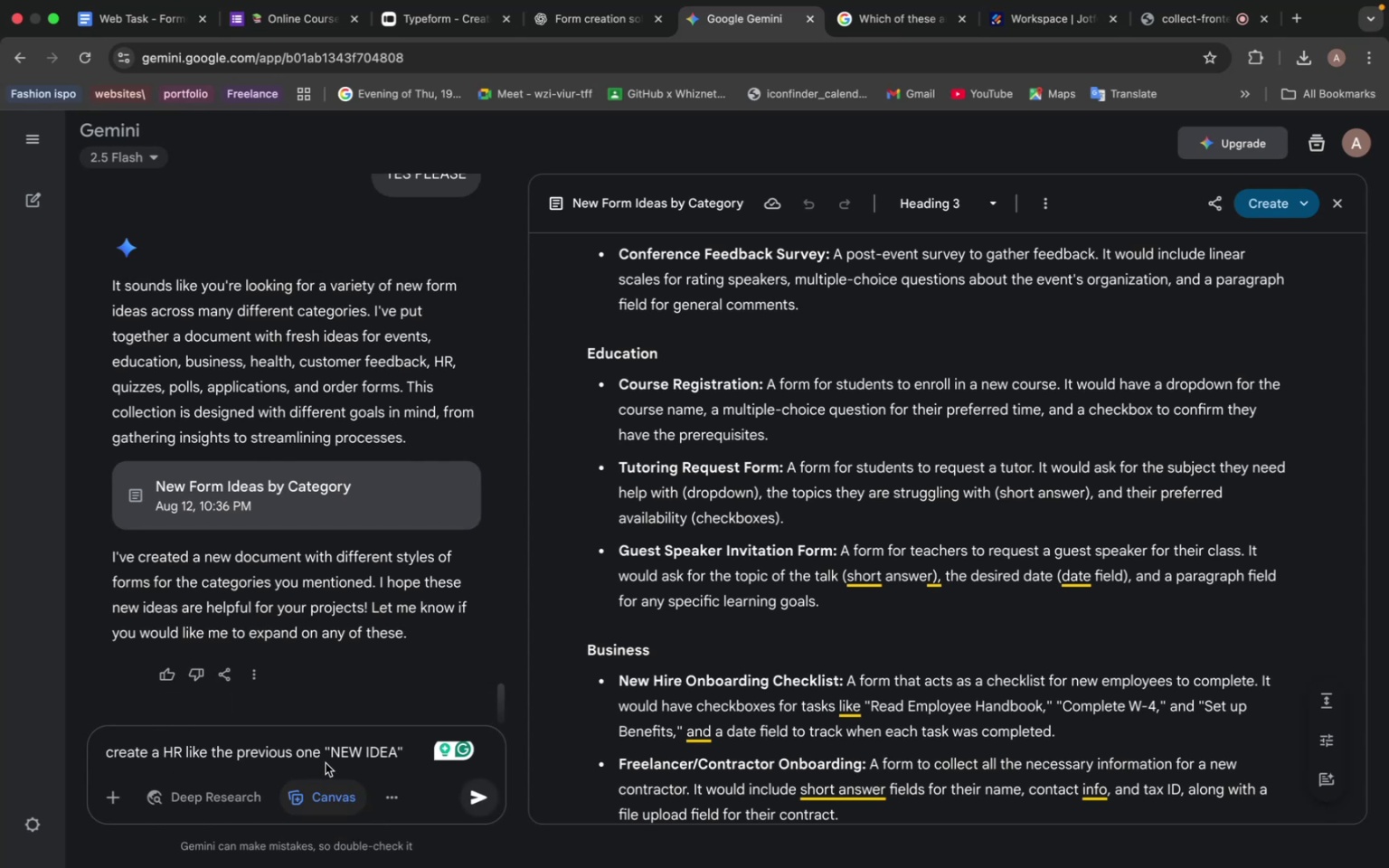 
type(them )
 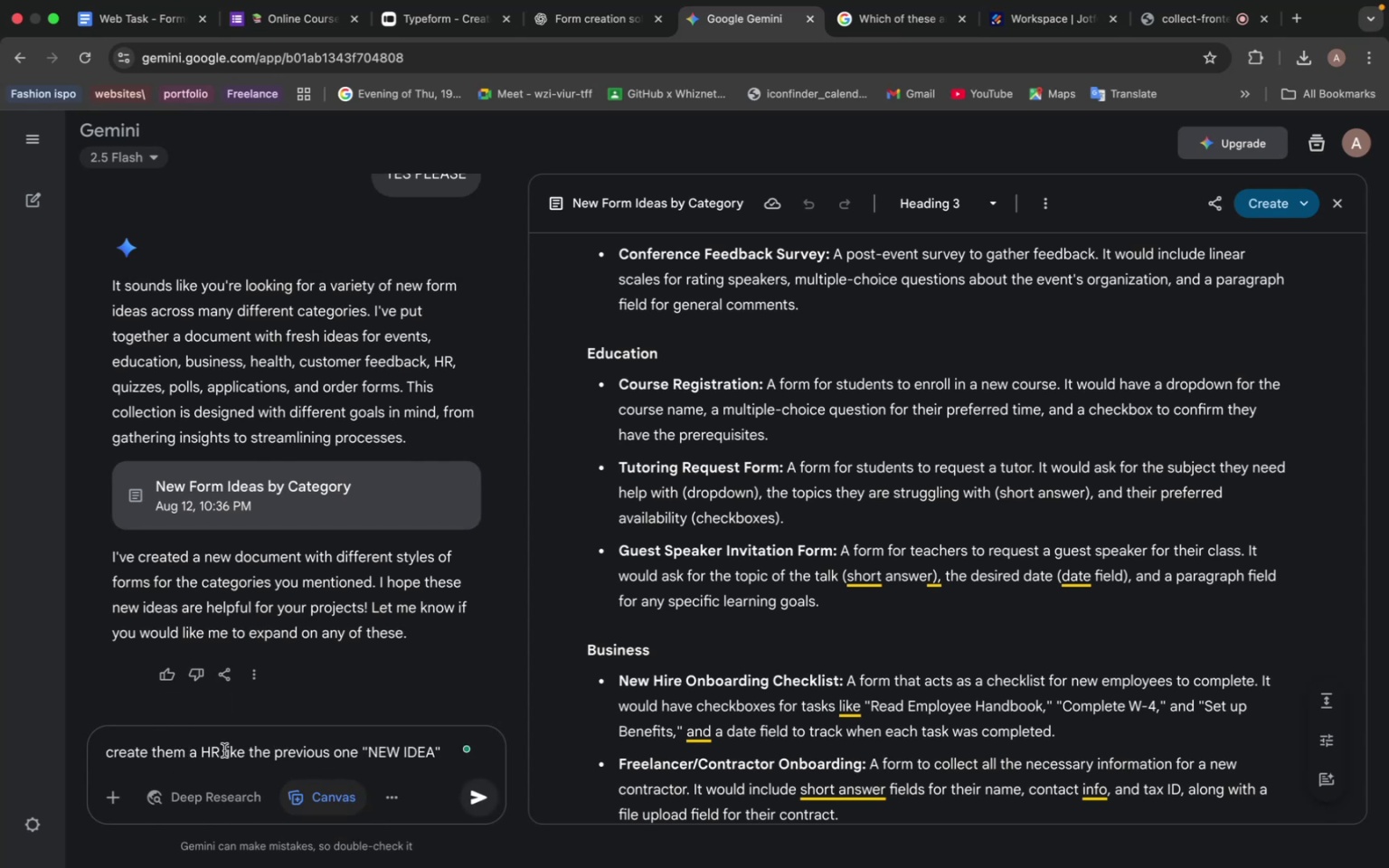 
left_click([223, 751])
 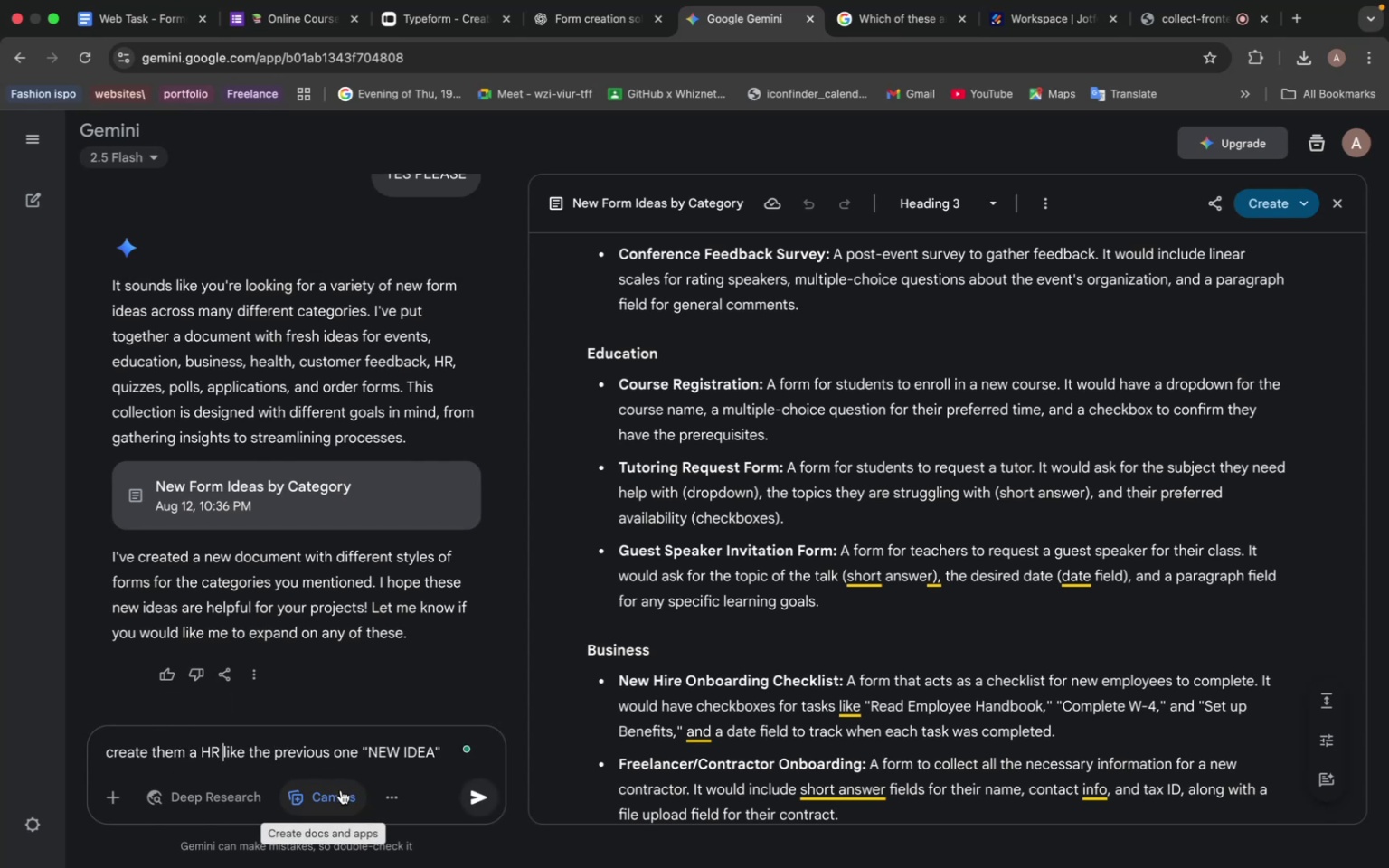 
hold_key(key=Backspace, duration=0.73)
 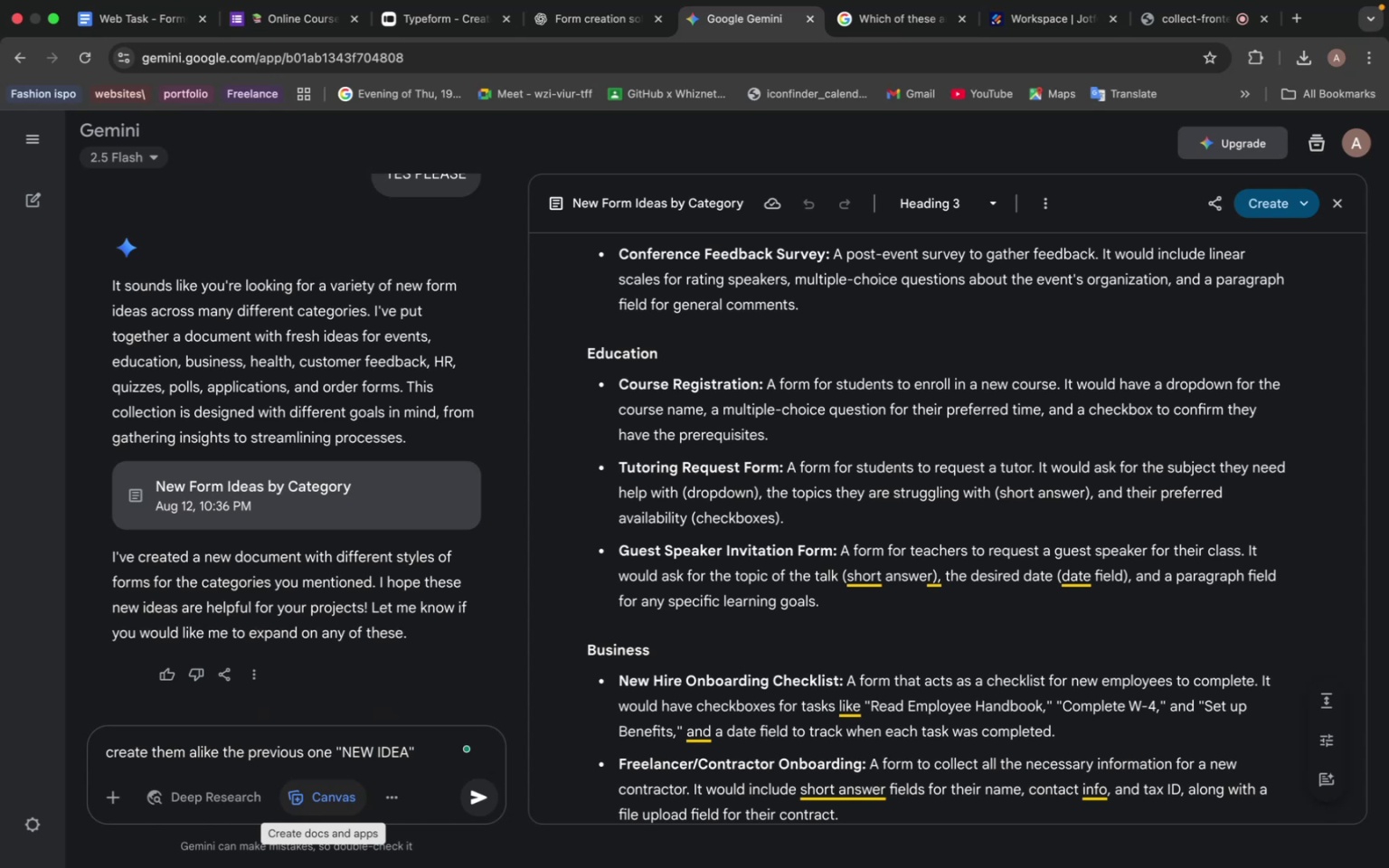 
key(Backspace)
 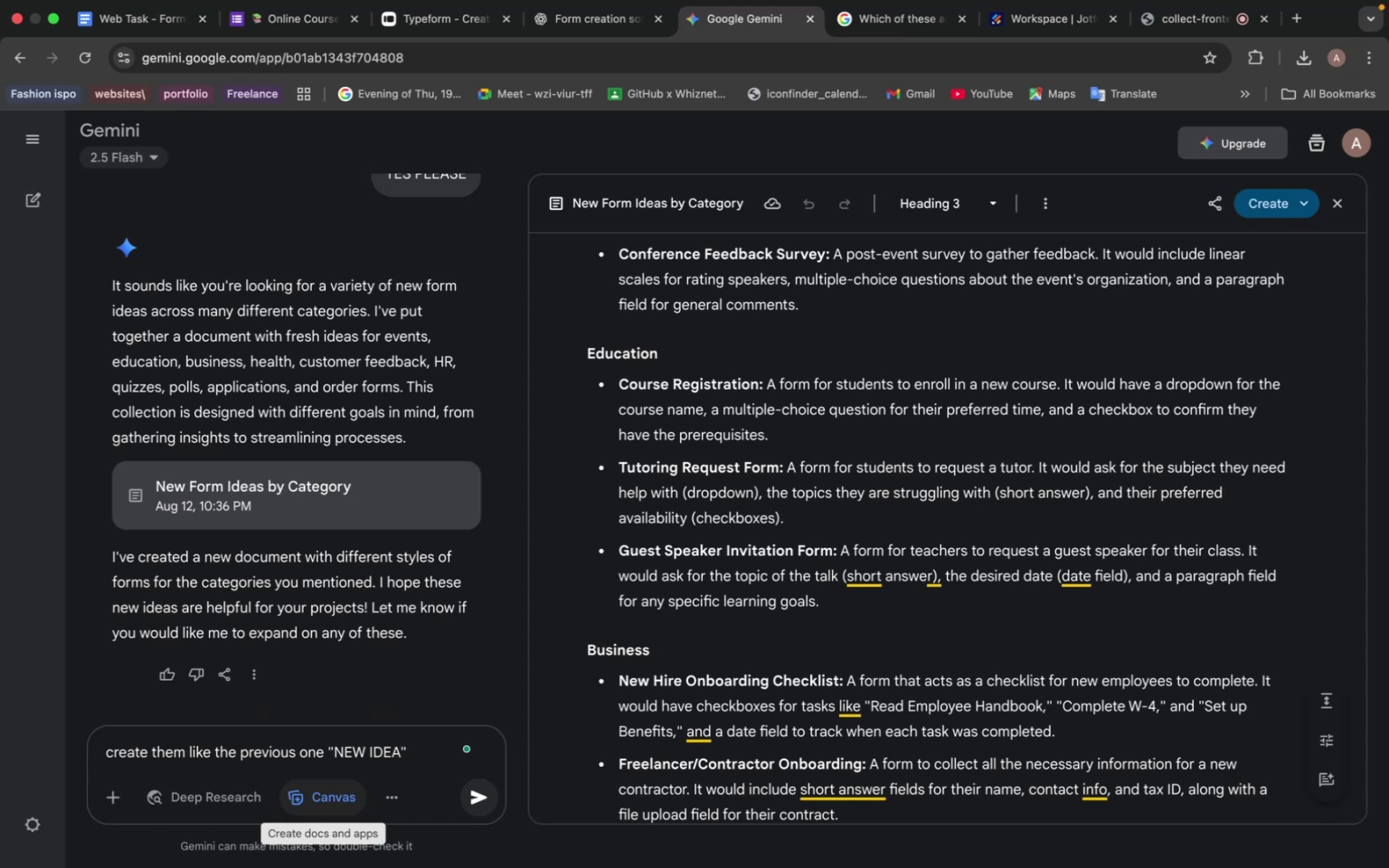 
key(Backspace)
 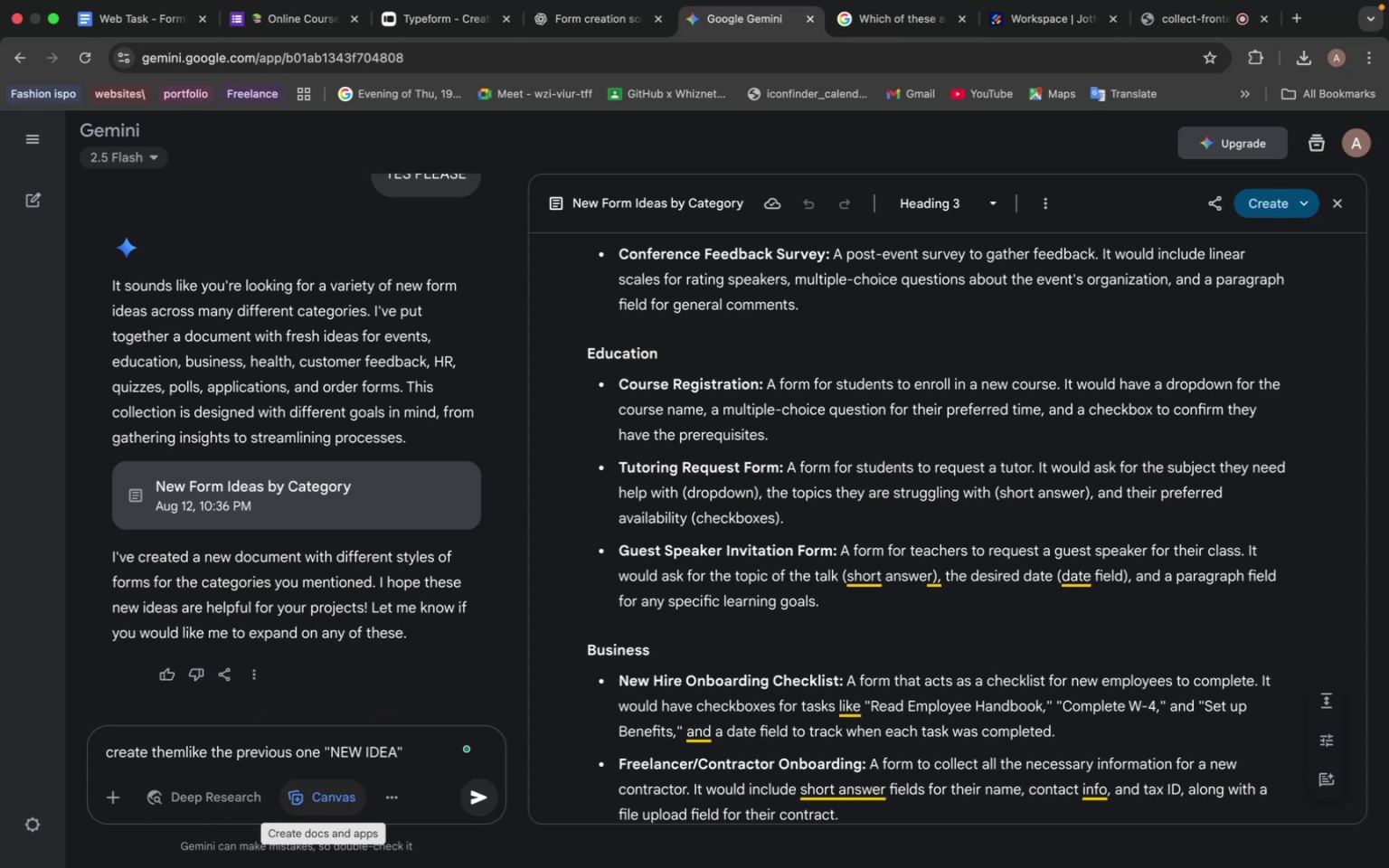 
key(Space)
 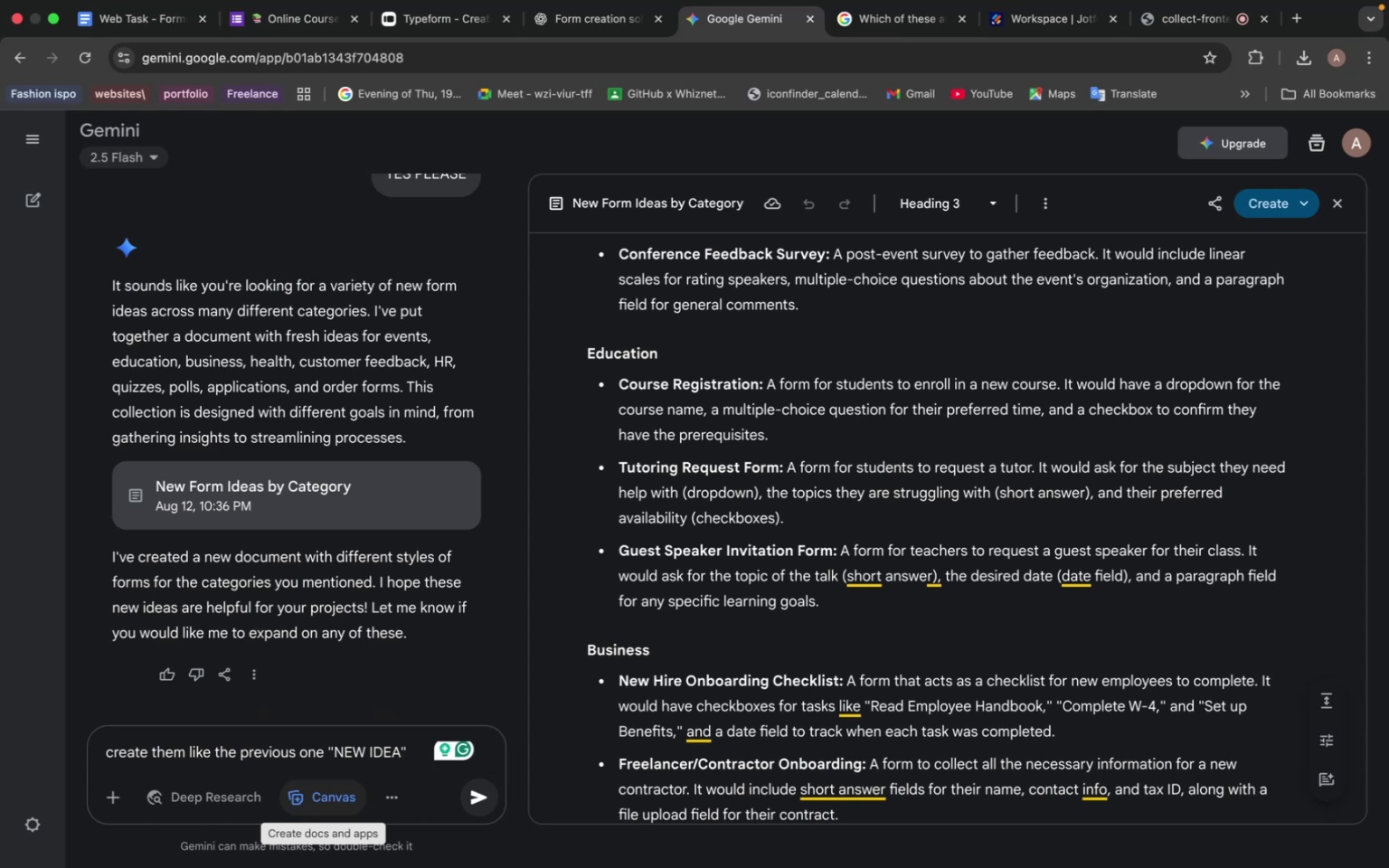 
key(Enter)
 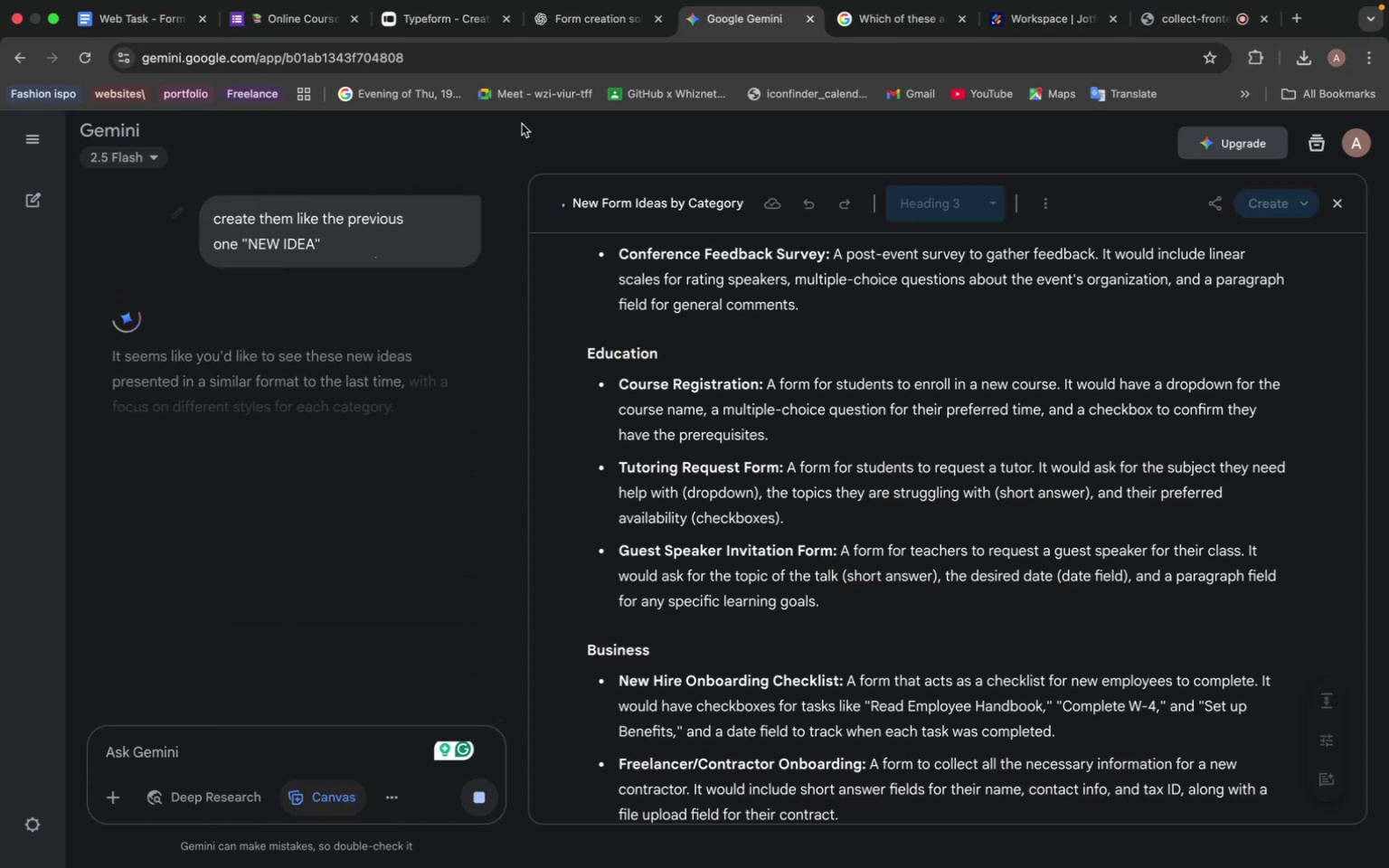 
mouse_move([620, 53])
 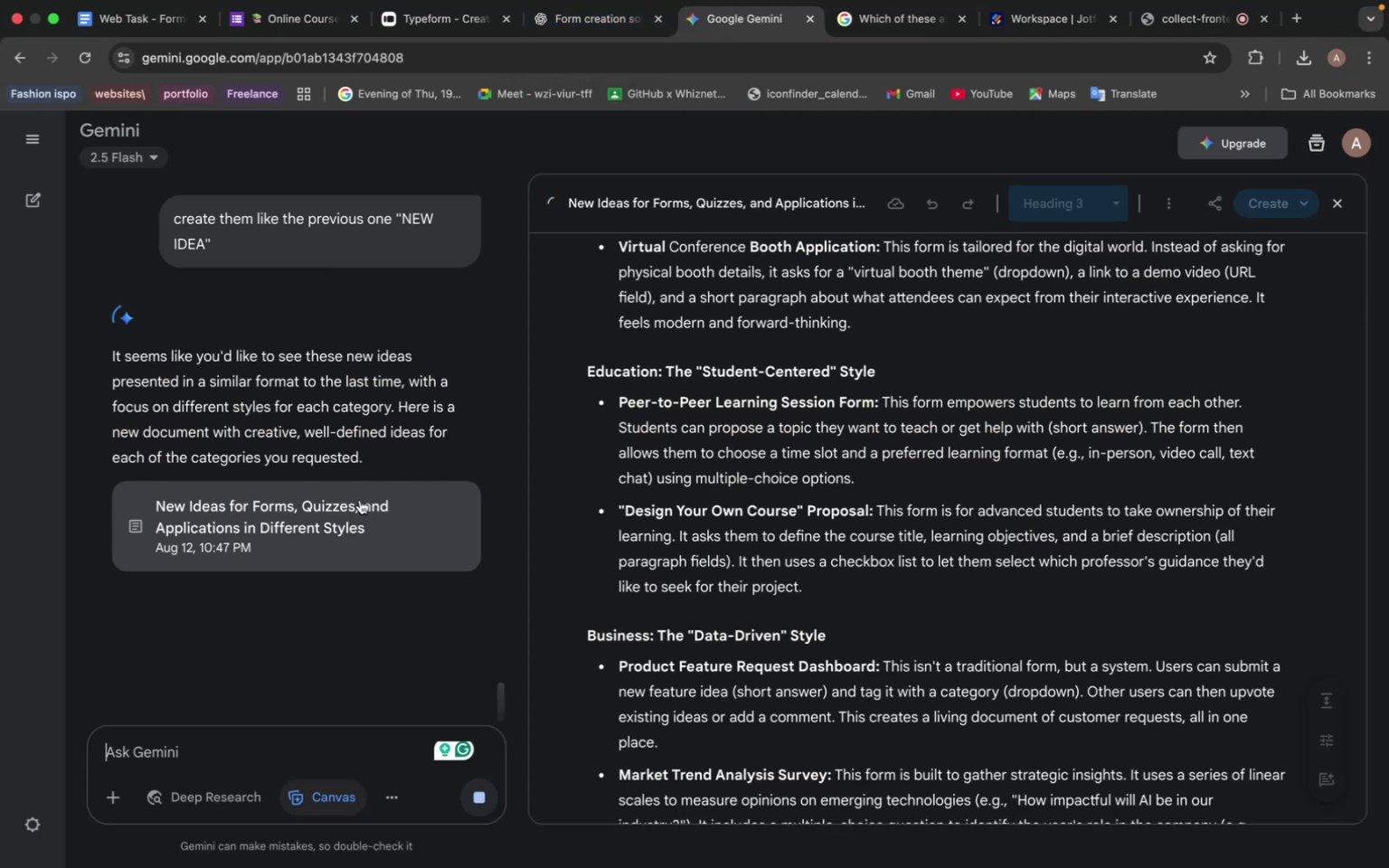 
scroll: coordinate [791, 460], scroll_direction: down, amount: 19.0
 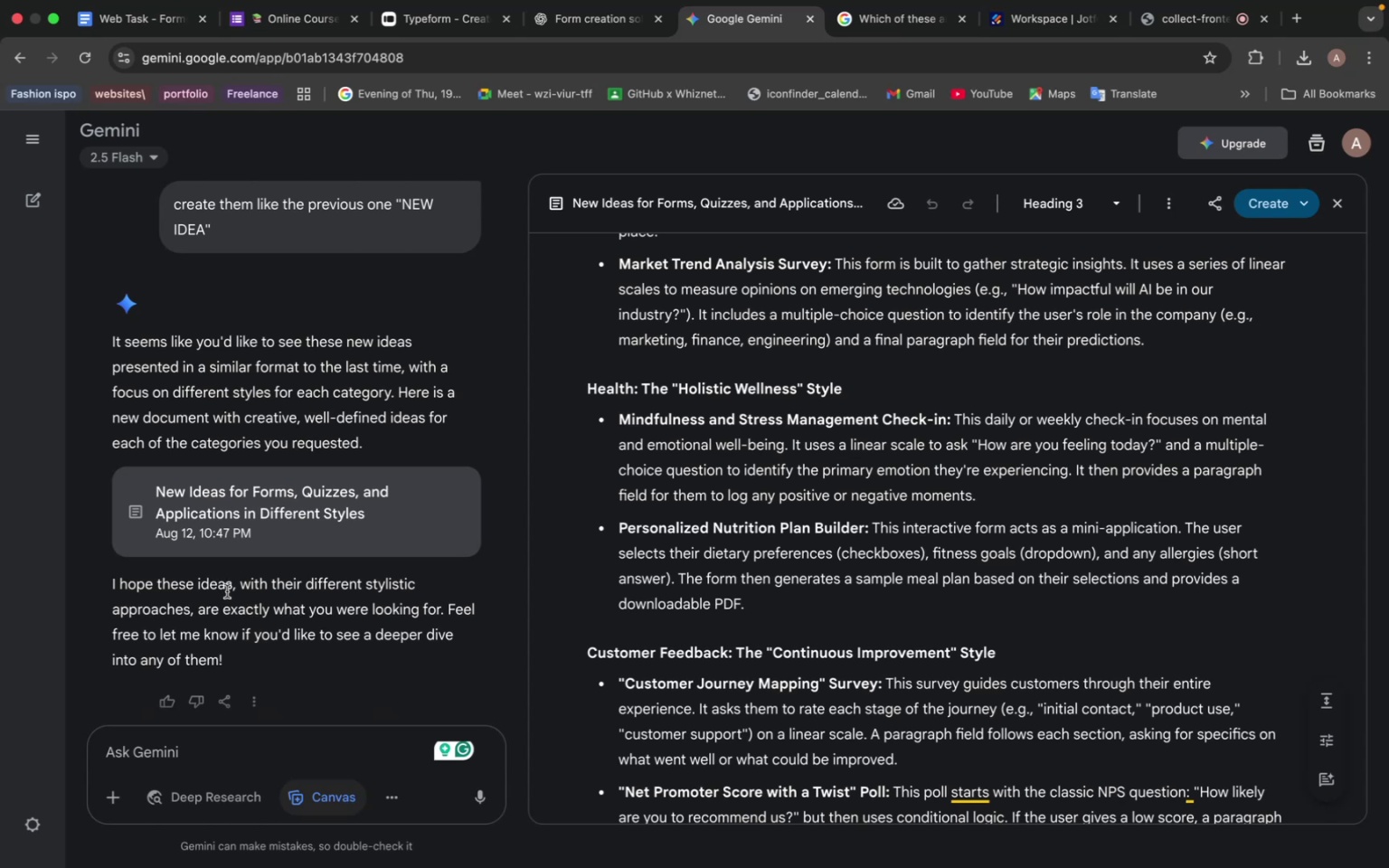 
wait(16.9)
 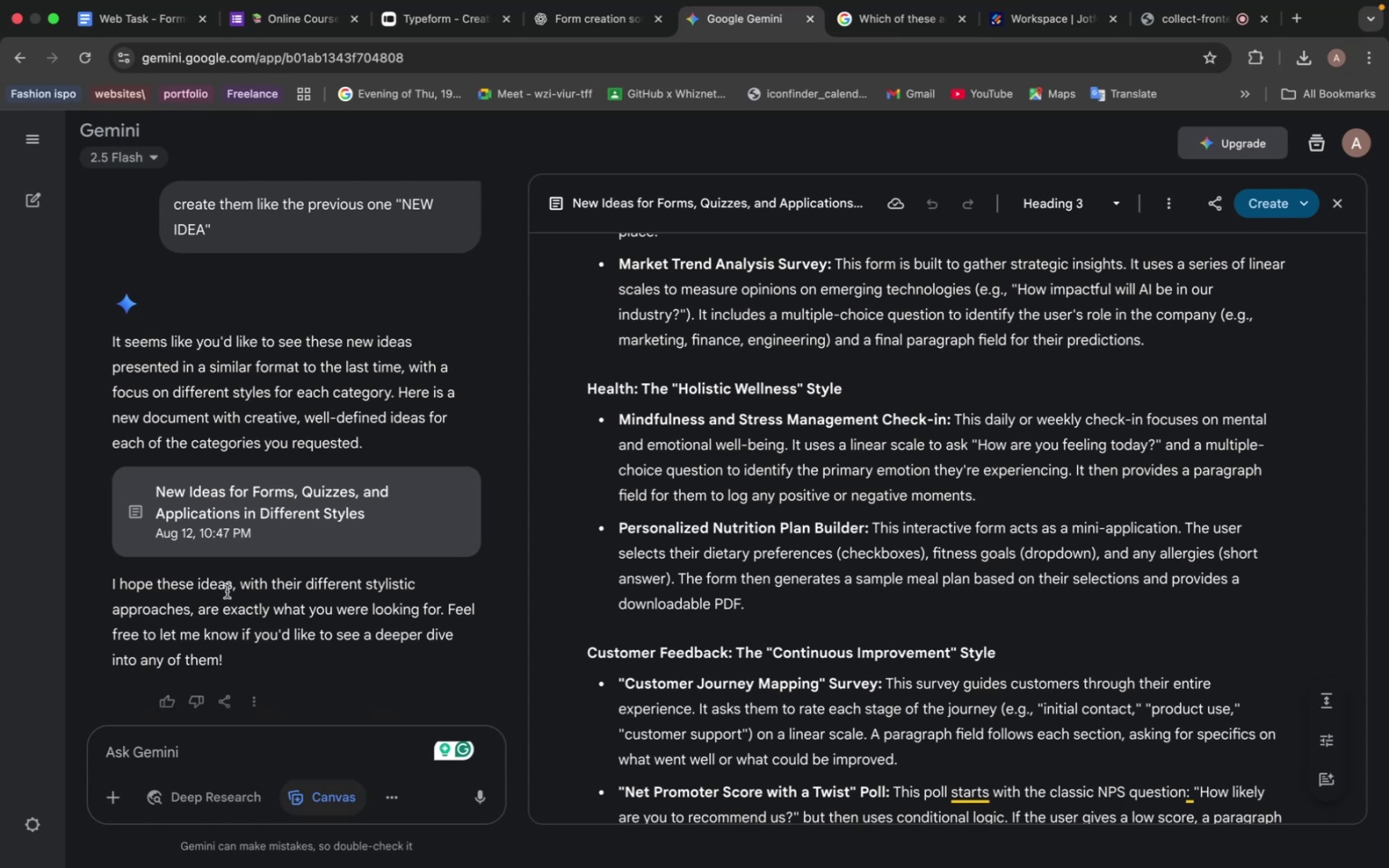 
left_click([147, 748])
 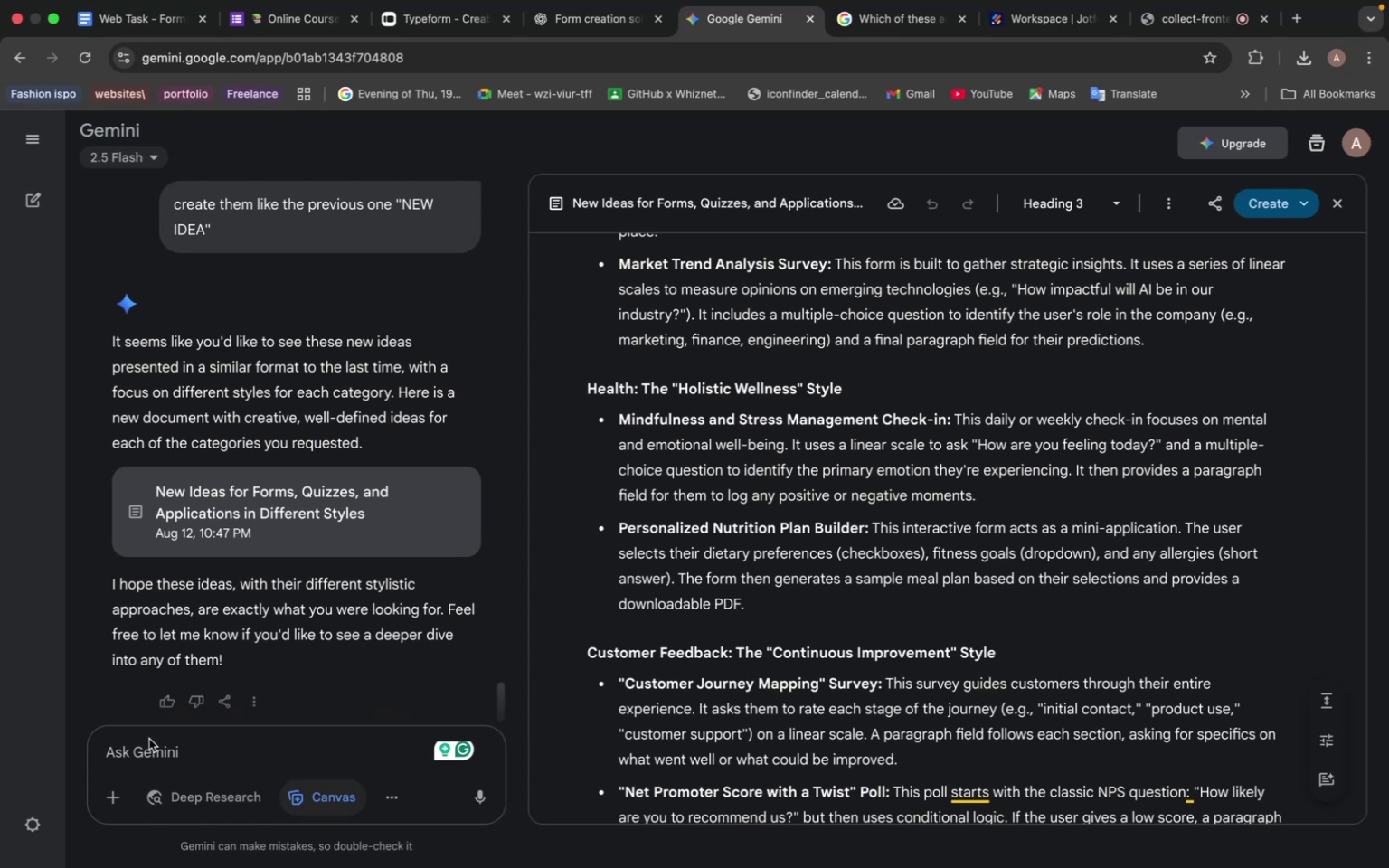 
key(Meta+V)
 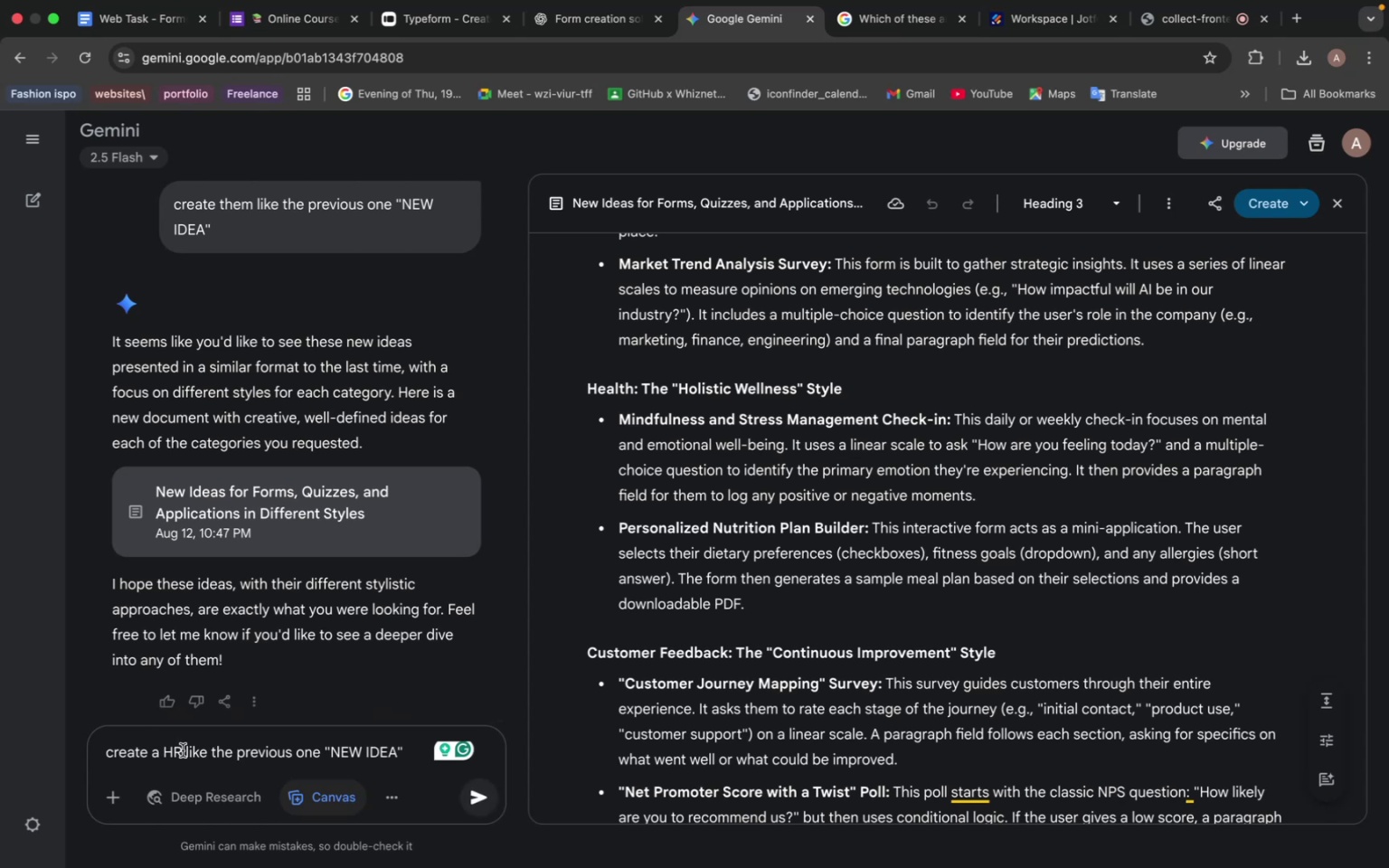 
left_click_drag(start_coordinate=[183, 750], to_coordinate=[162, 743])
 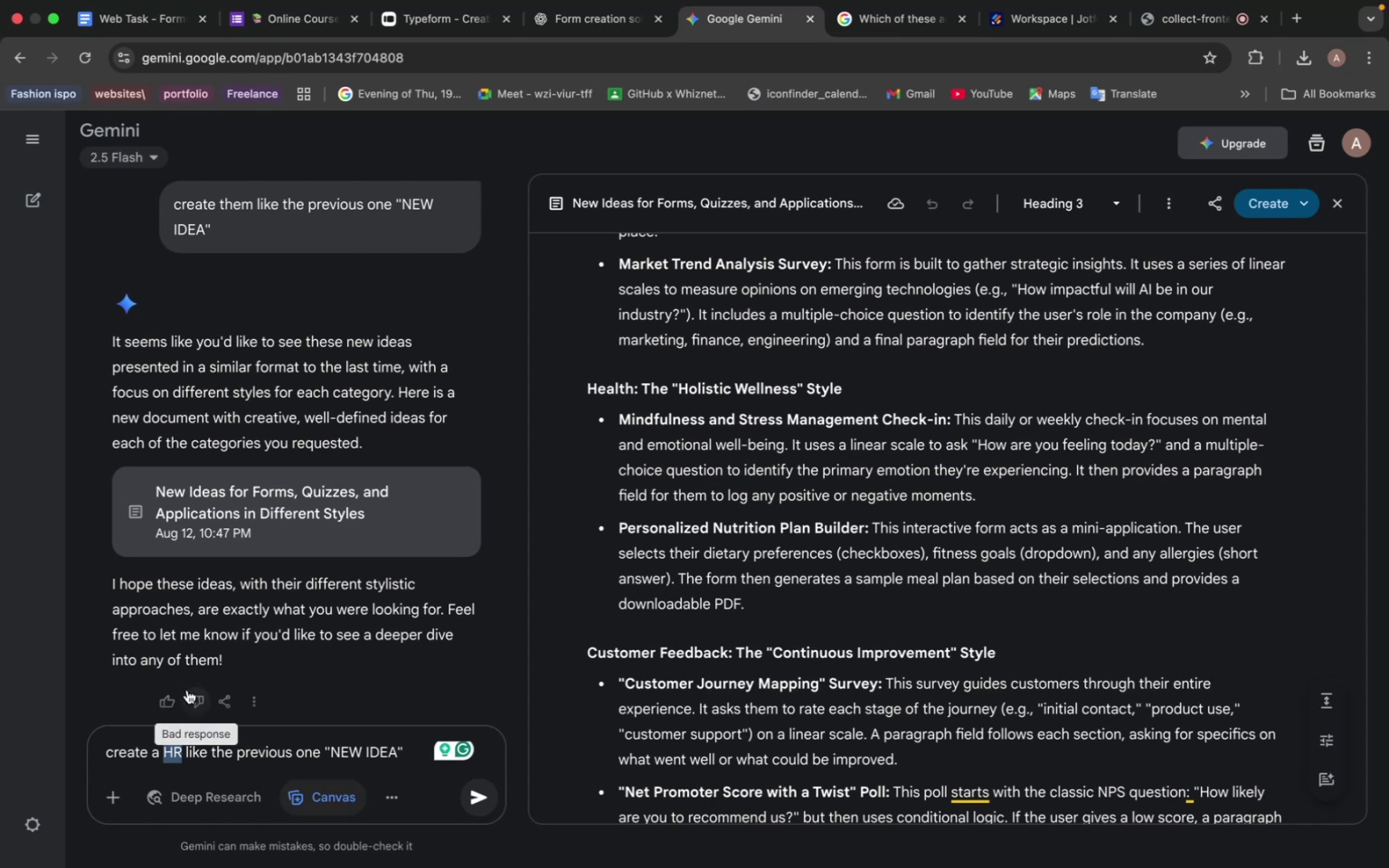 
type(car)
 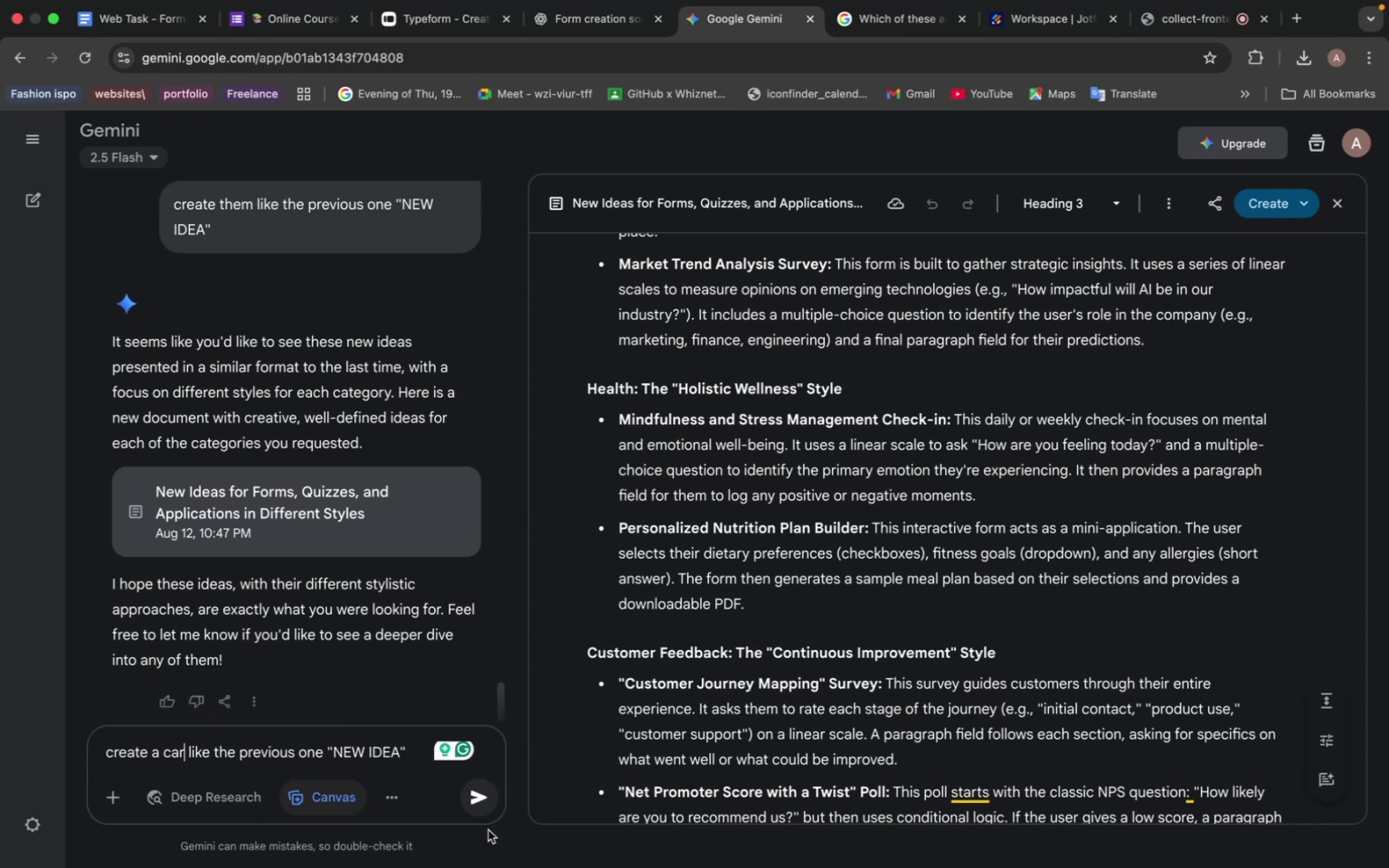 
left_click([480, 806])
 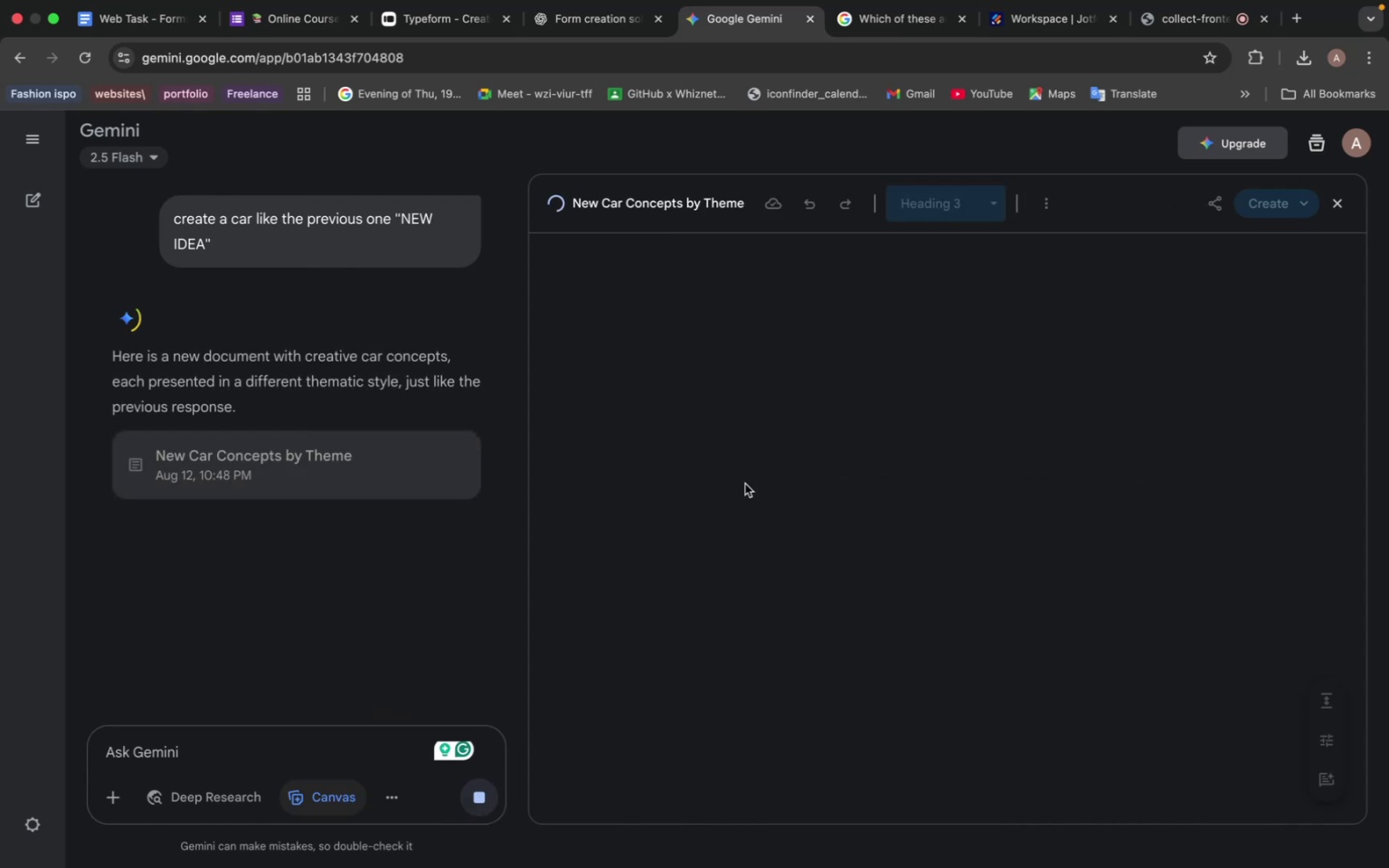 
wait(11.13)
 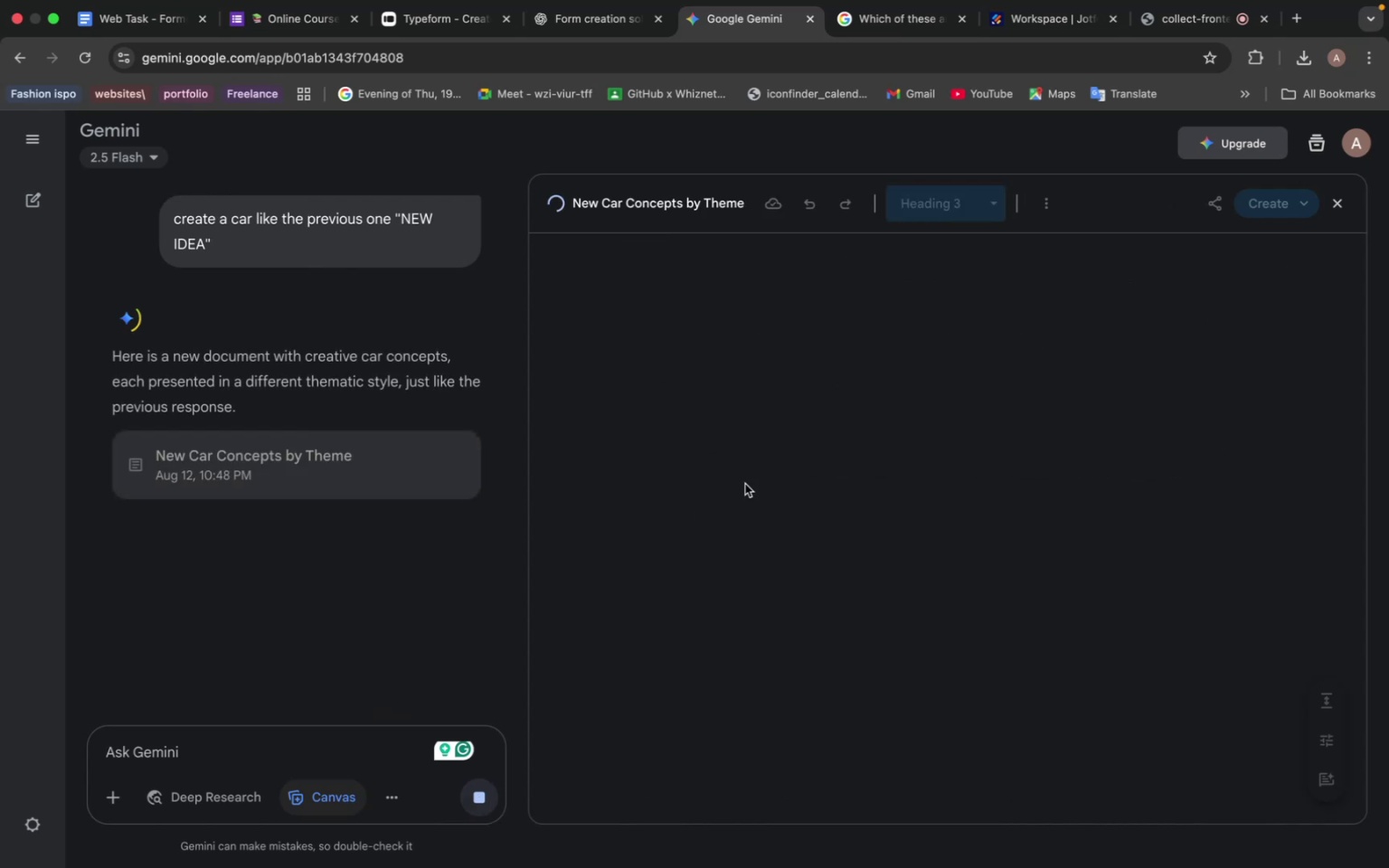 
left_click([265, 236])
 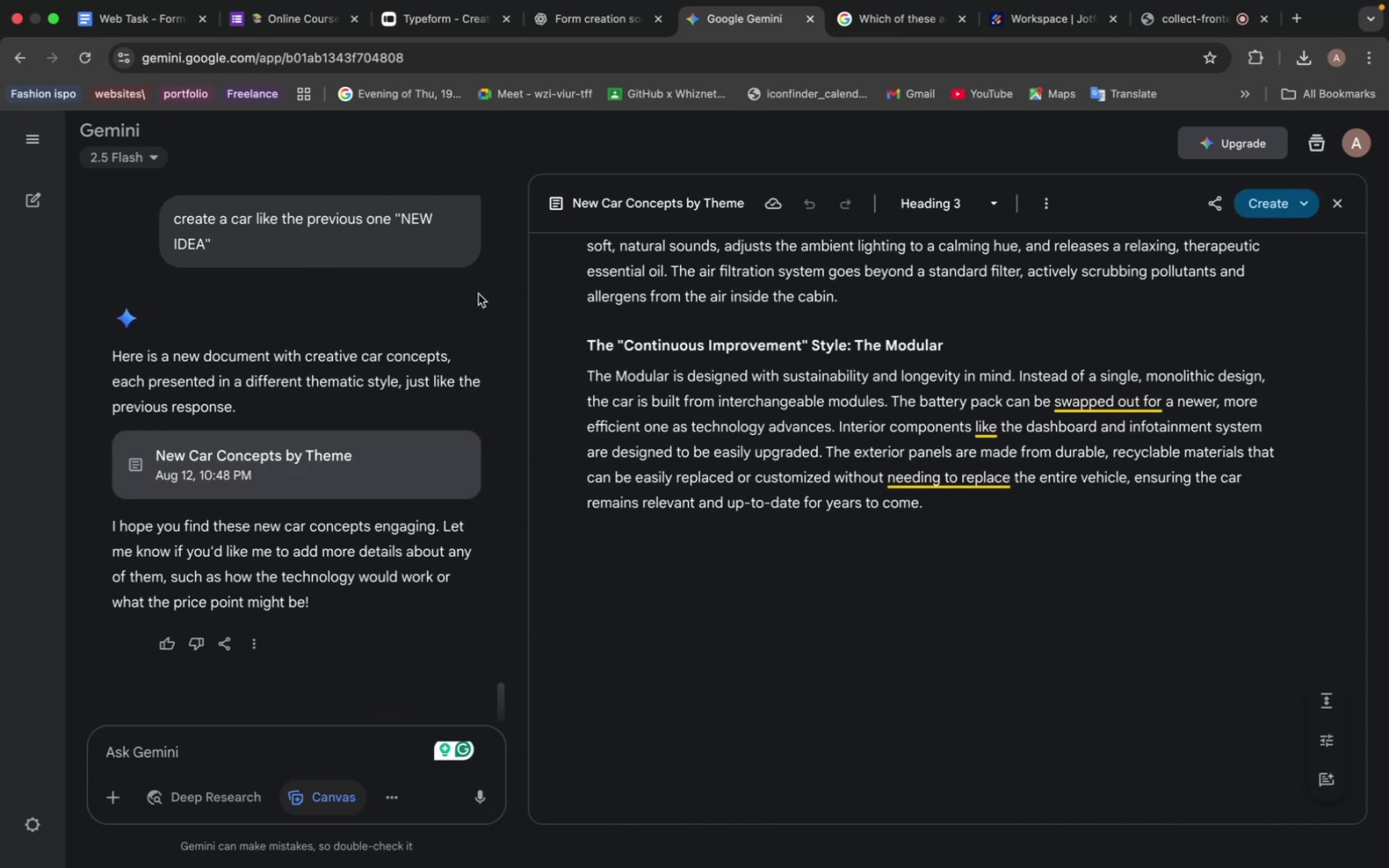 
wait(5.46)
 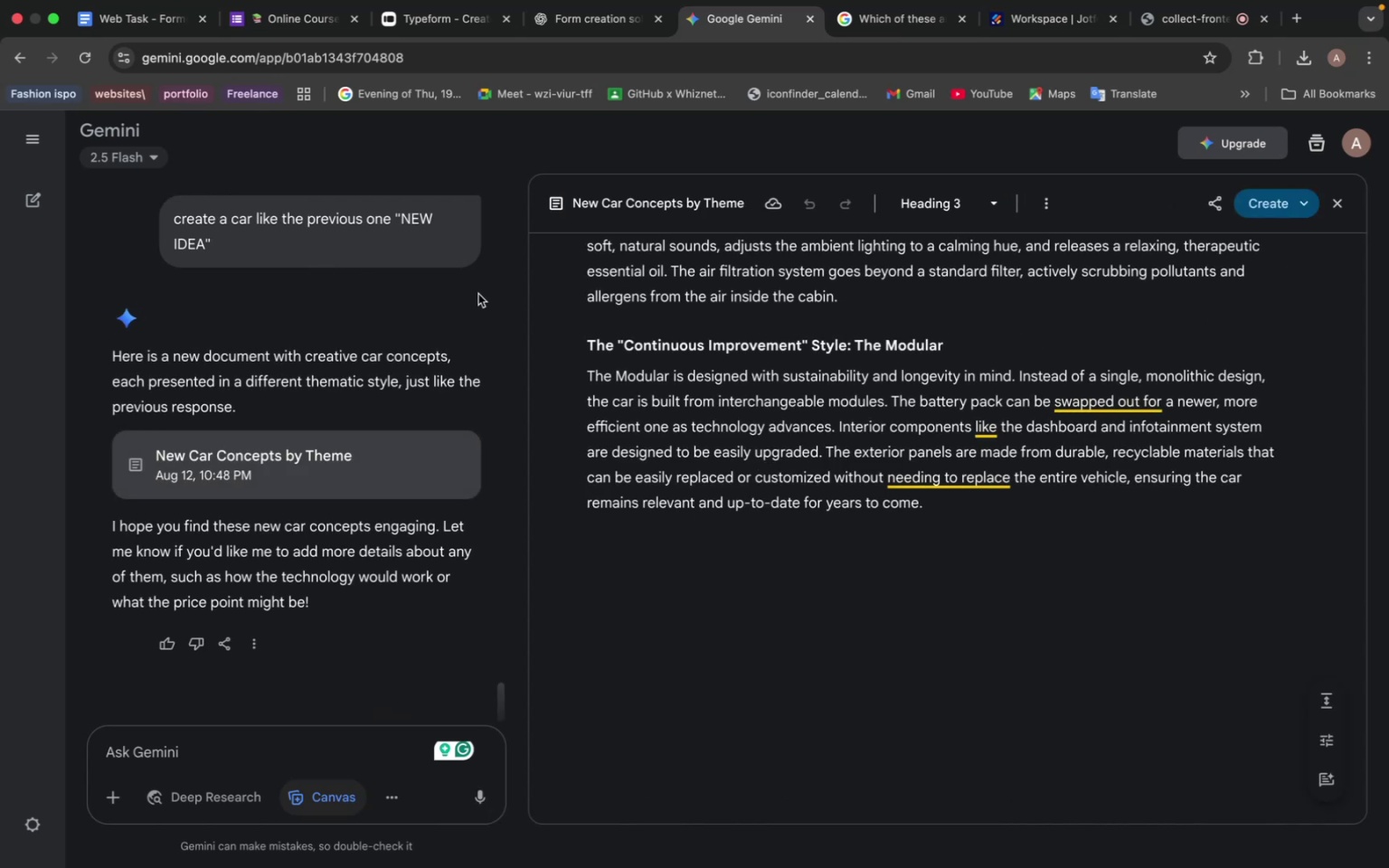 
left_click([325, 249])
 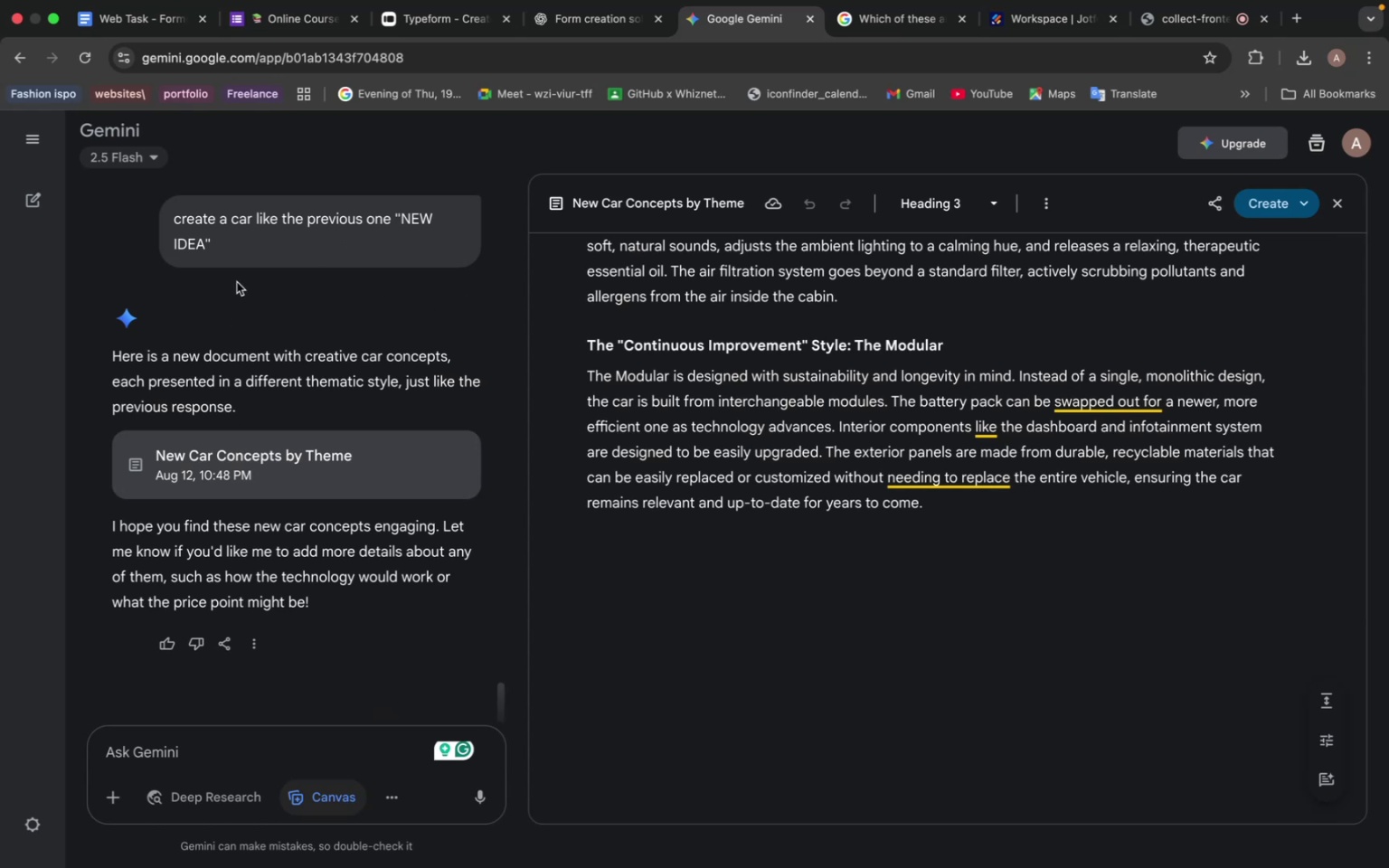 
left_click([245, 220])
 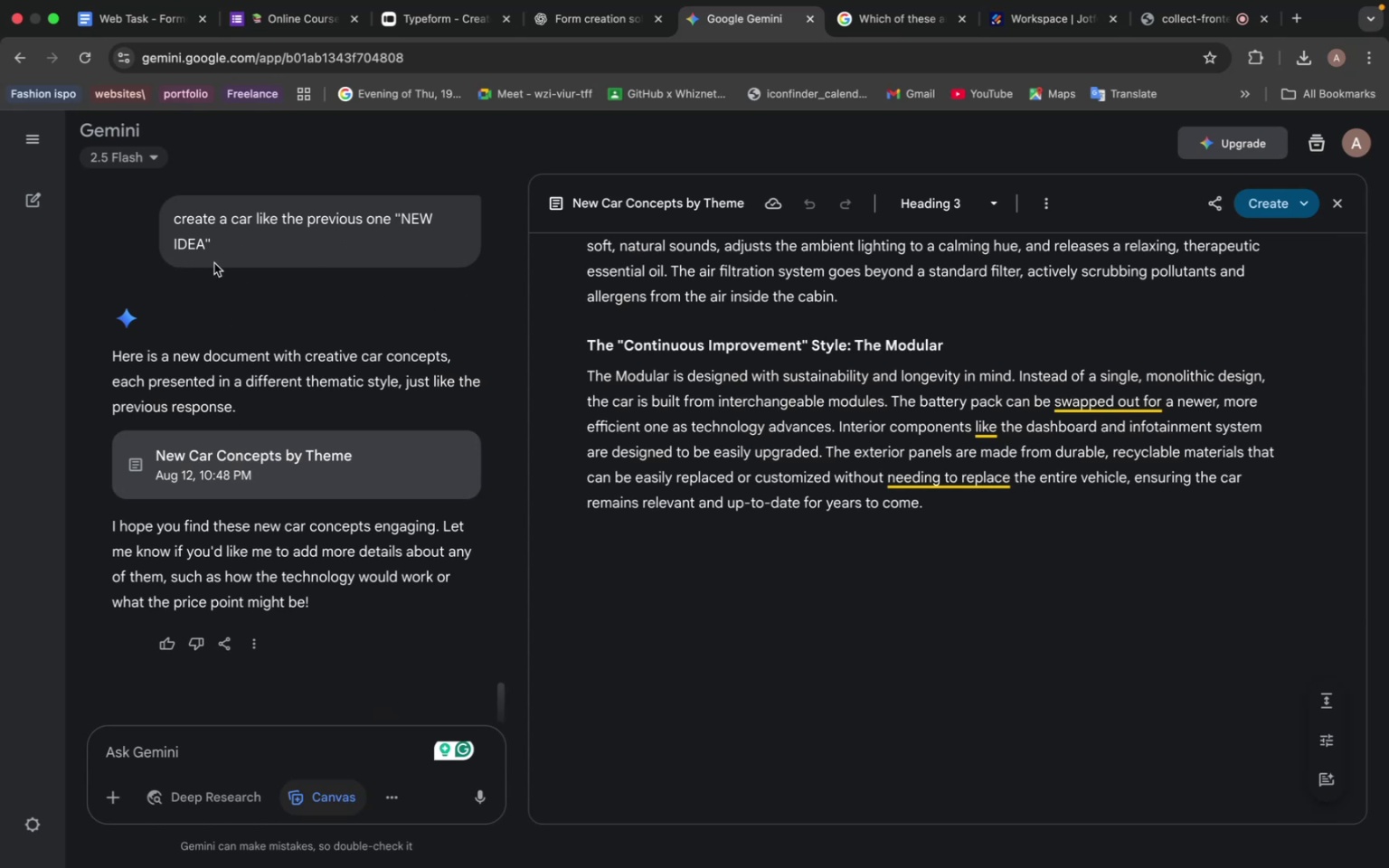 
scroll: coordinate [700, 466], scroll_direction: up, amount: 64.0
 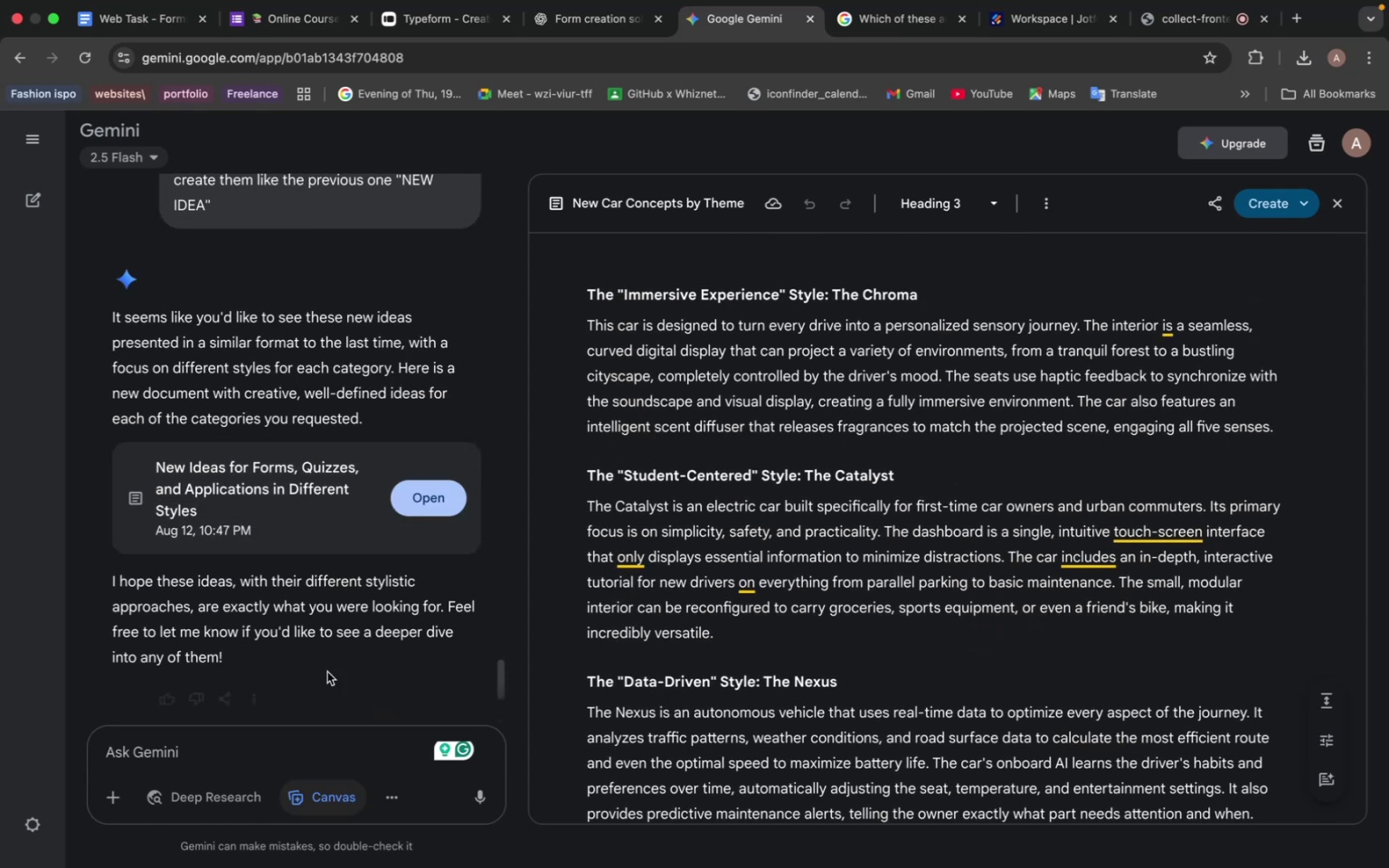 
scroll: coordinate [313, 629], scroll_direction: down, amount: 6.0
 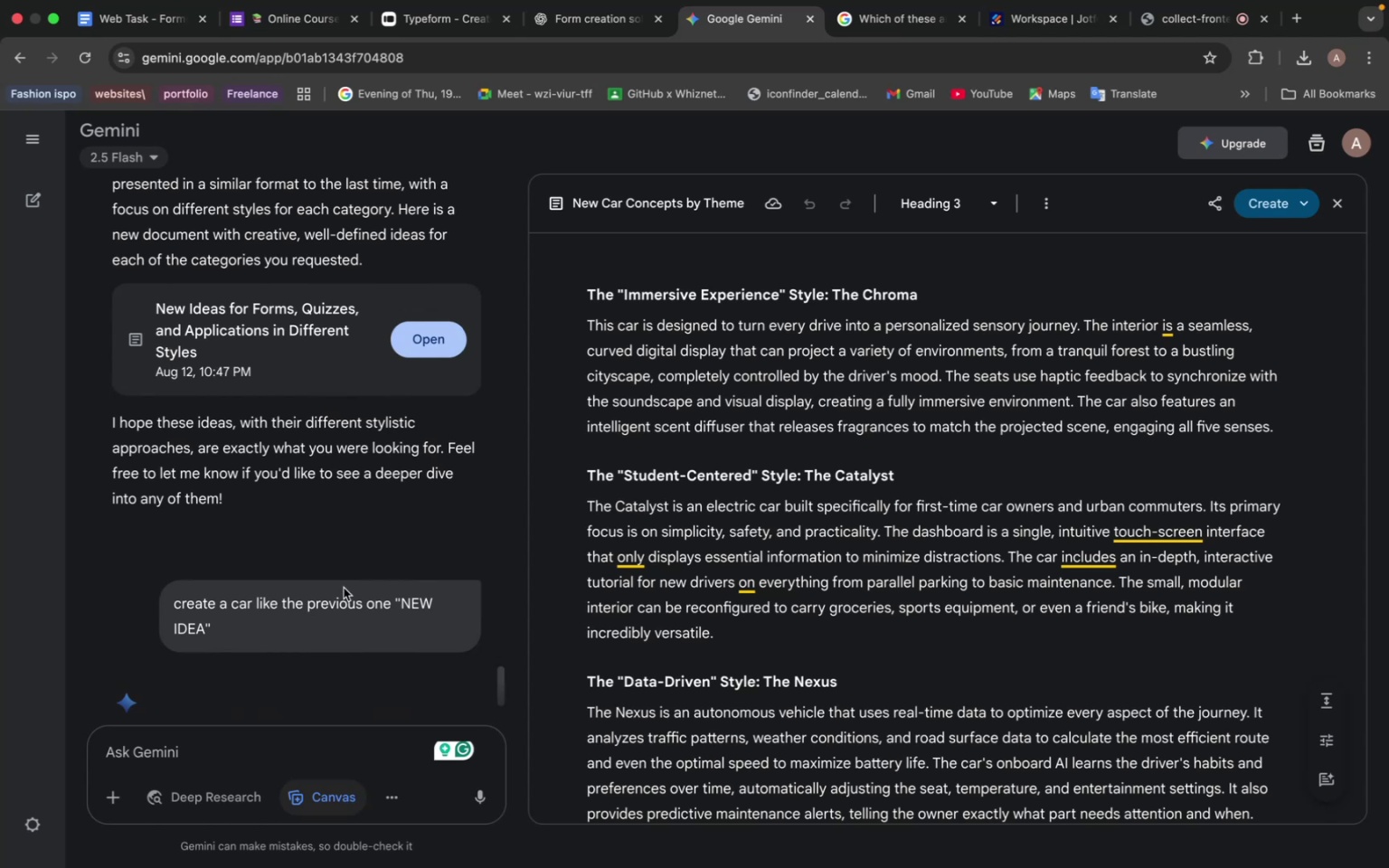 
left_click([362, 628])
 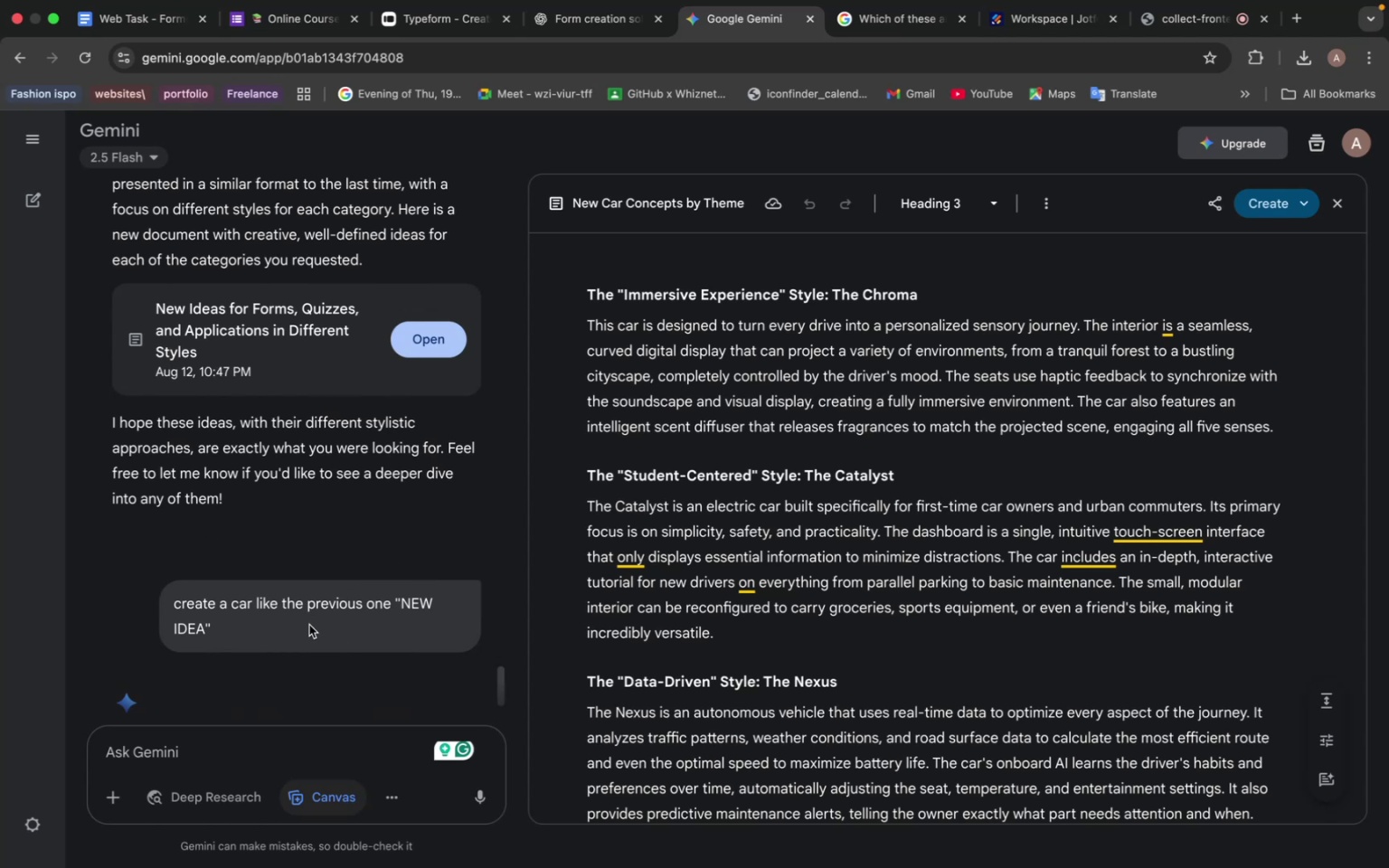 
scroll: coordinate [364, 360], scroll_direction: down, amount: 21.0
 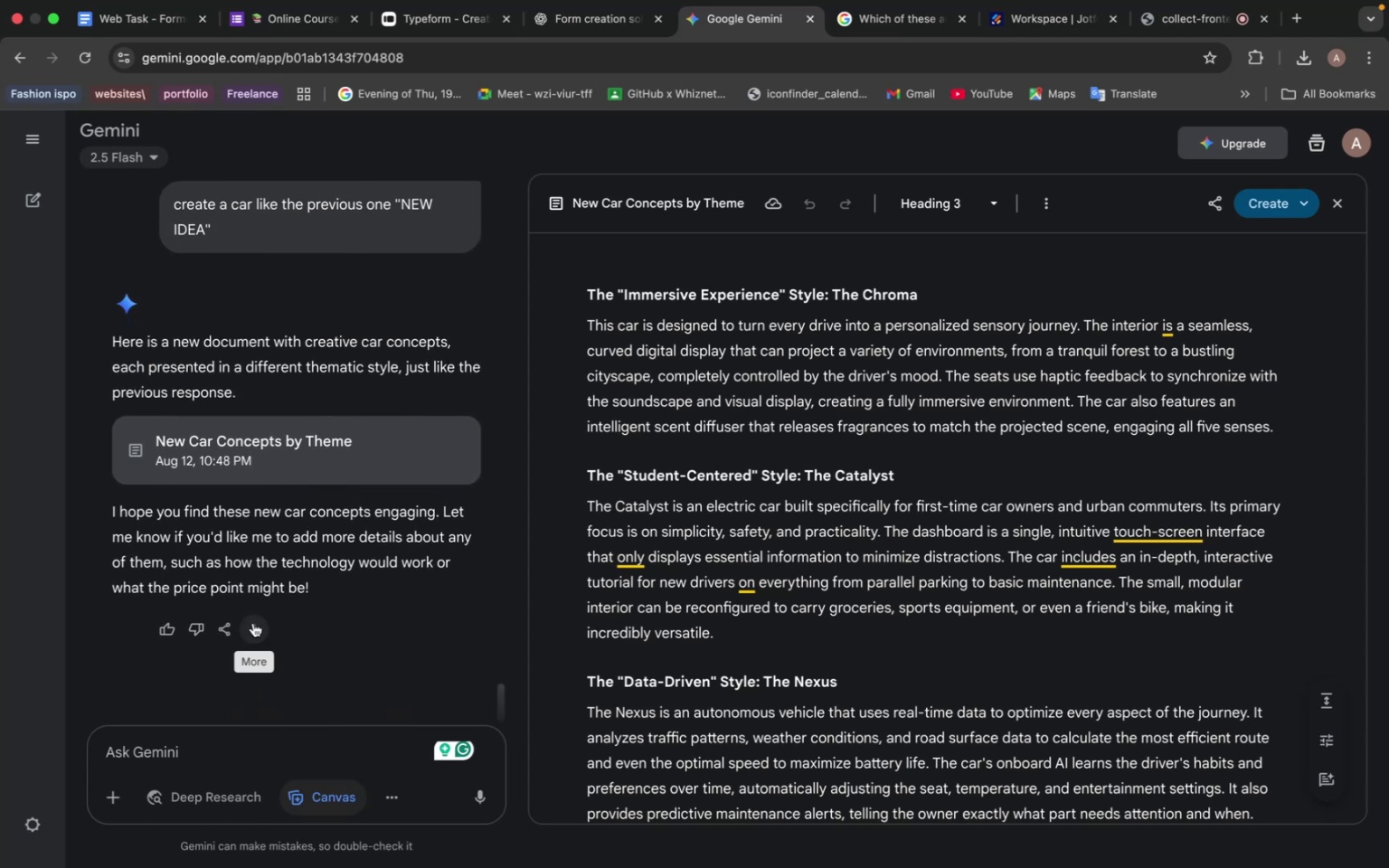 
left_click([259, 625])
 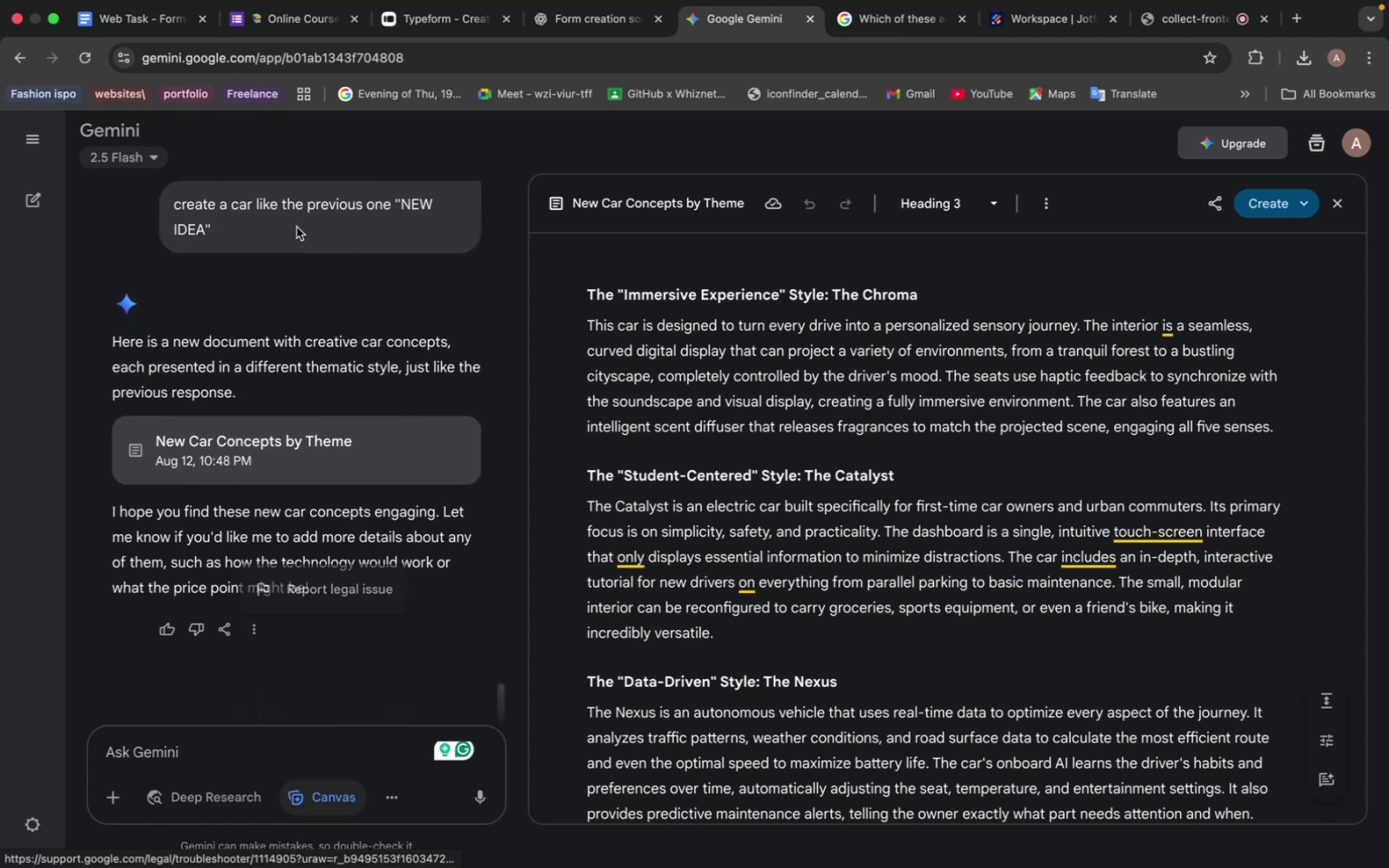 
scroll: coordinate [408, 229], scroll_direction: up, amount: 3.0
 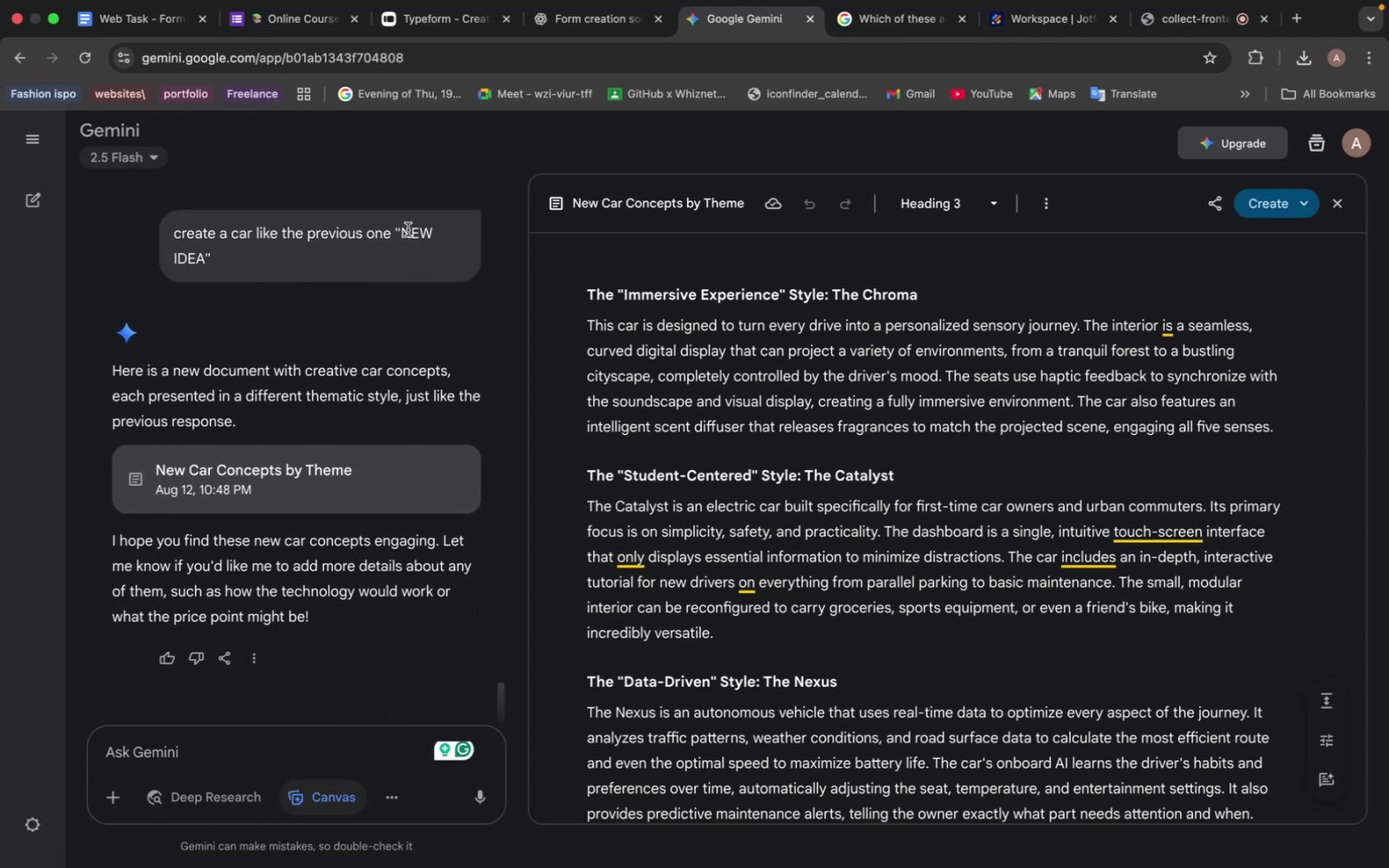 
left_click([408, 230])
 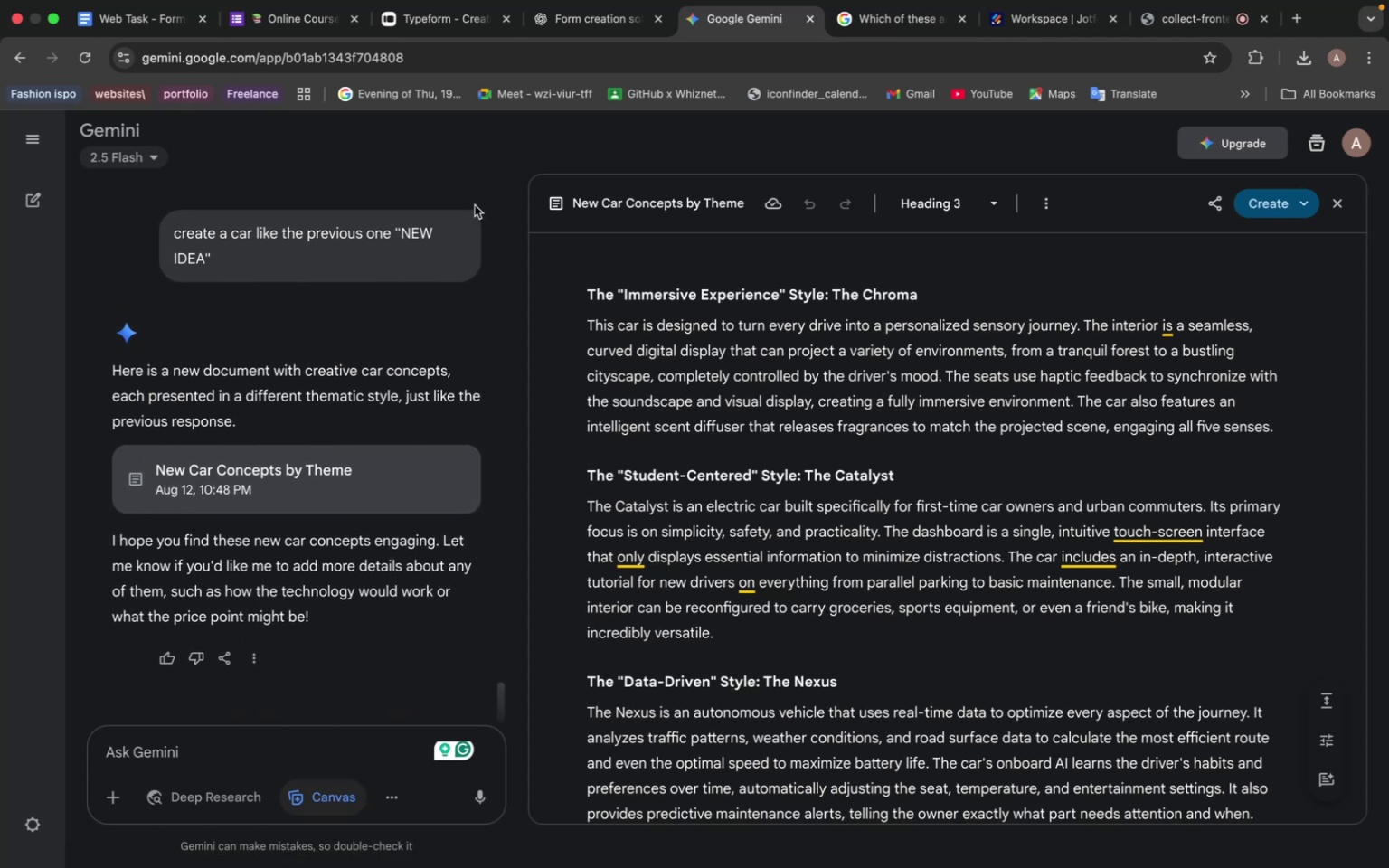 
double_click([467, 193])
 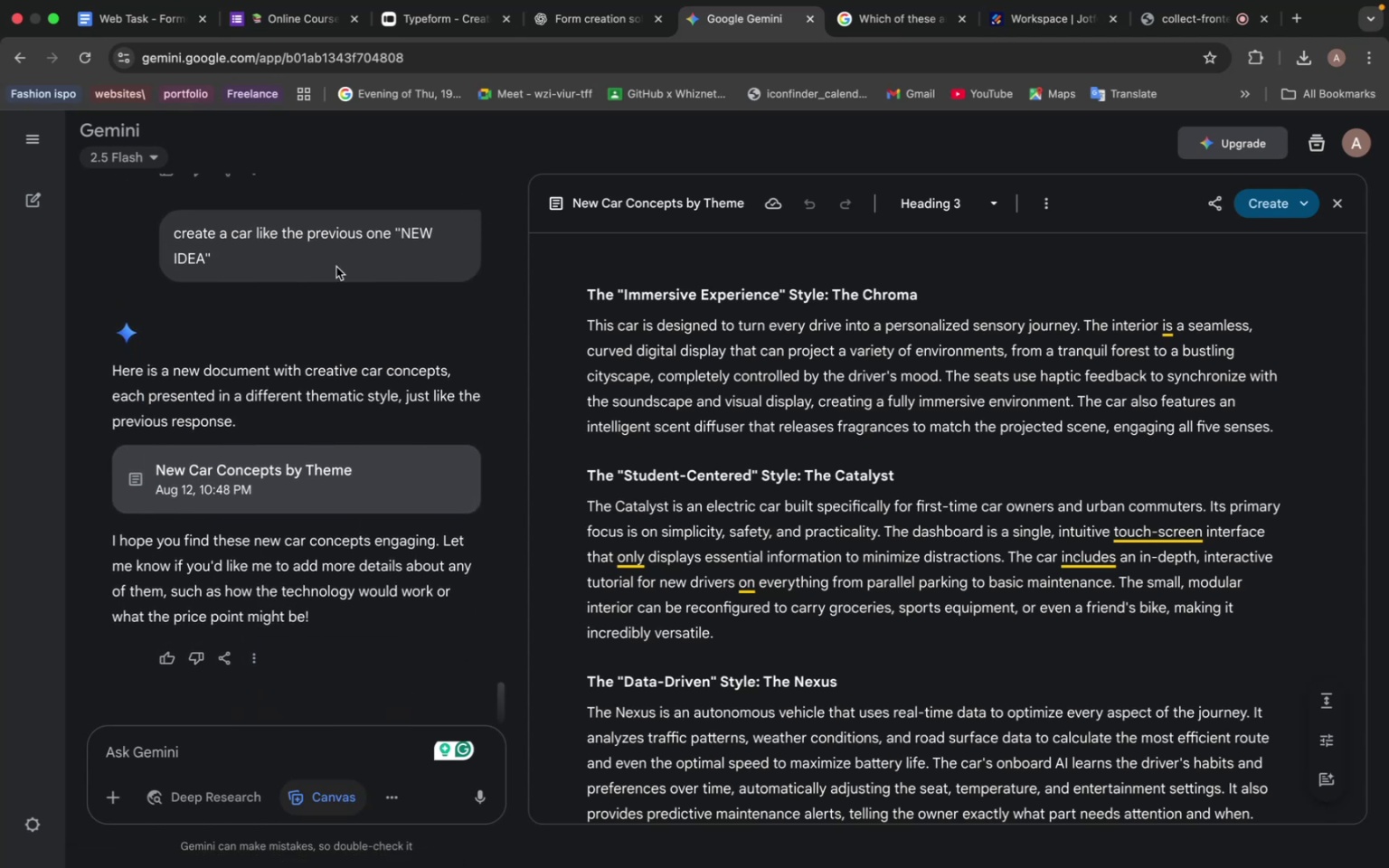 
triple_click([329, 267])
 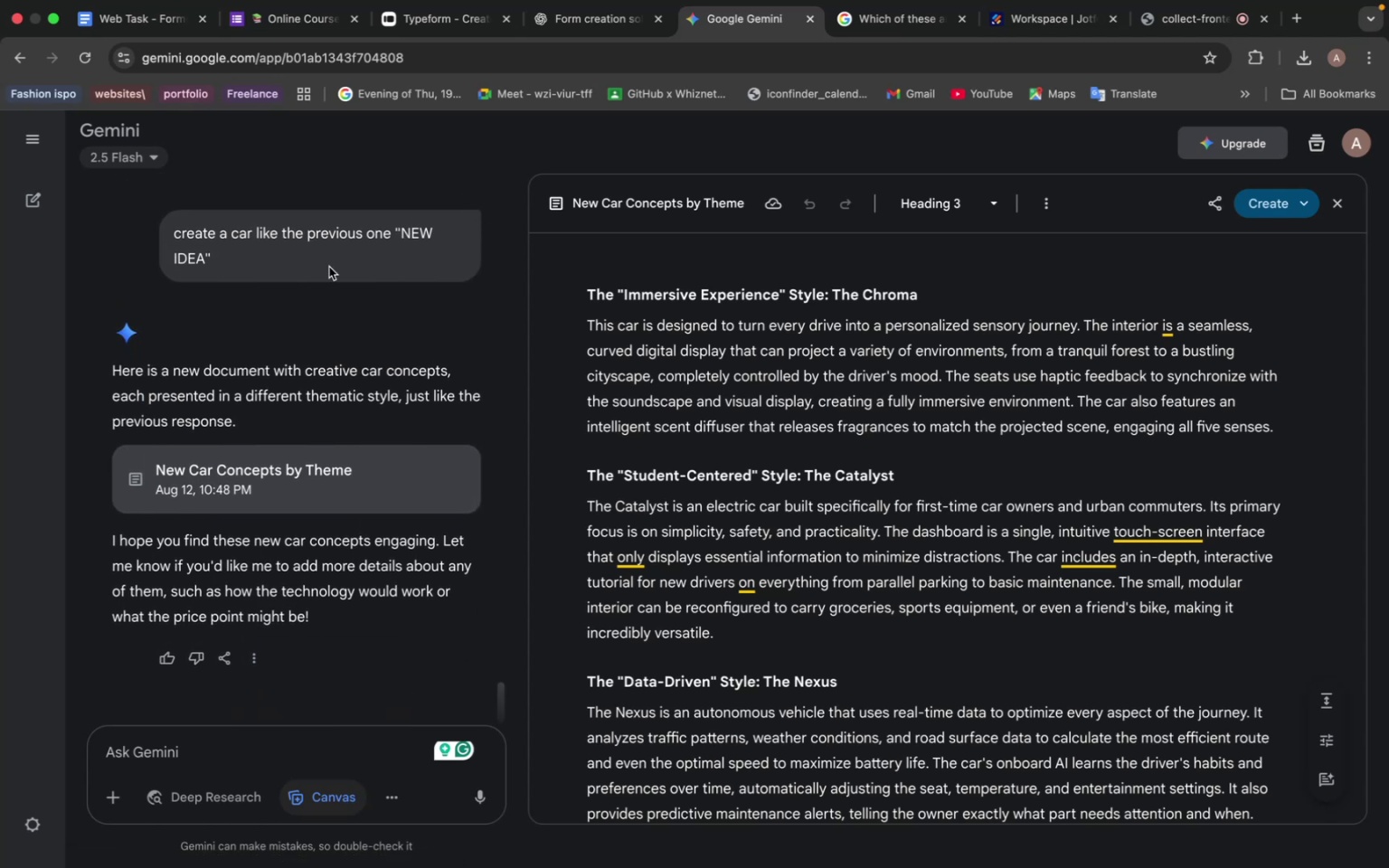 
triple_click([329, 267])
 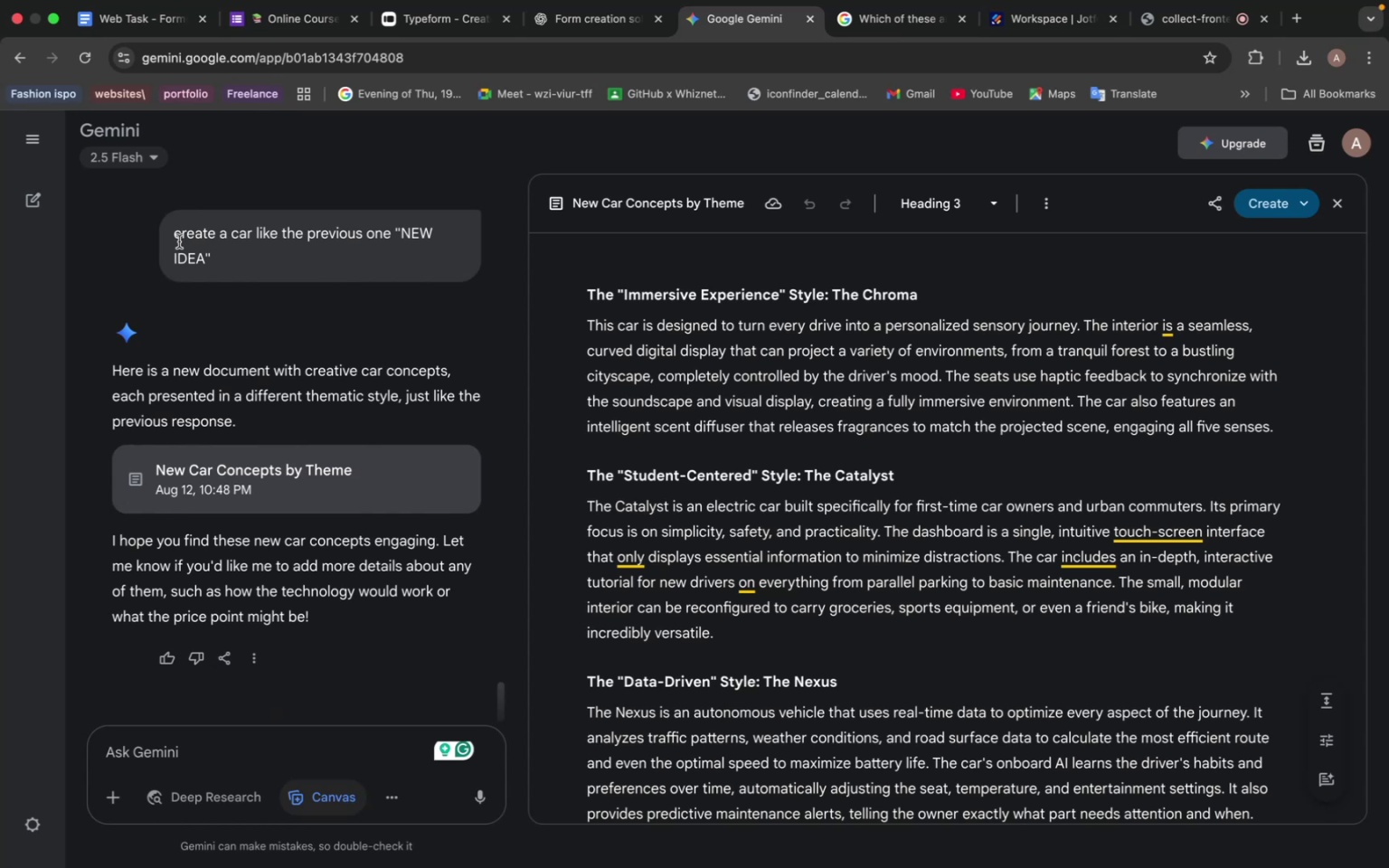 
double_click([179, 241])
 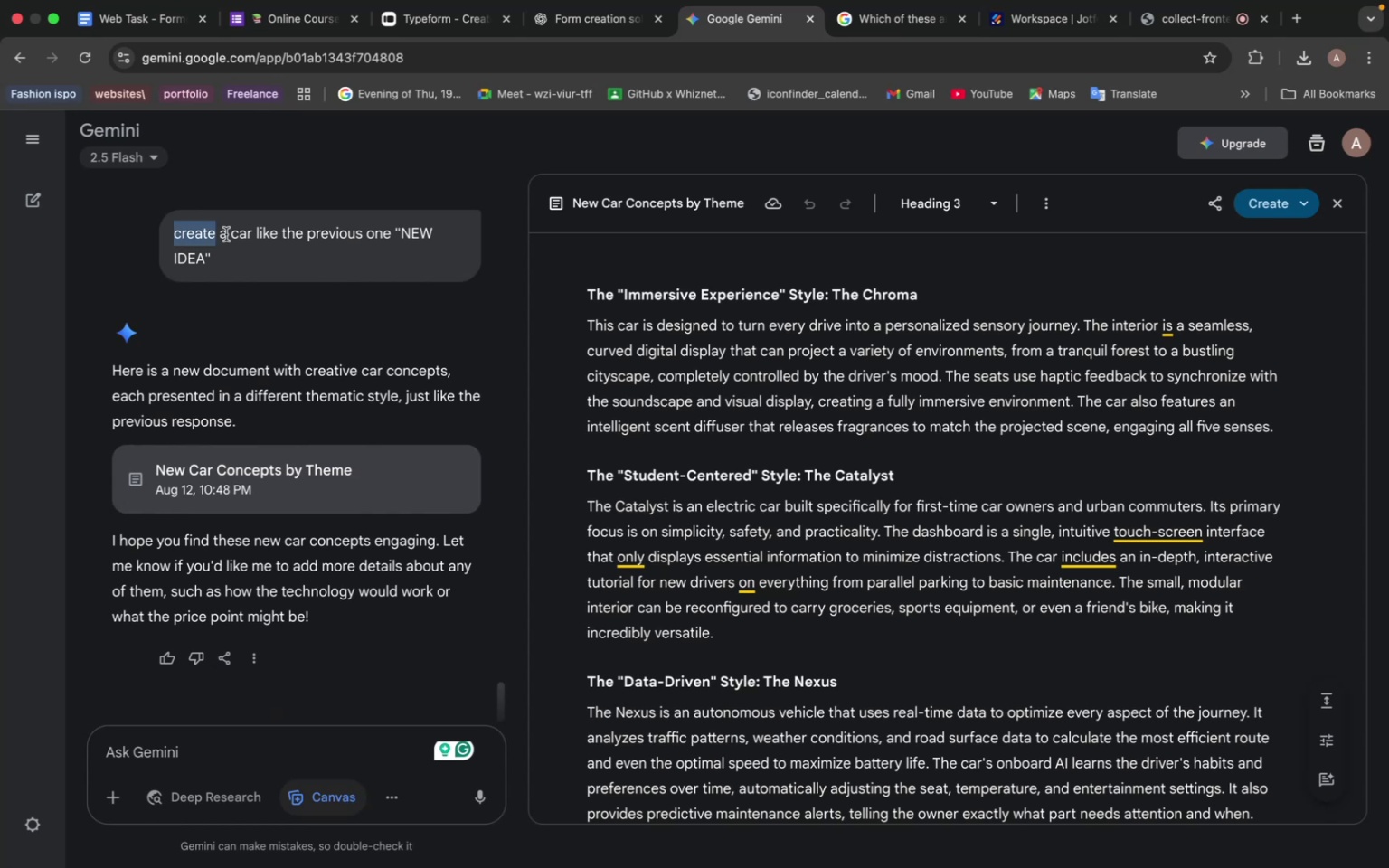 
scroll: coordinate [230, 234], scroll_direction: up, amount: 5.0
 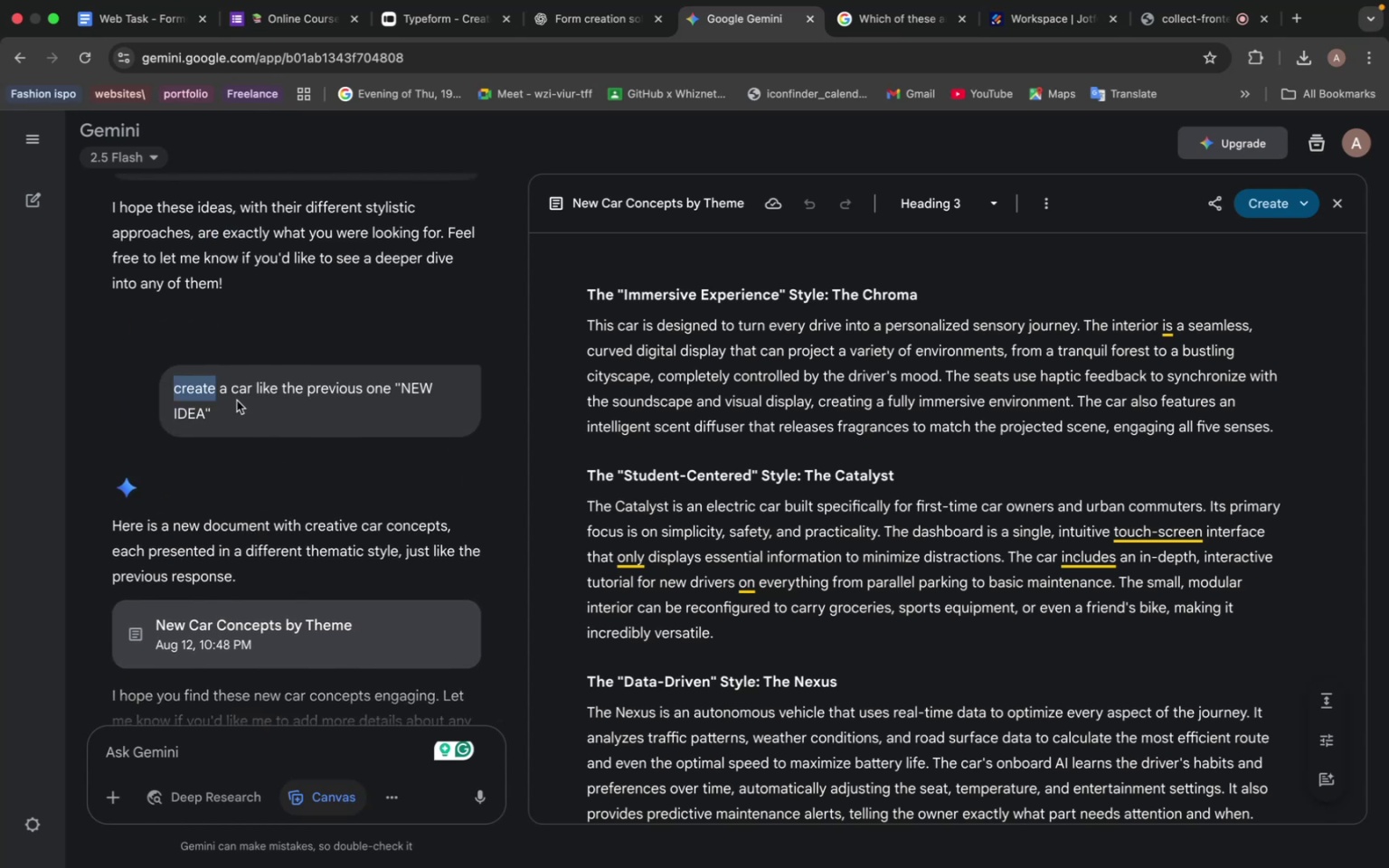 
double_click([237, 401])
 